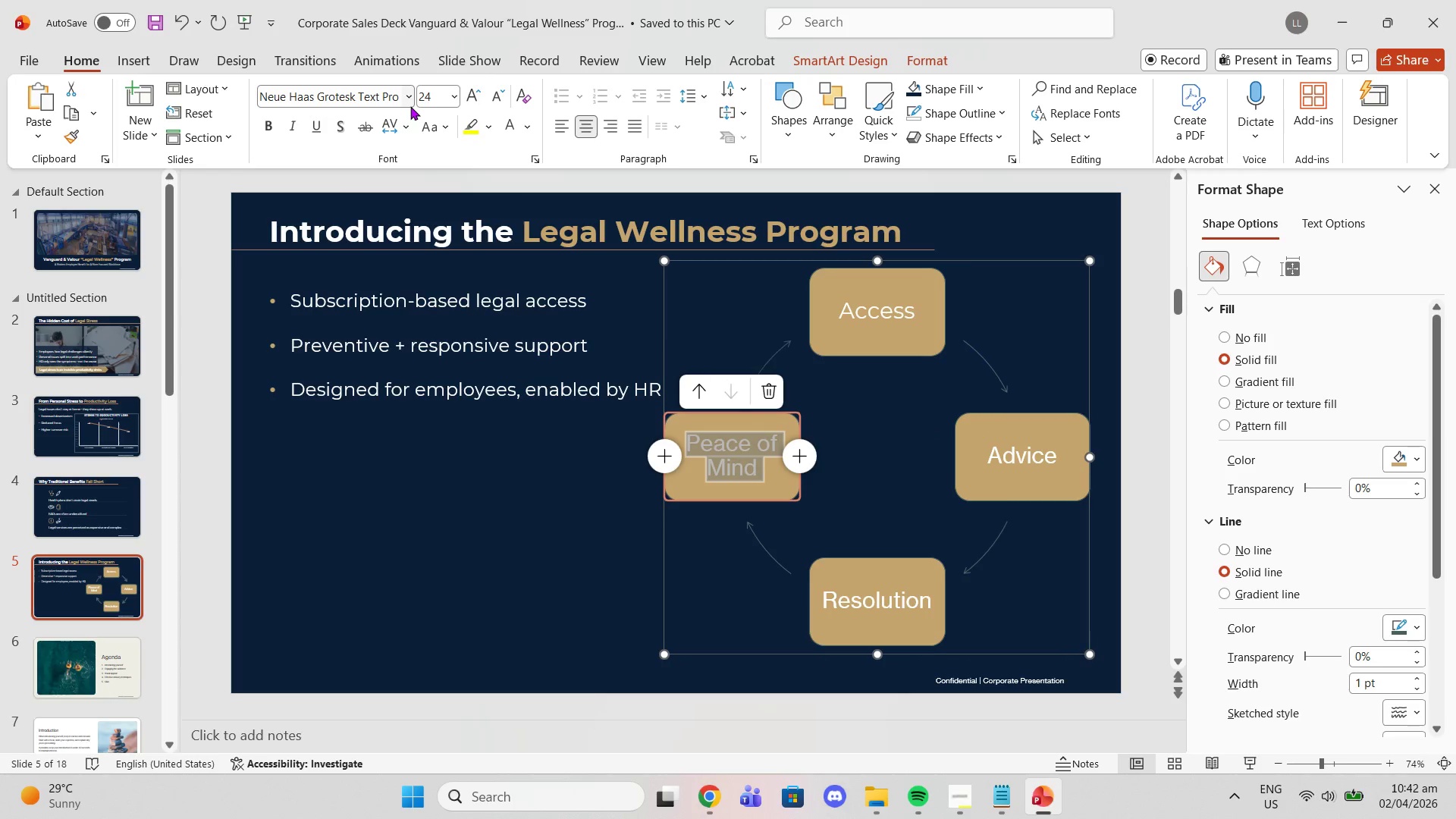 
left_click([407, 93])
 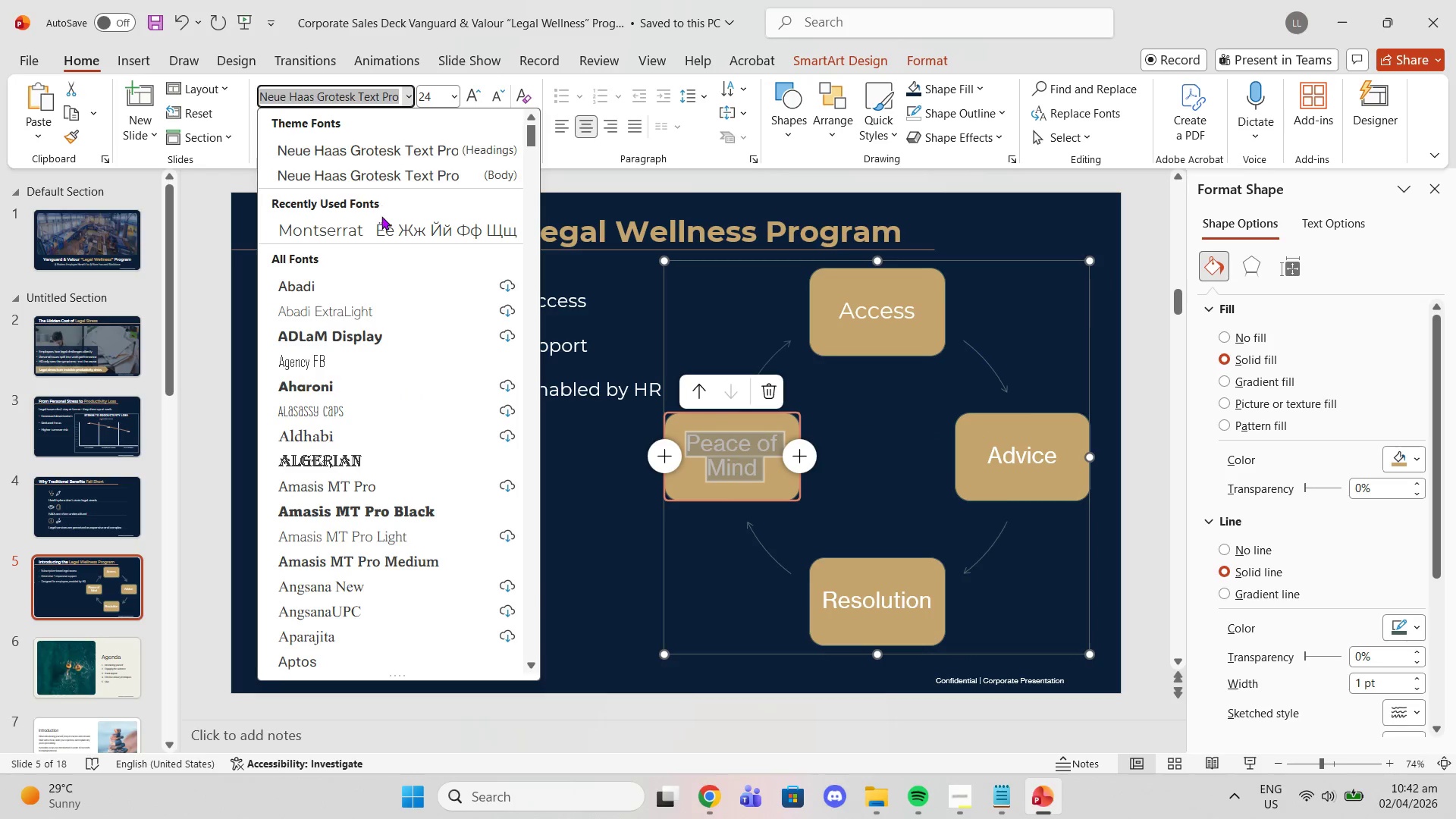 
left_click([386, 226])
 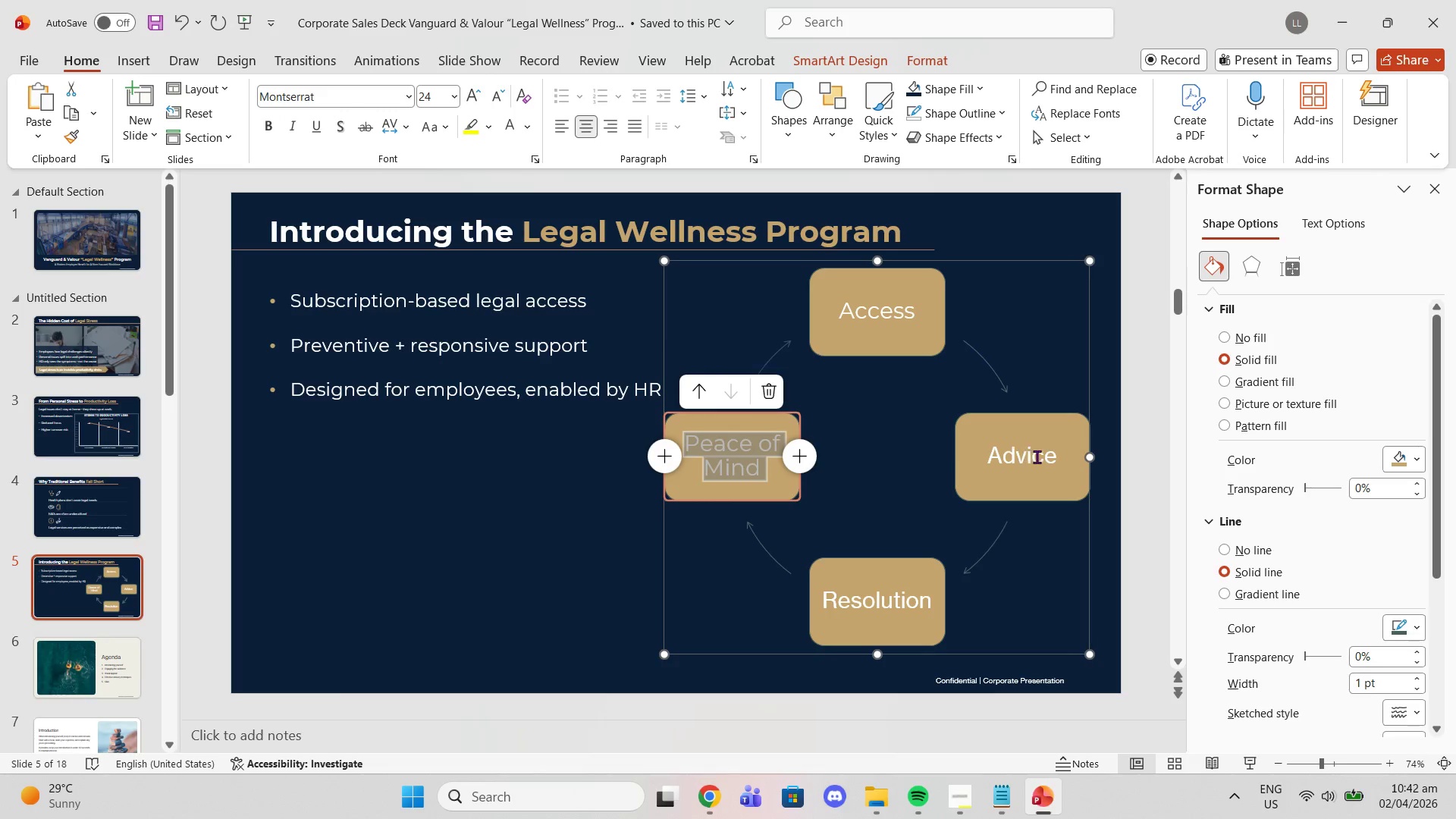 
left_click_drag(start_coordinate=[1037, 458], to_coordinate=[1041, 458])
 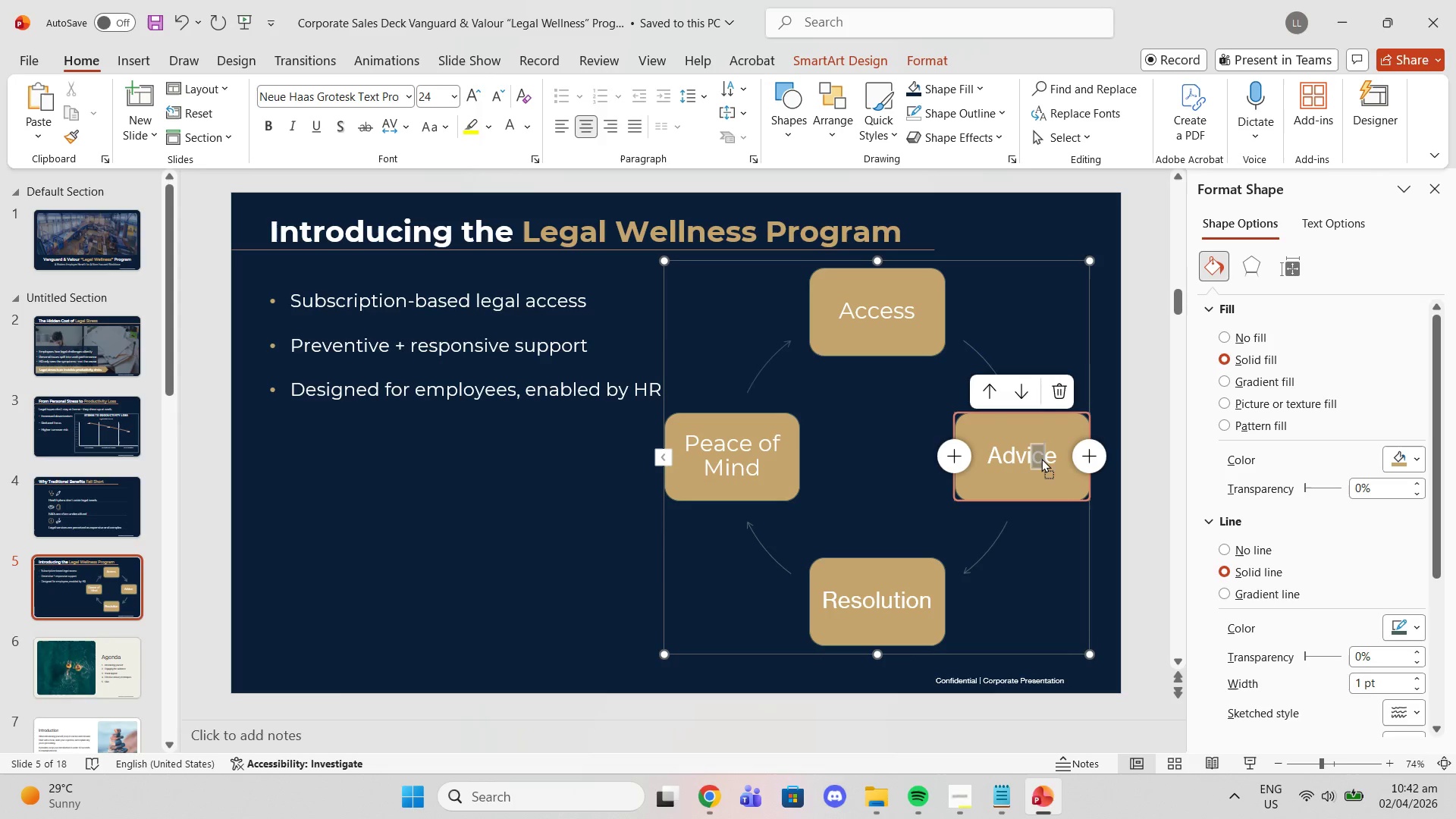 
double_click([1041, 458])
 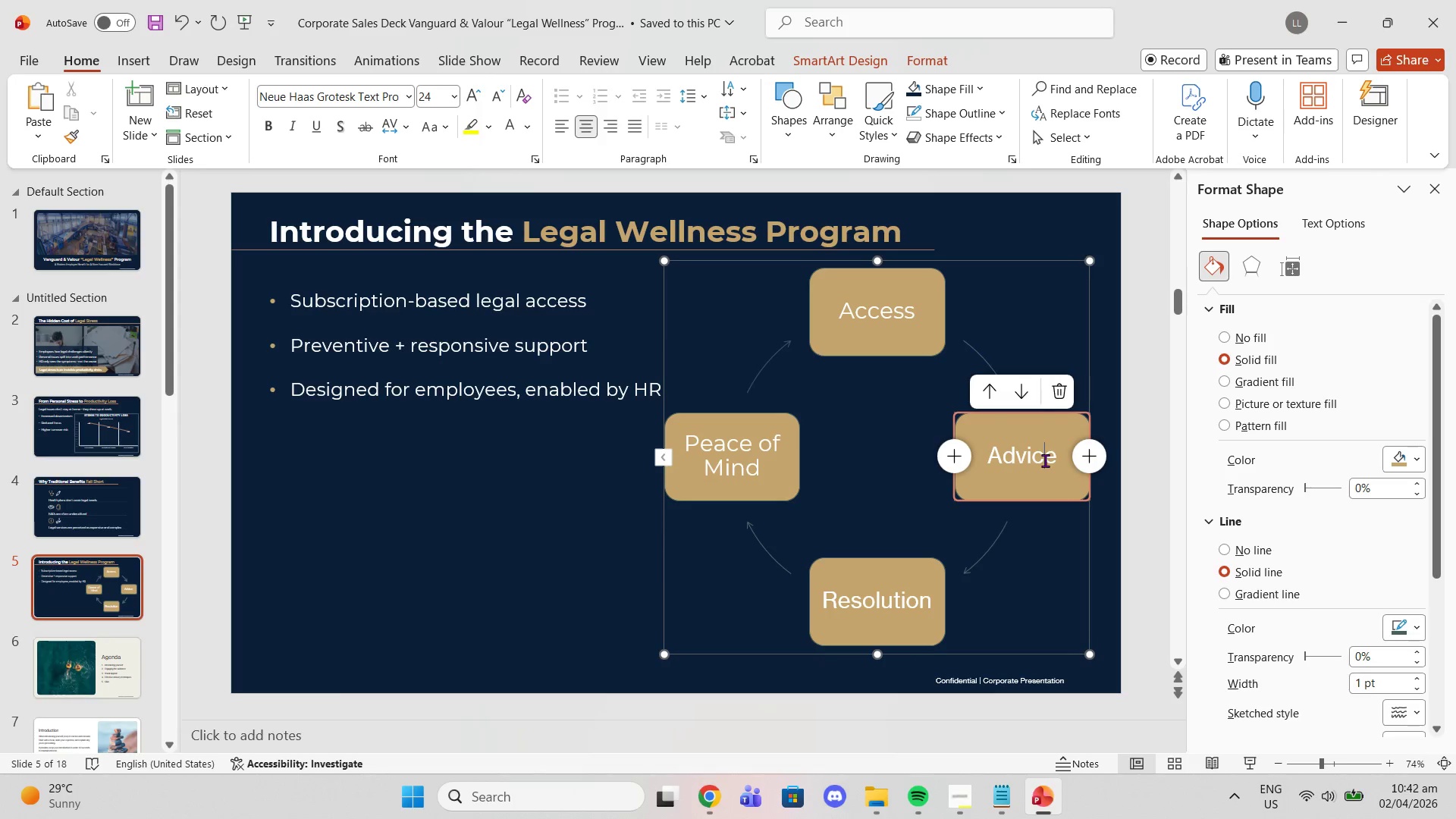 
triple_click([1043, 460])
 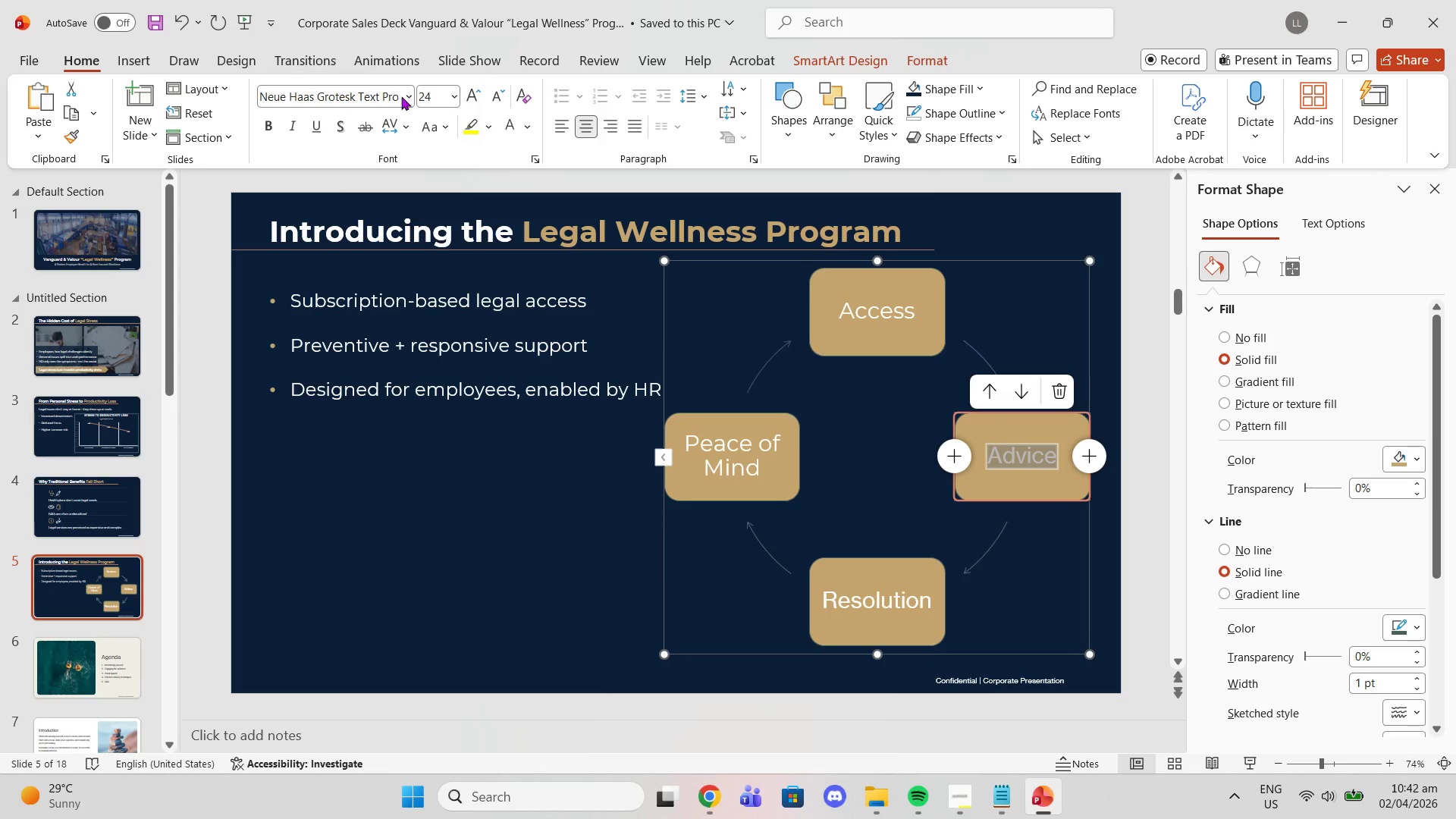 
left_click([412, 97])
 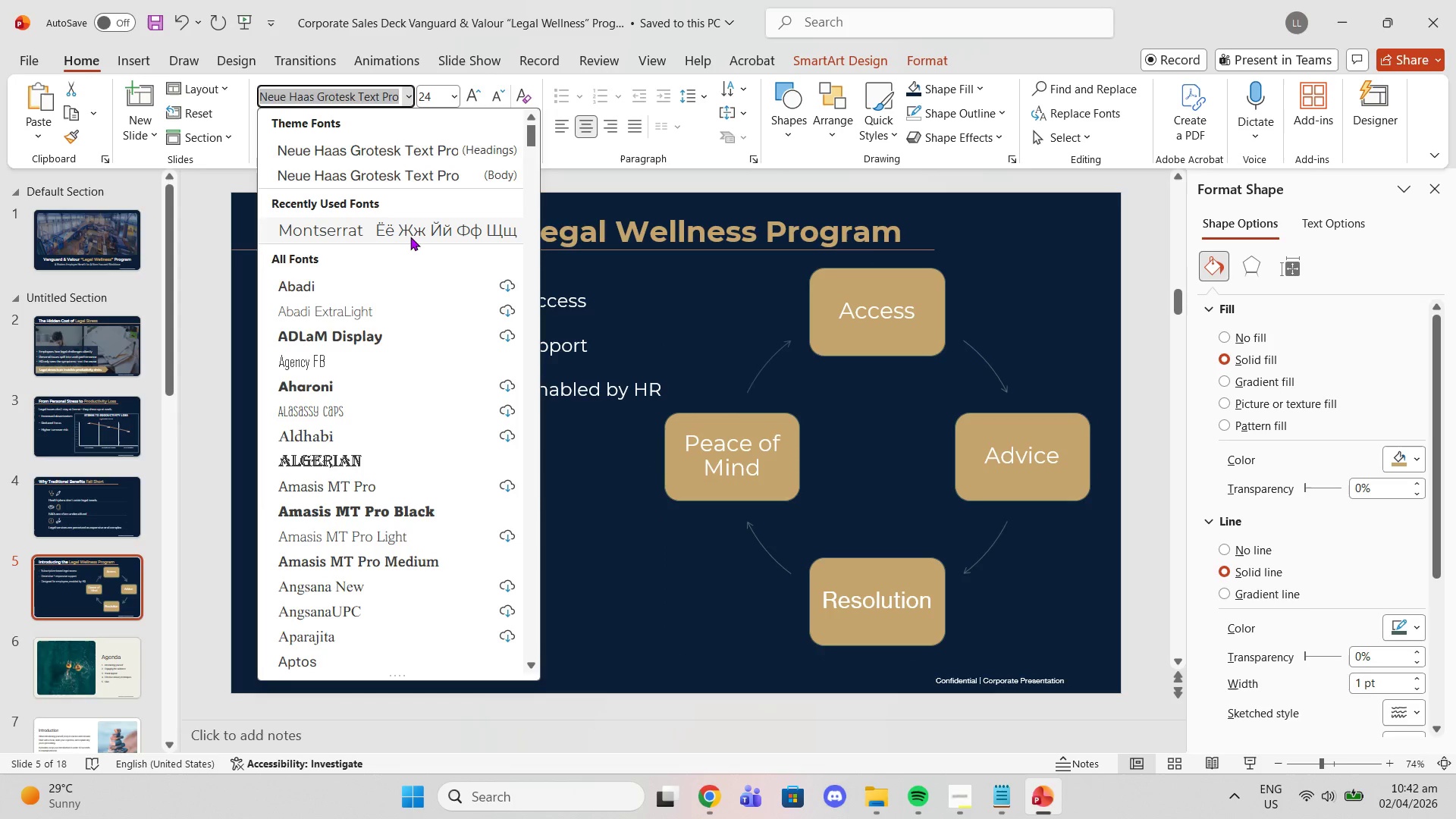 
left_click([410, 231])
 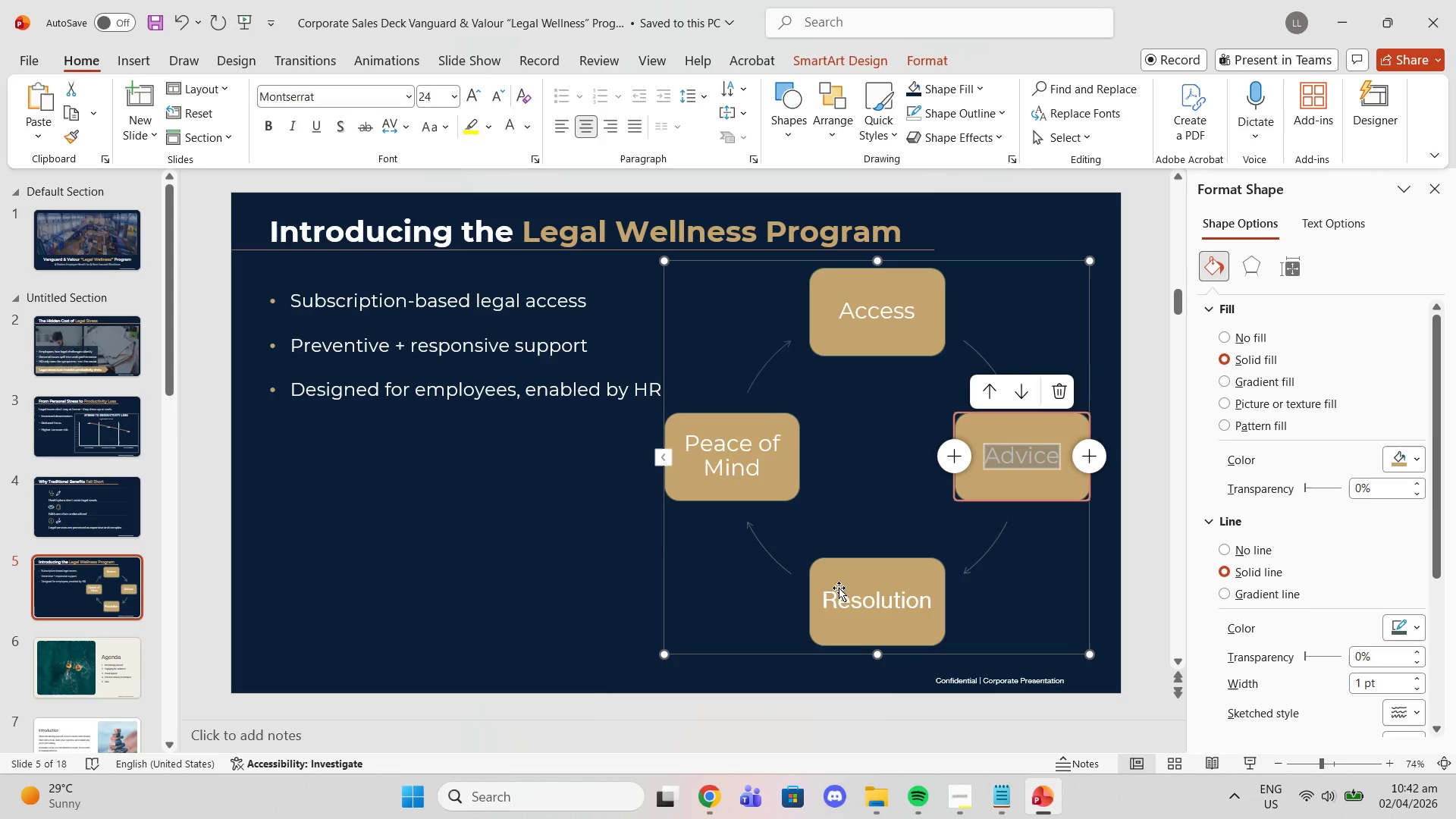 
left_click_drag(start_coordinate=[846, 603], to_coordinate=[849, 603])
 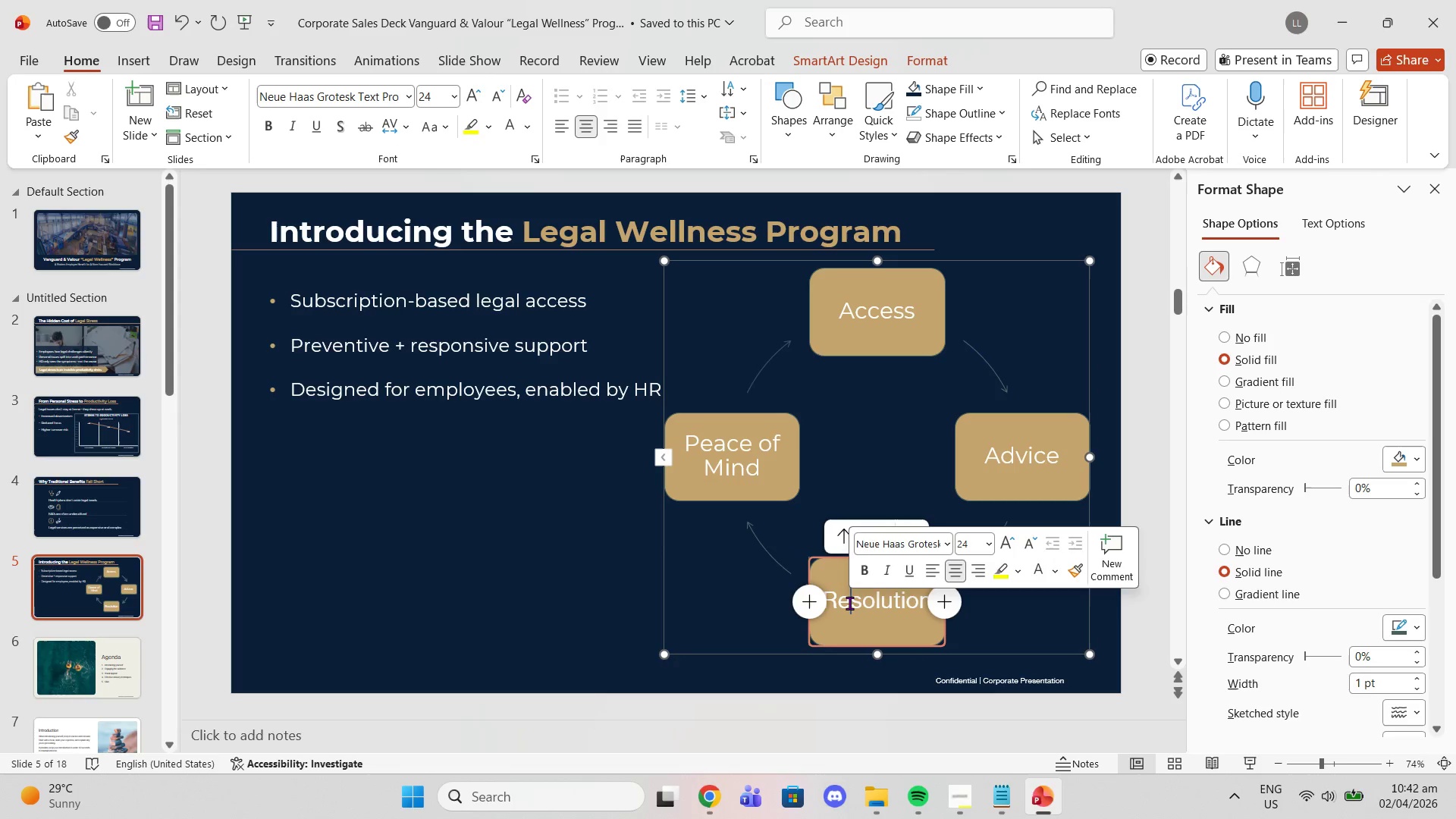 
double_click([849, 603])
 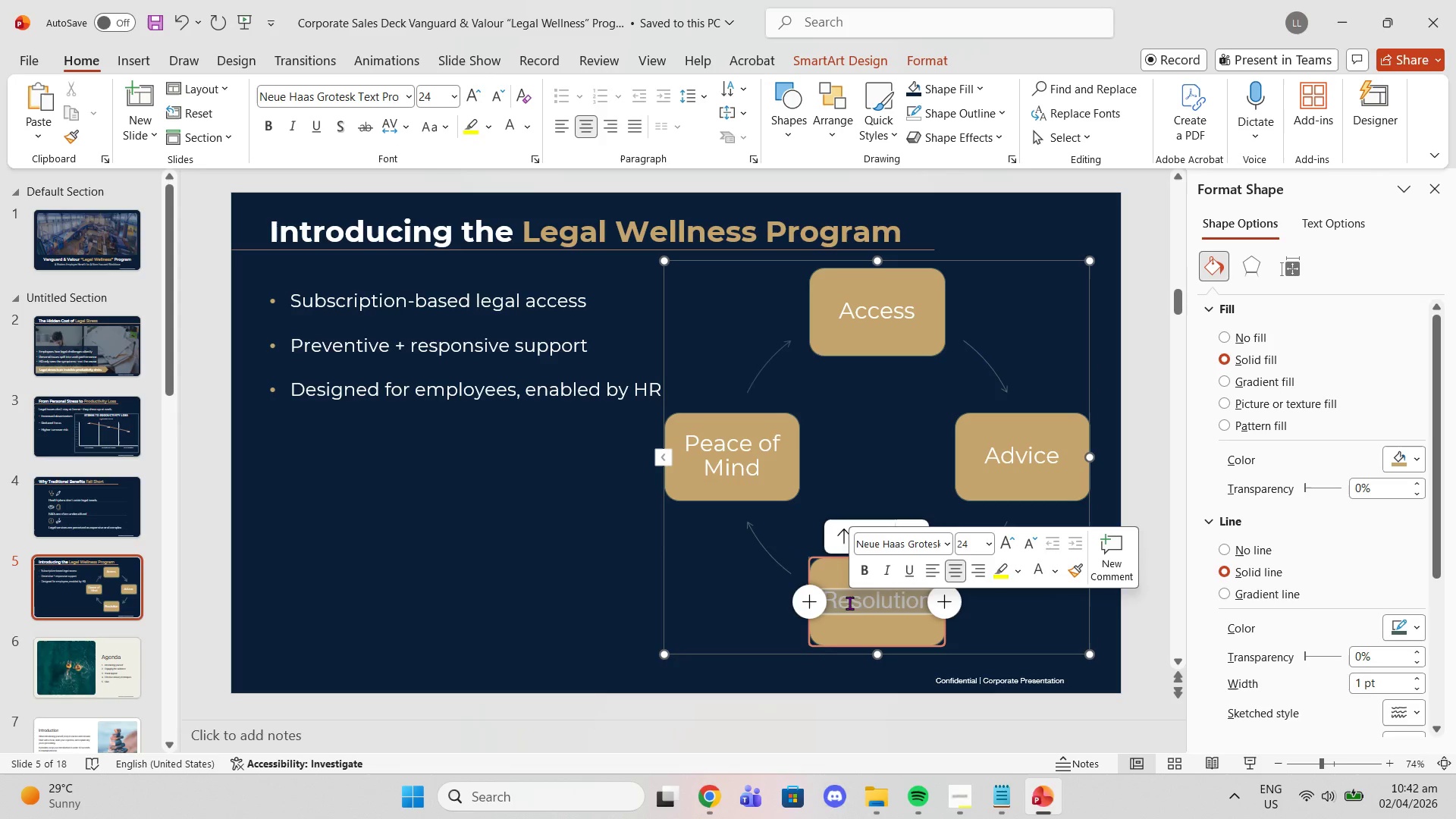 
triple_click([849, 603])
 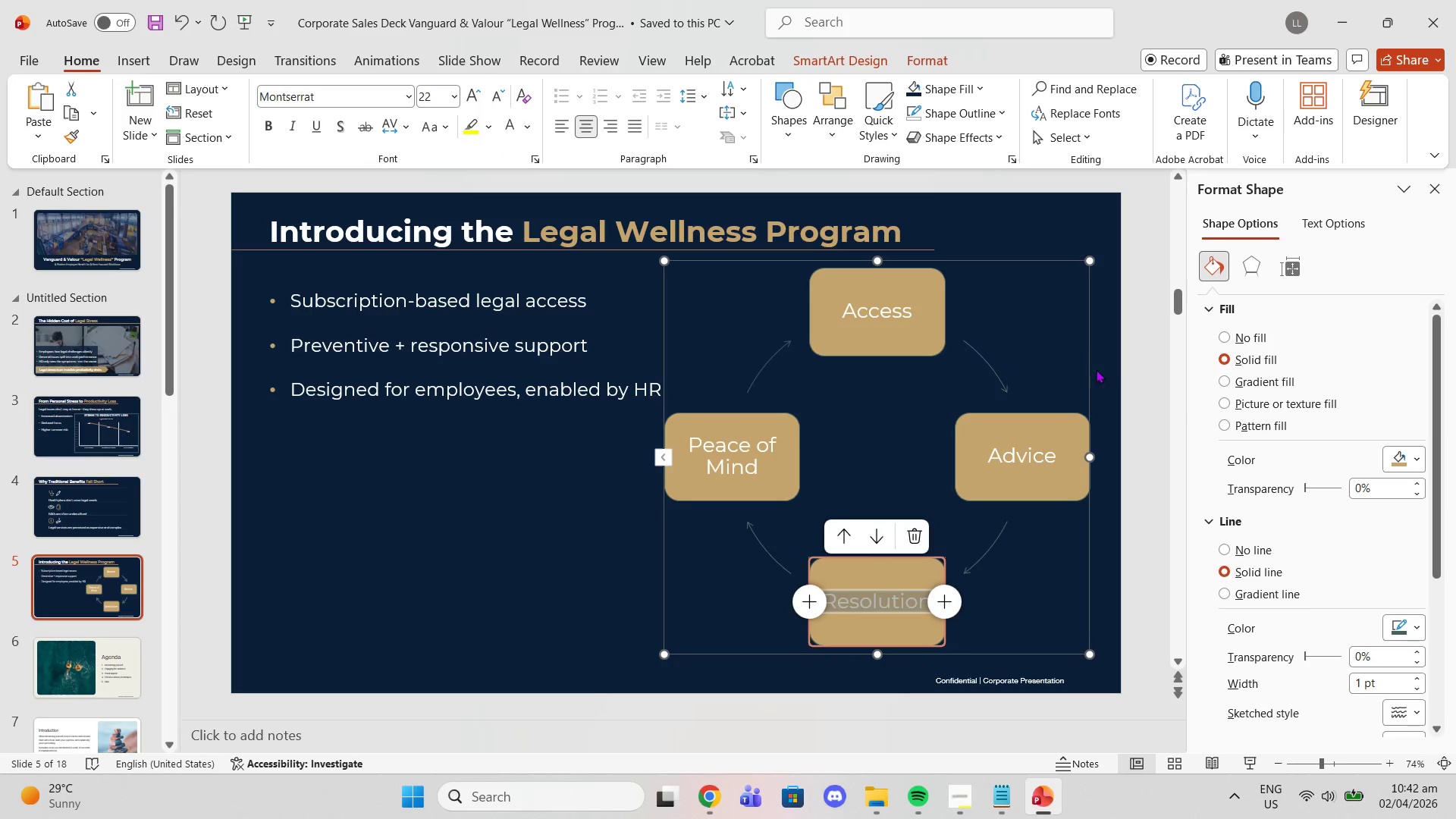 
double_click([1002, 296])
 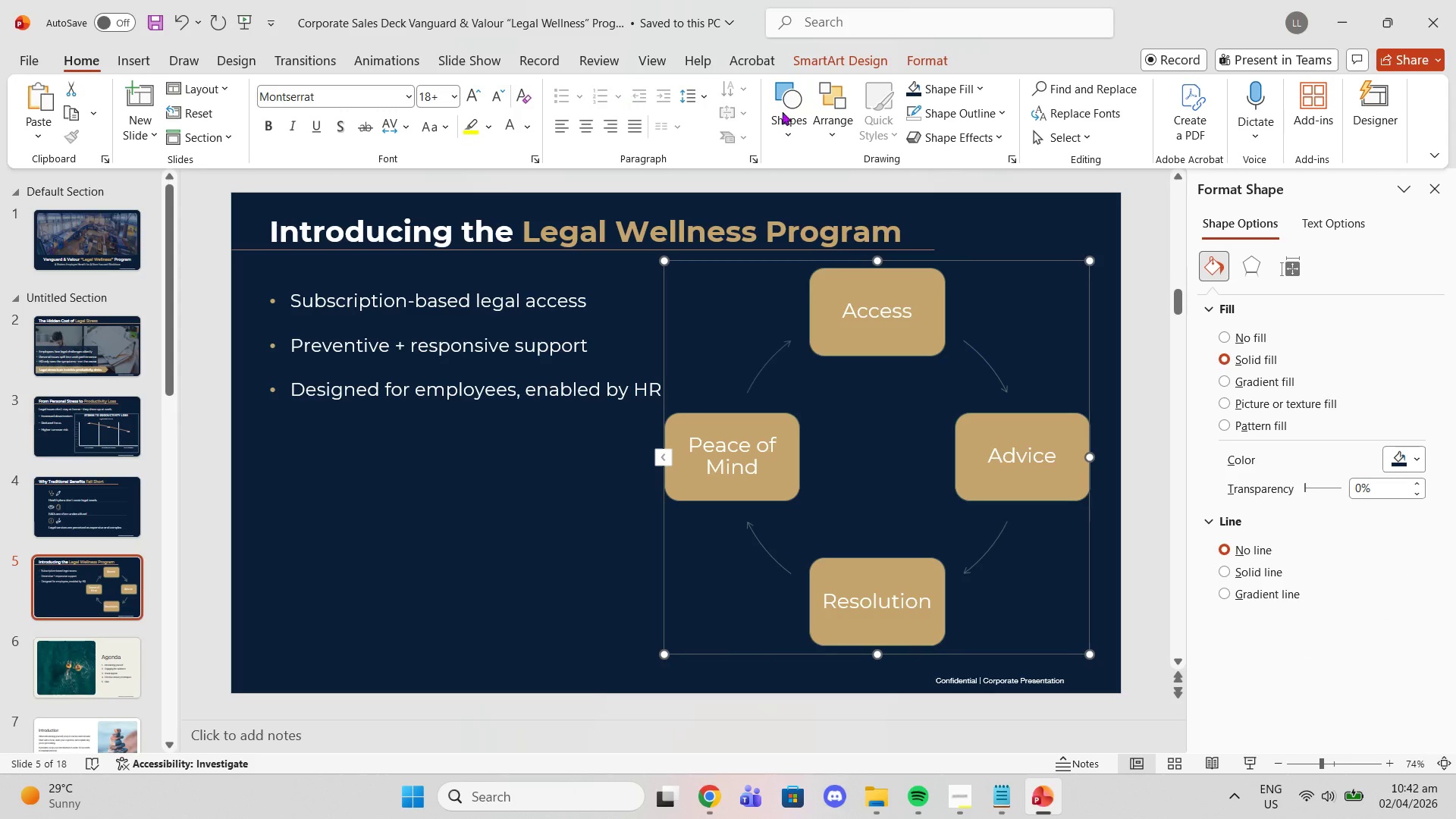 
left_click([808, 58])
 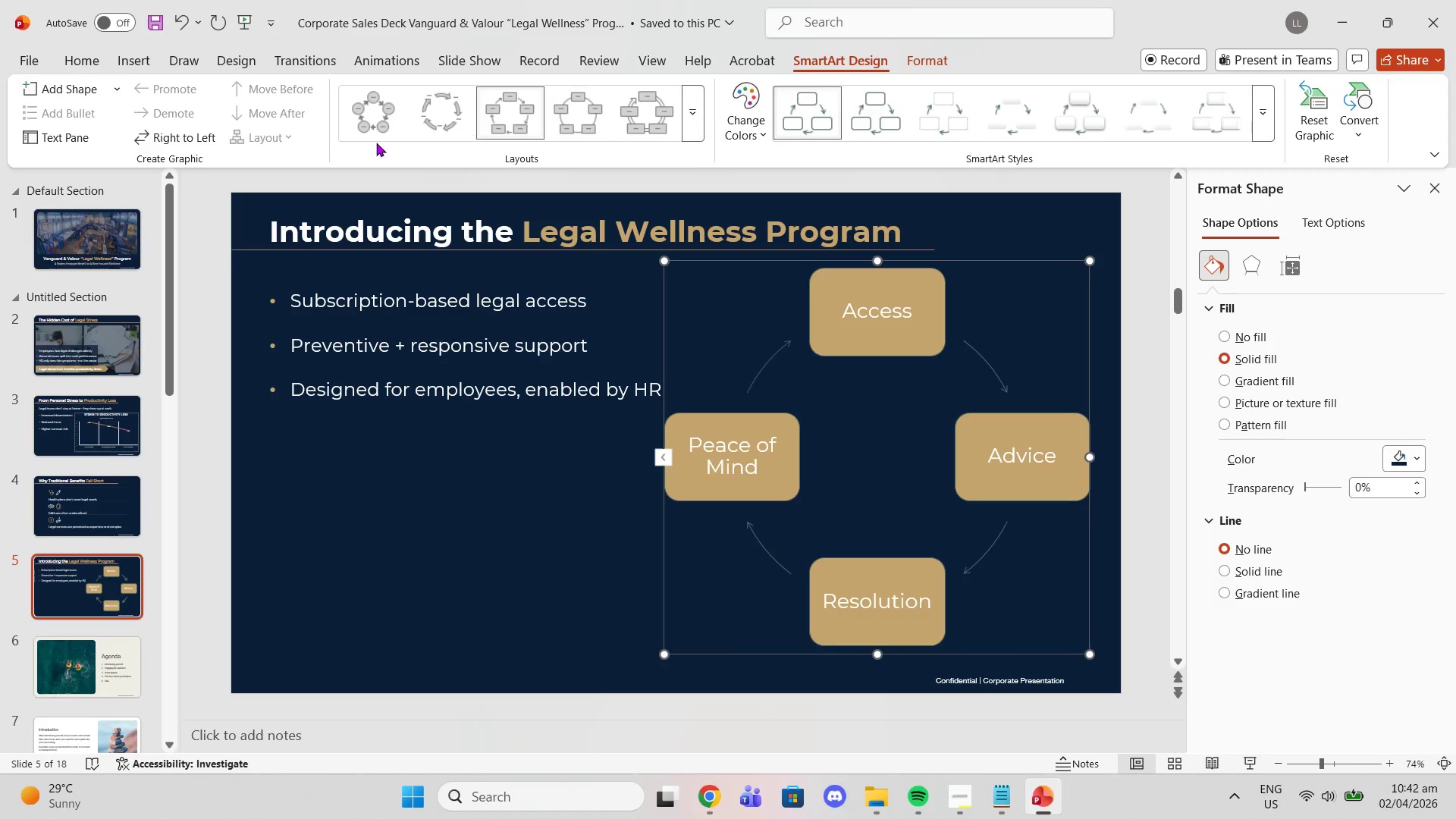 
mouse_move([388, 122])
 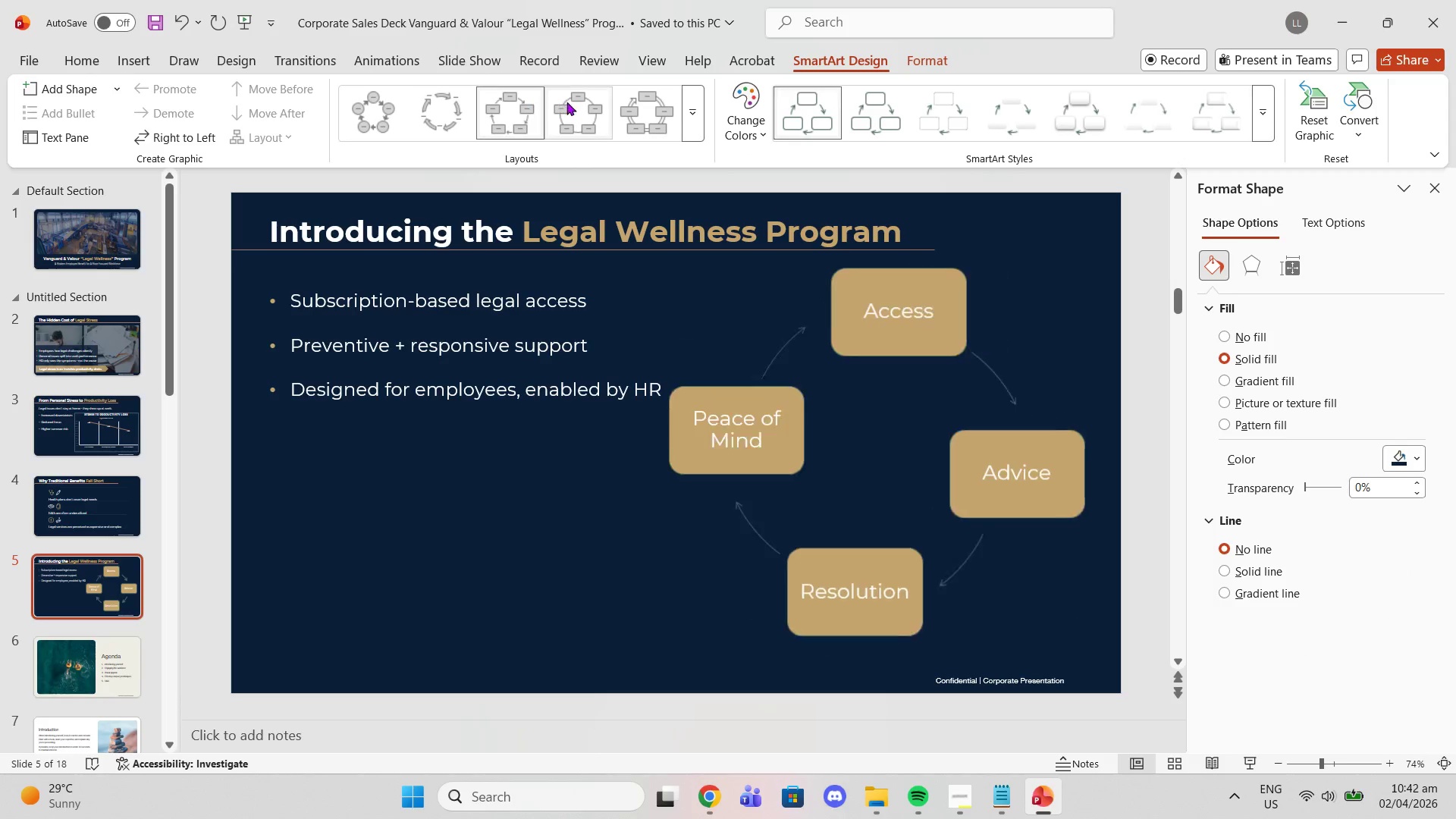 
mouse_move([469, 104])
 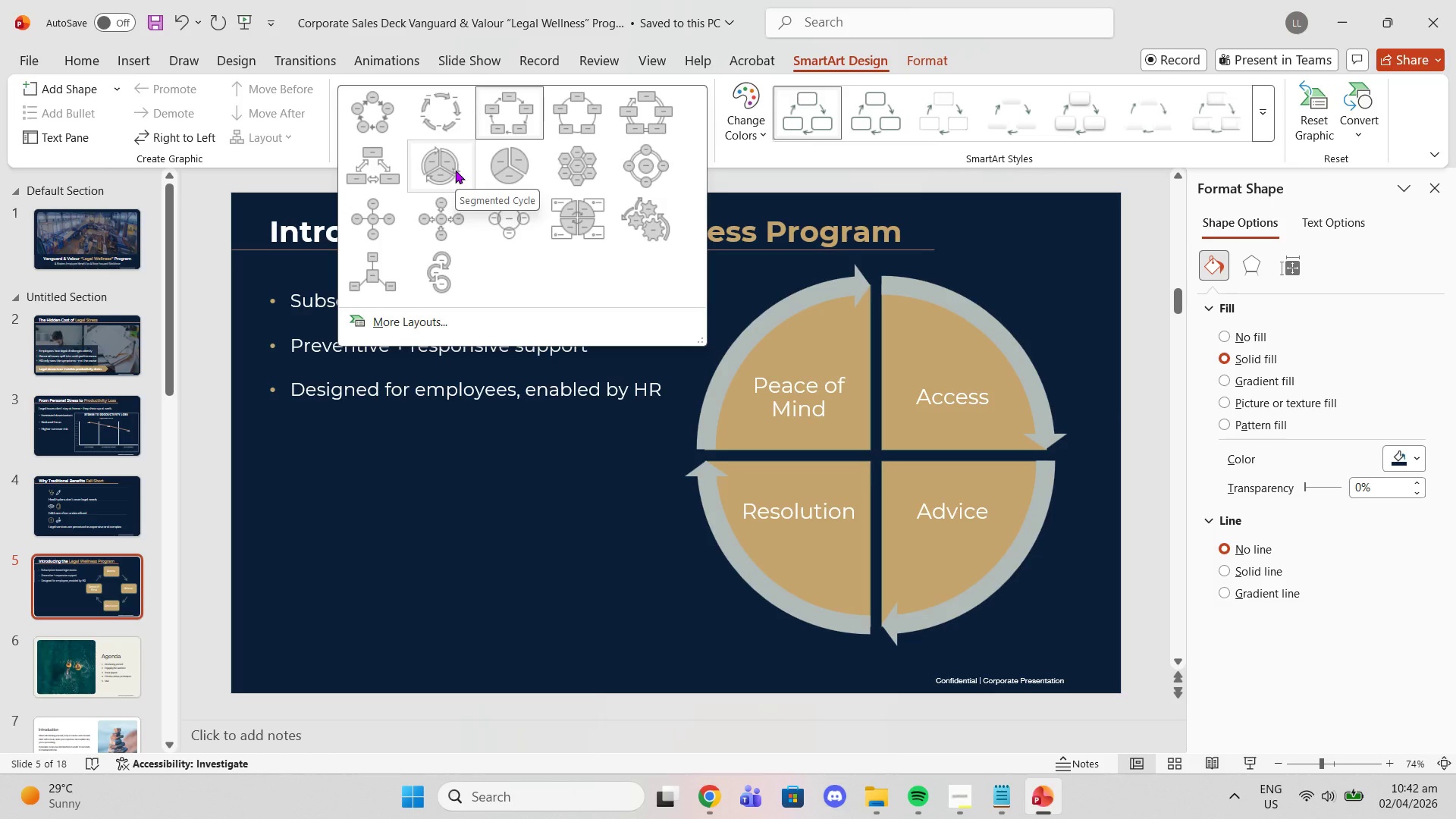 
wait(13.19)
 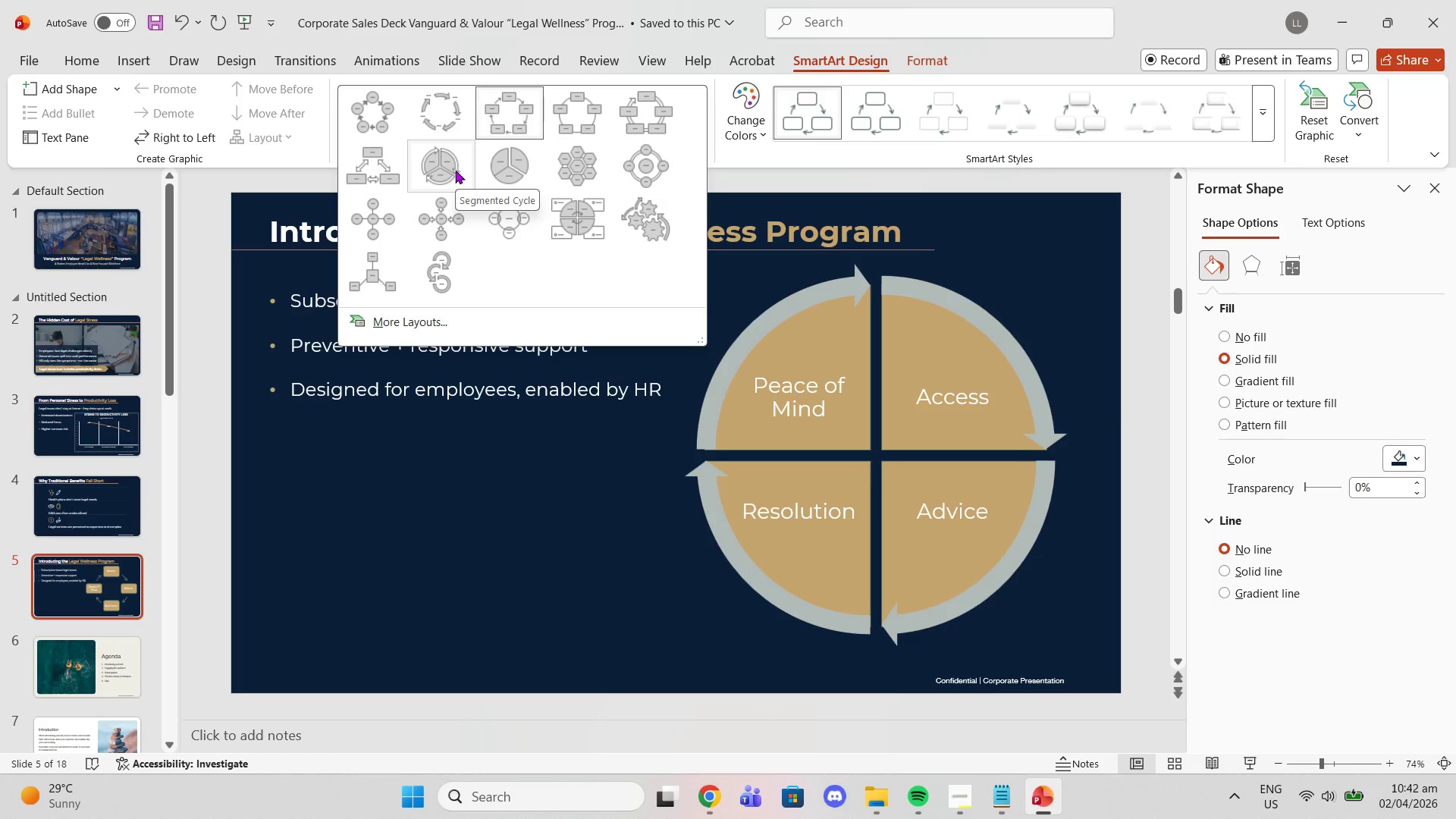 
mouse_move([445, 276])
 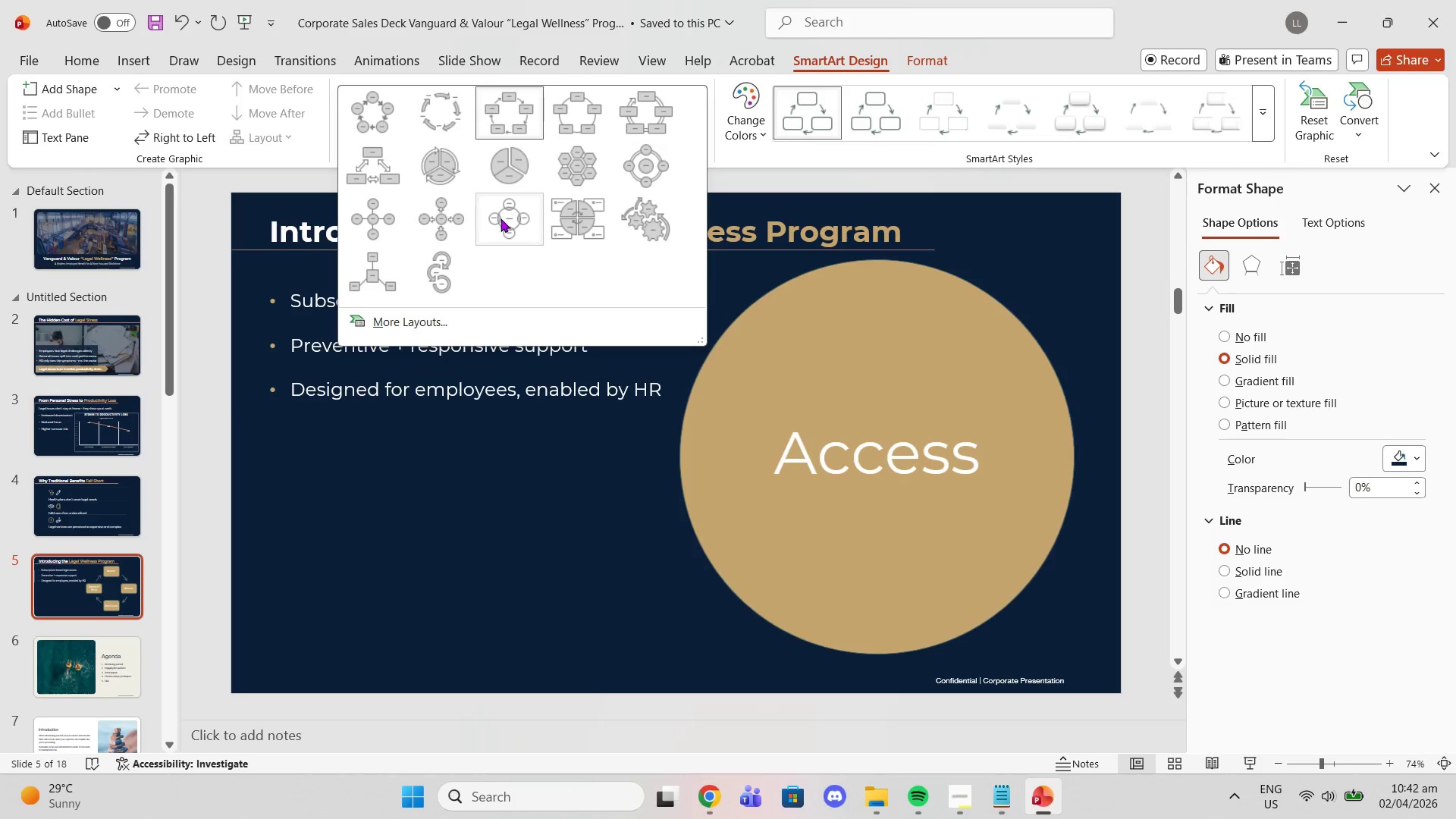 
mouse_move([518, 162])
 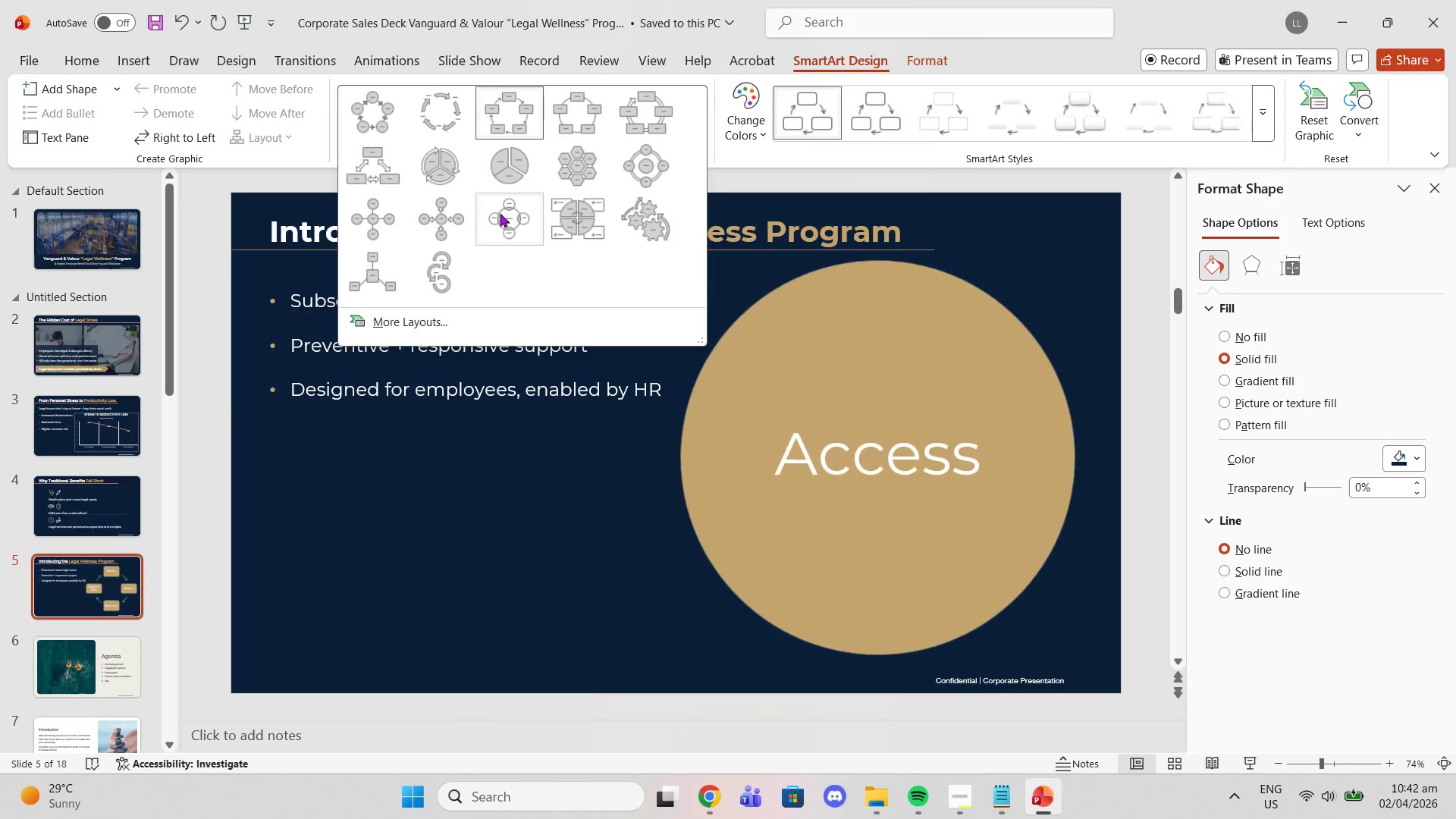 
mouse_move([381, 180])
 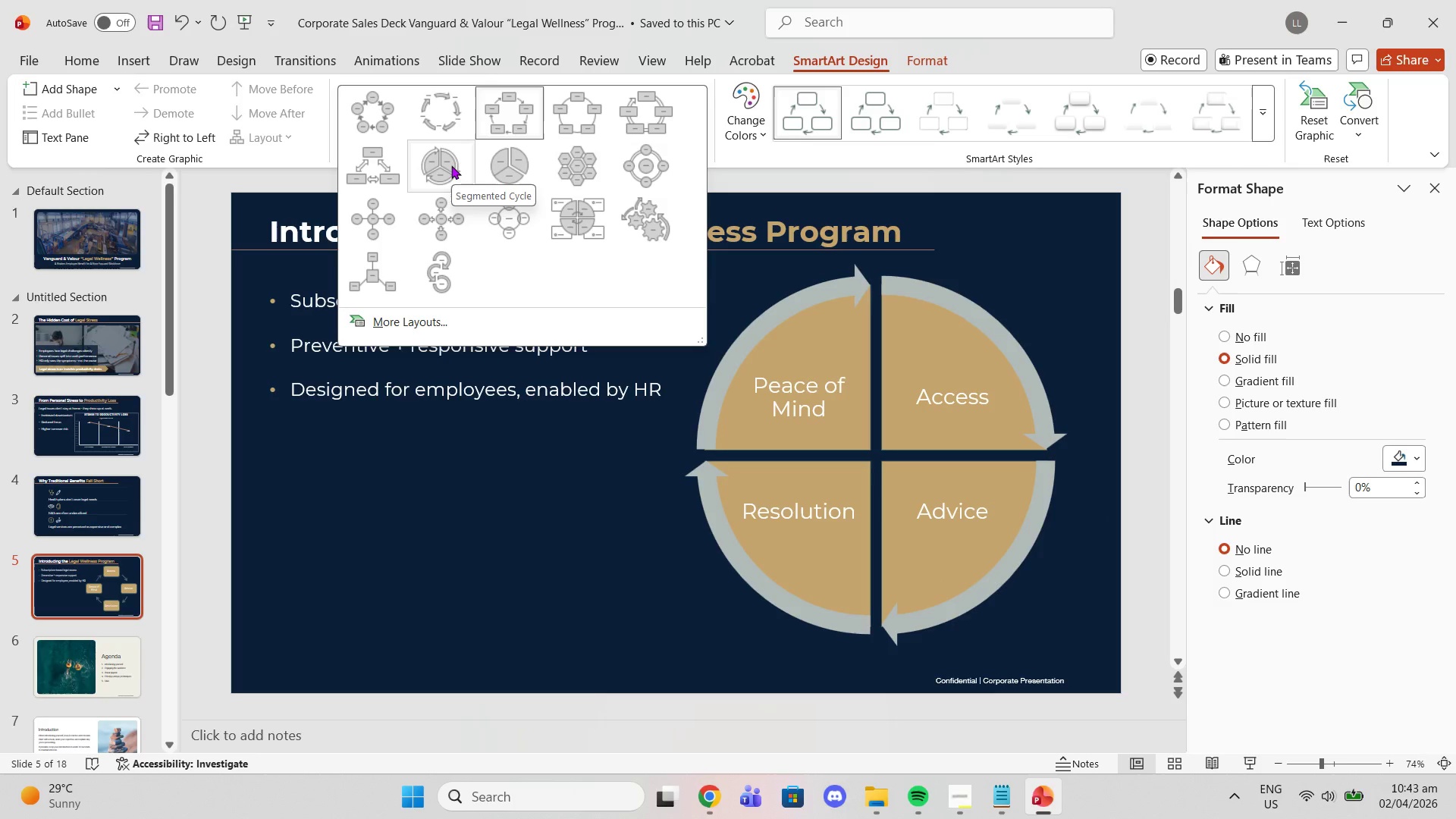 
left_click([451, 165])
 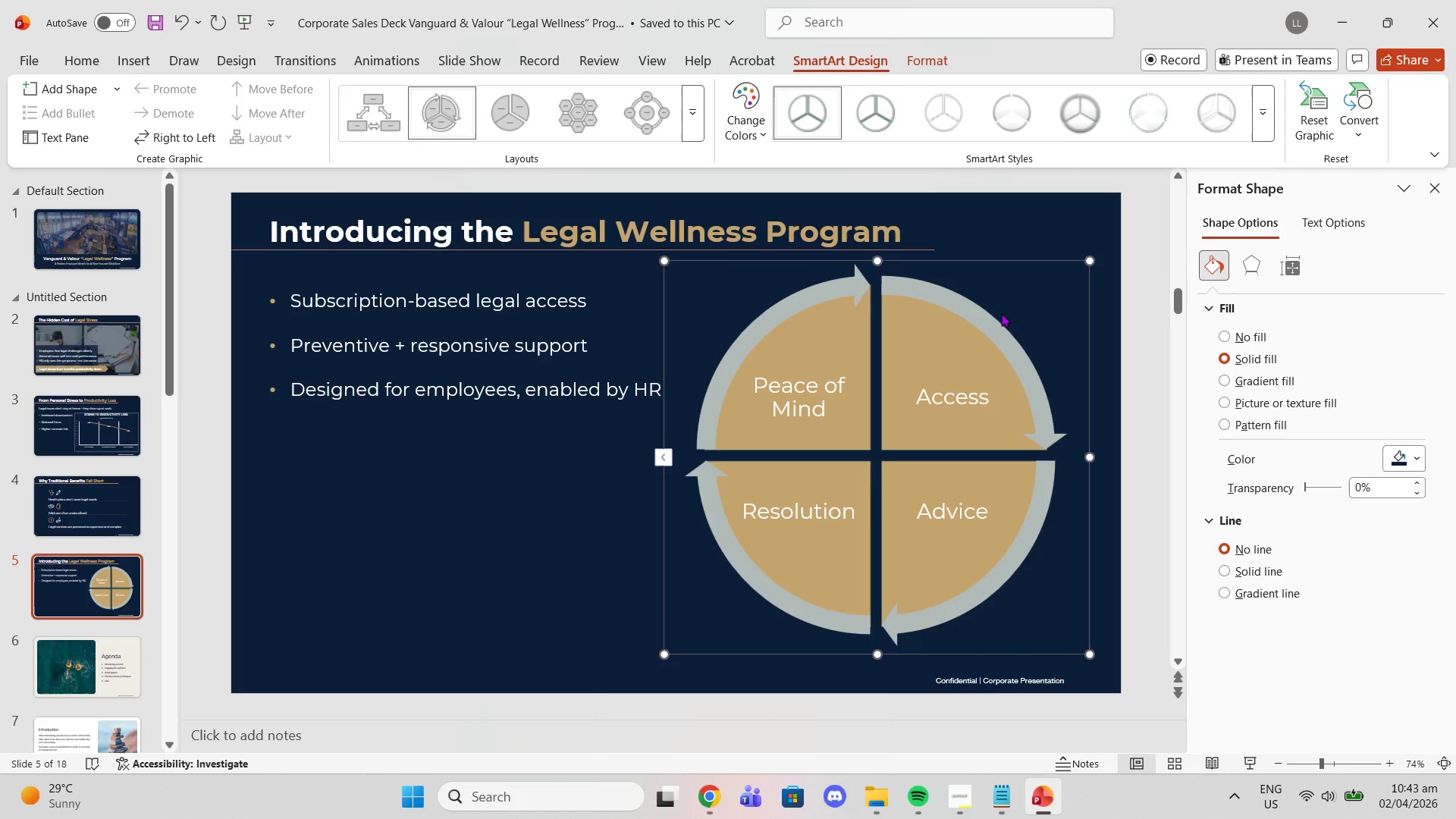 
double_click([987, 317])
 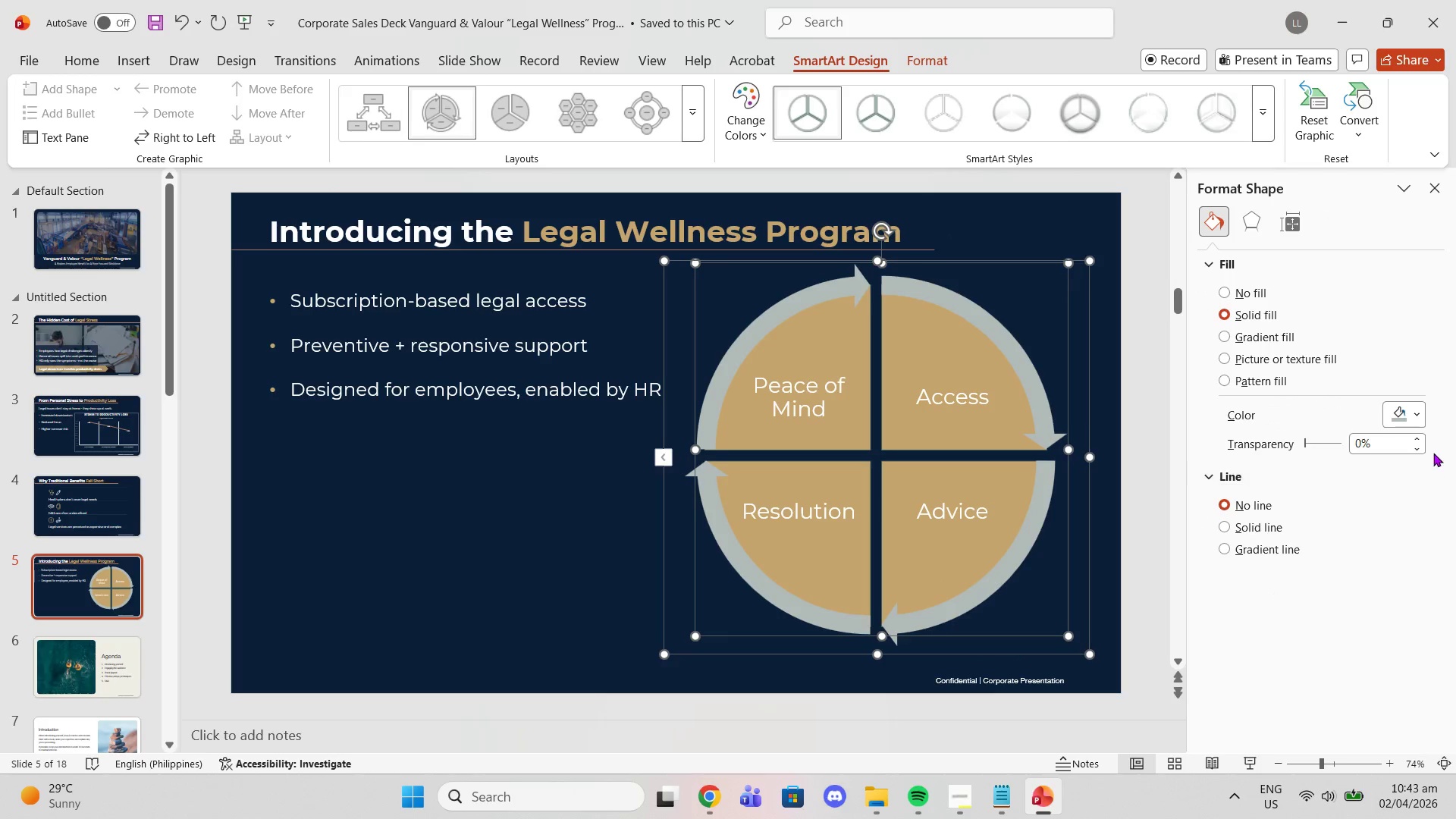 
left_click([1423, 422])
 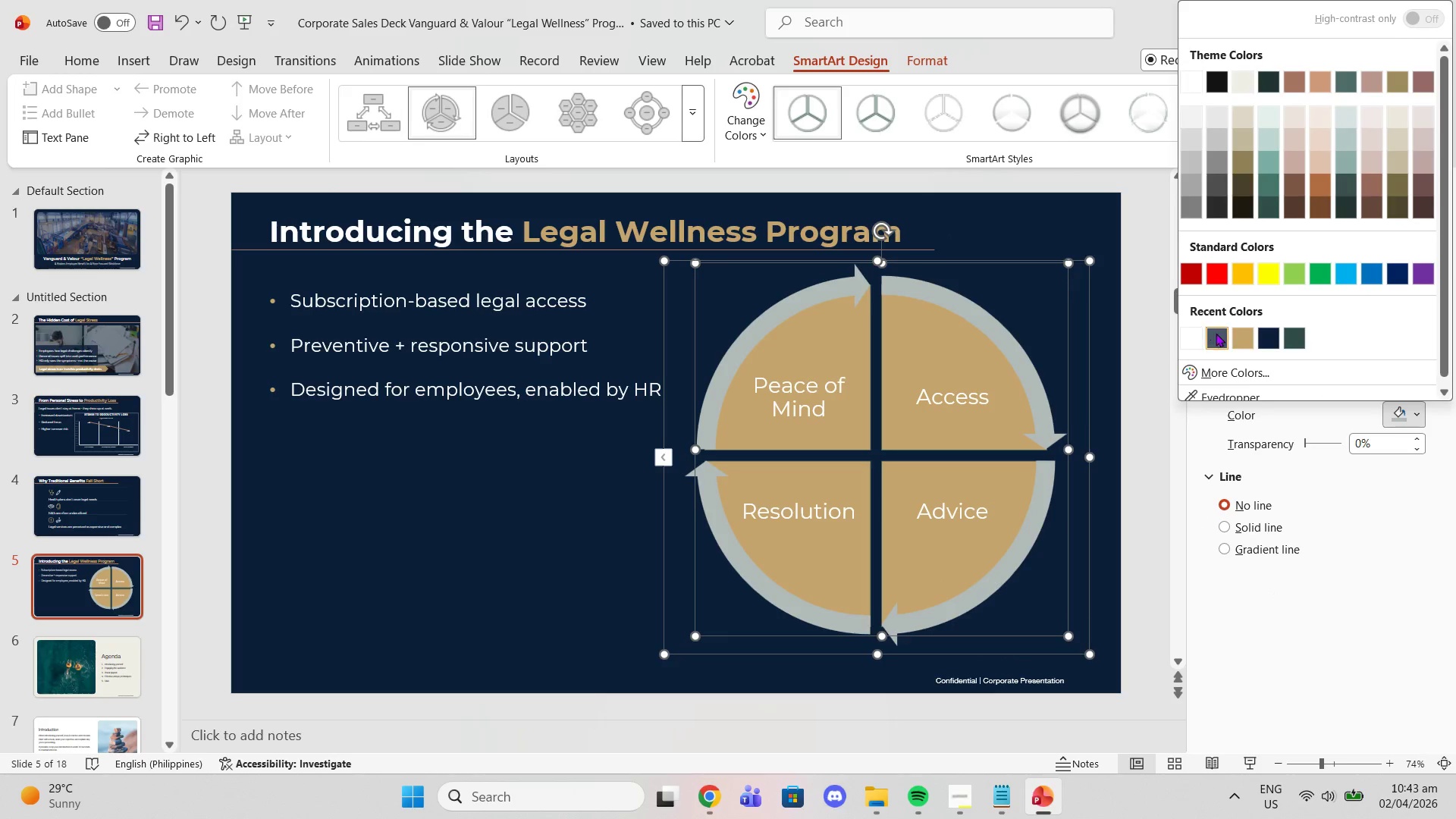 
left_click([1248, 335])
 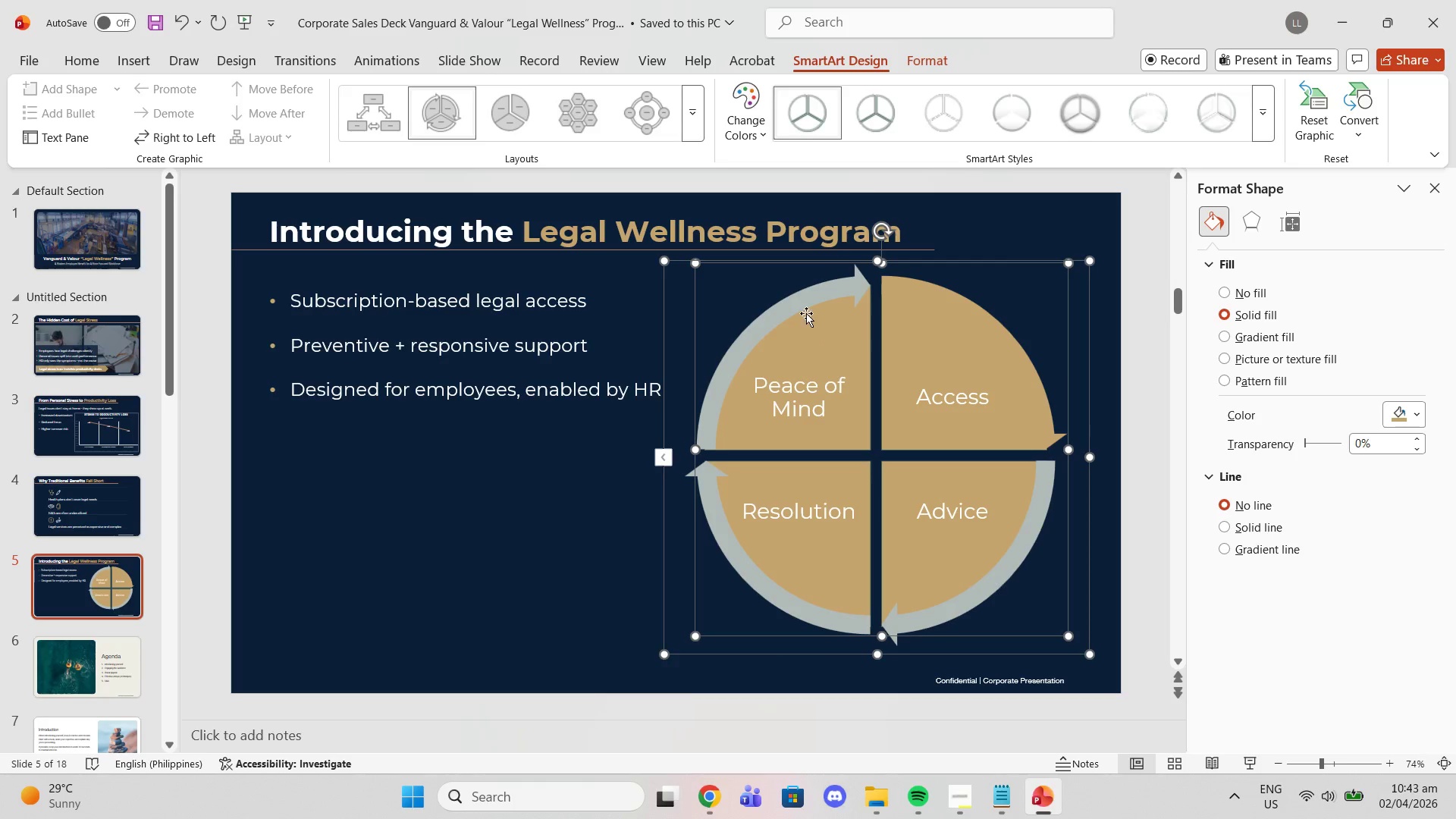 
left_click([798, 307])
 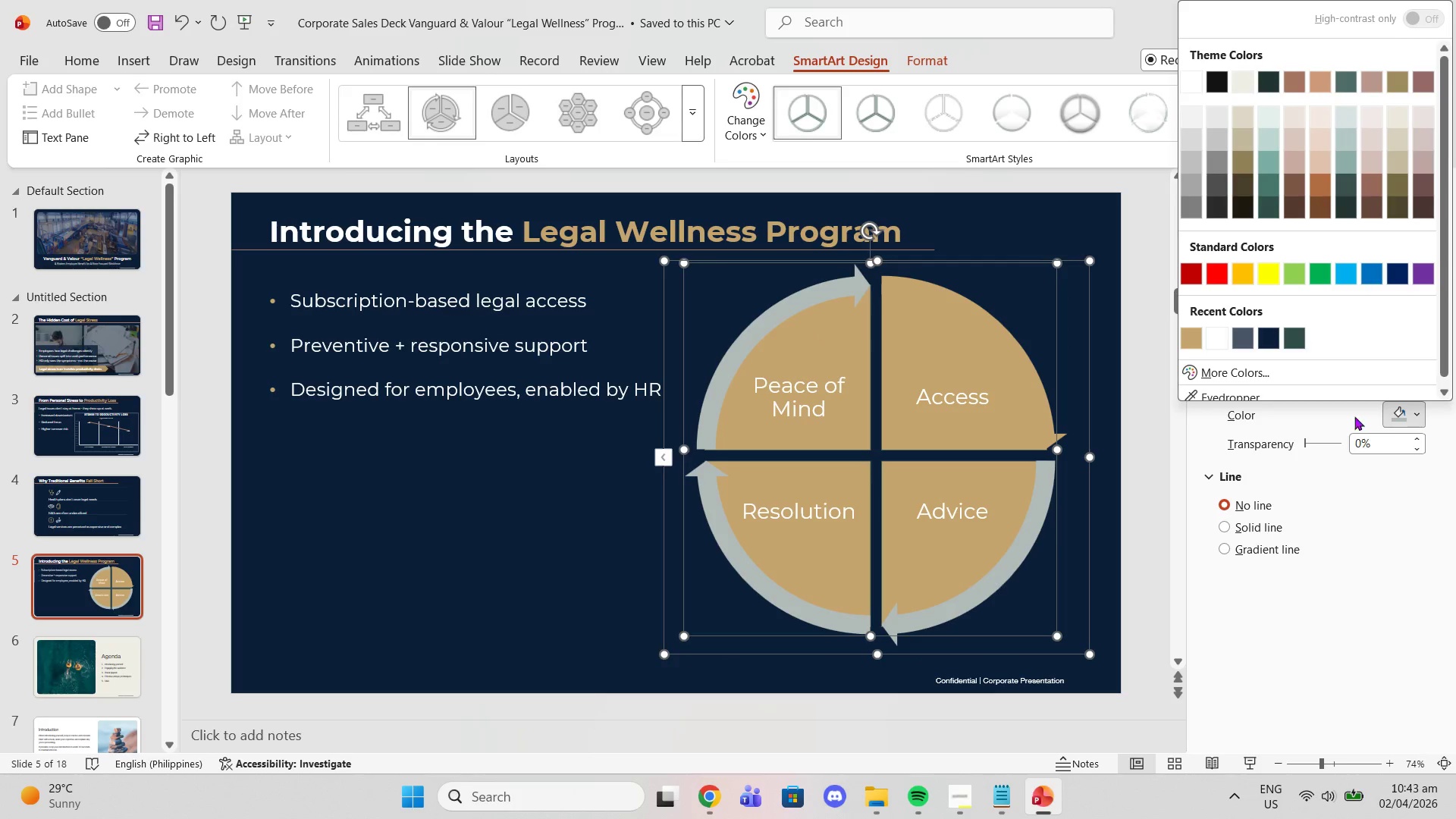 
left_click([1187, 333])
 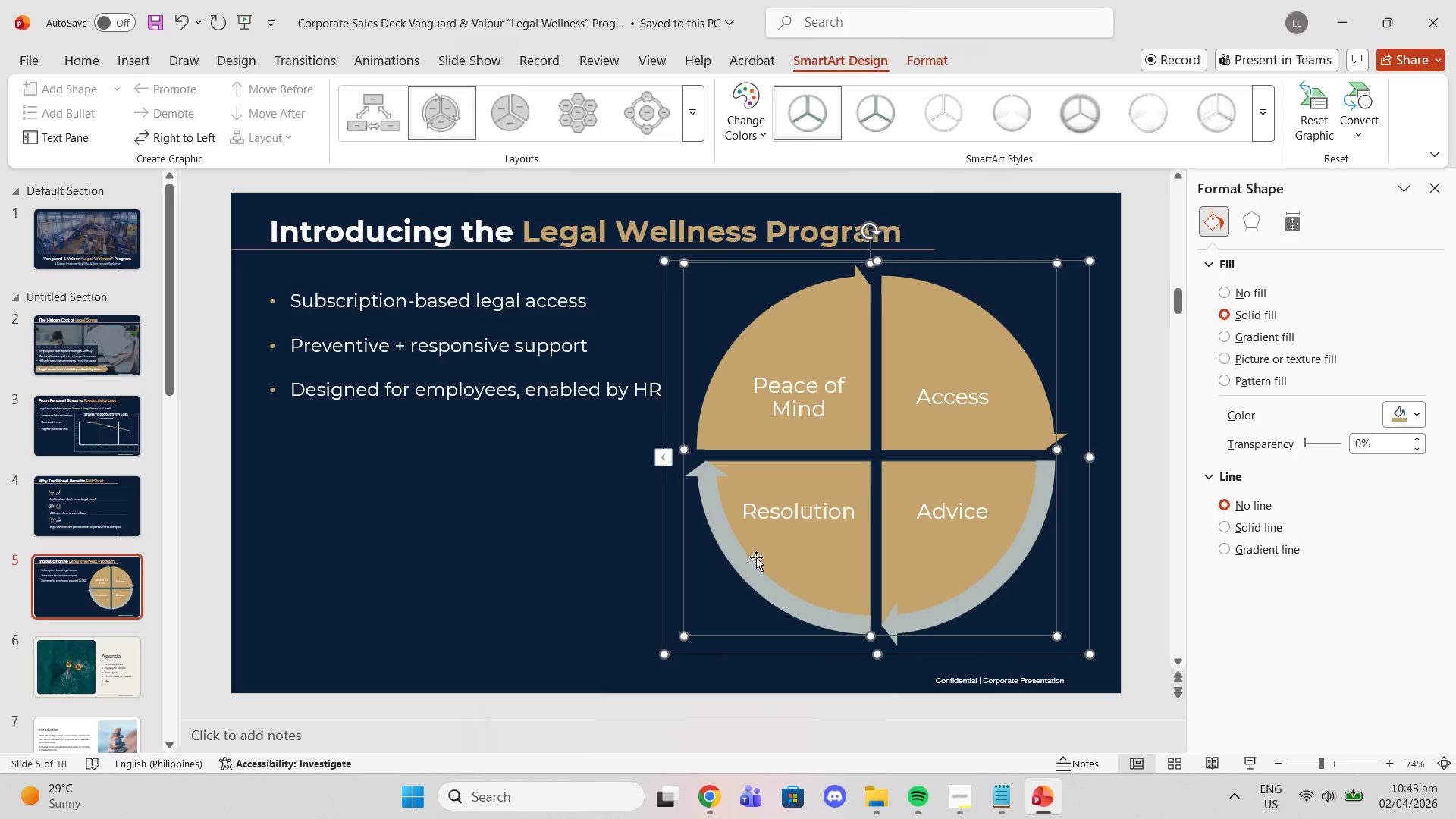 
left_click([748, 567])
 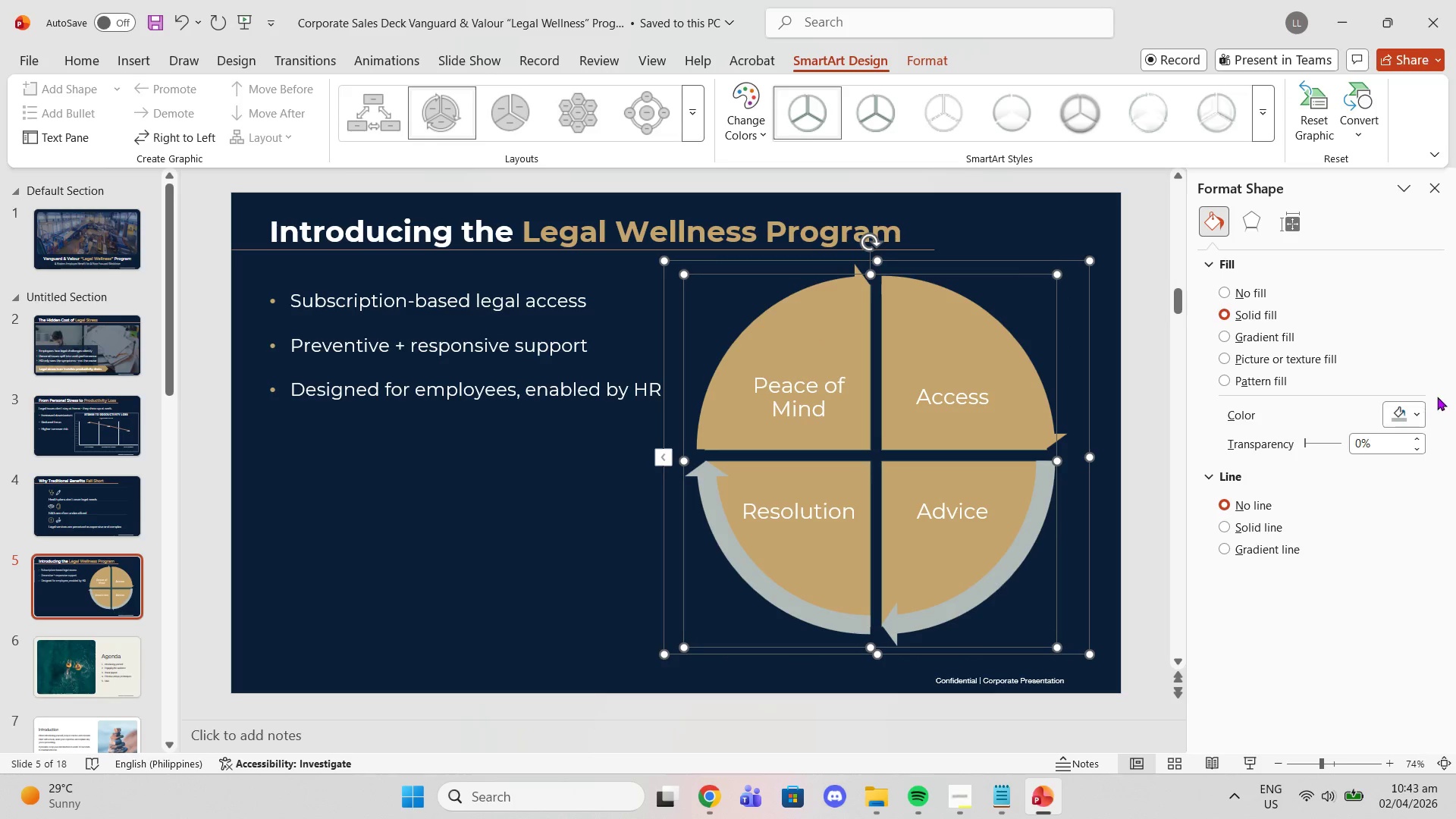 
left_click([1414, 413])
 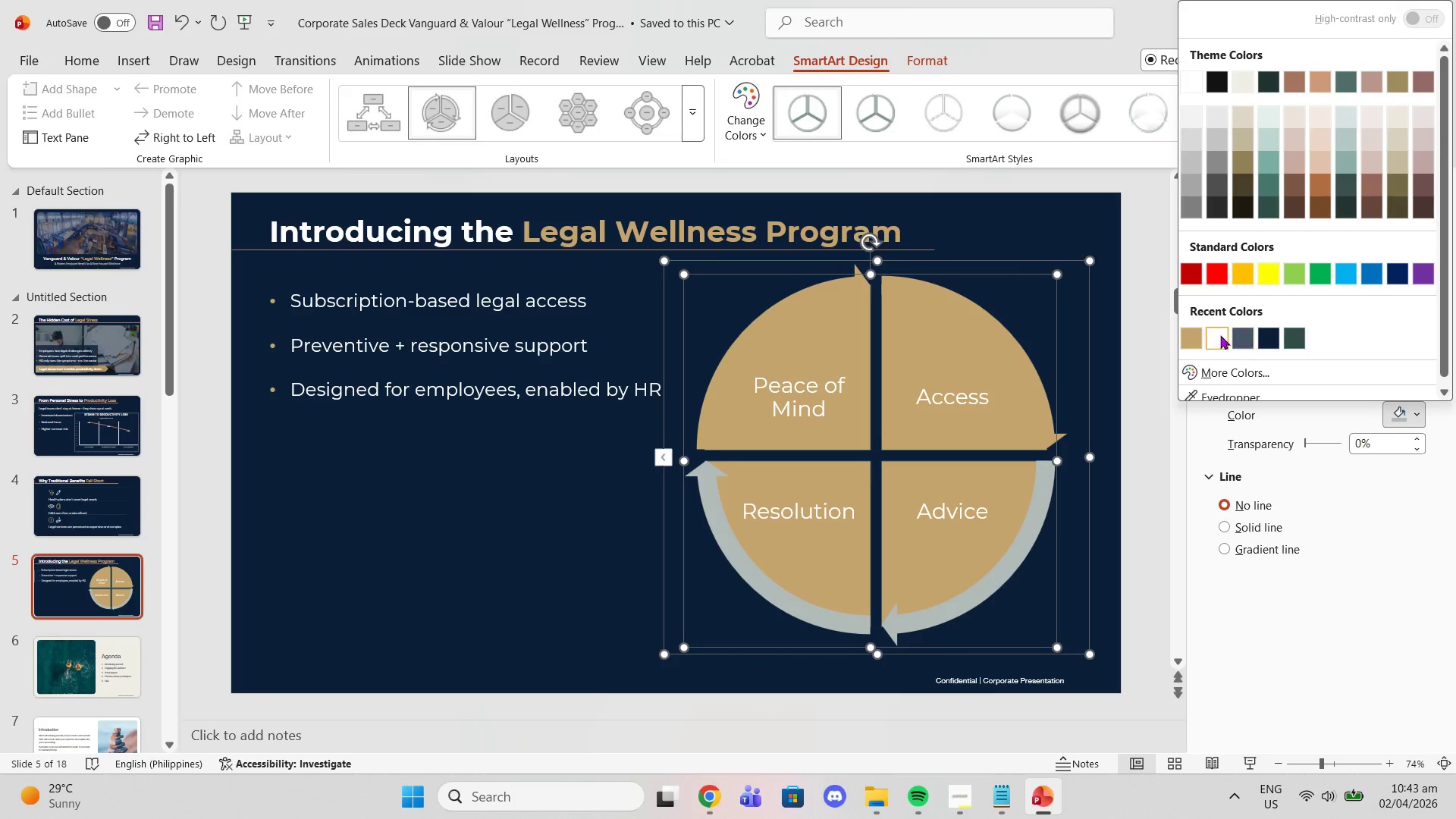 
left_click([1188, 331])
 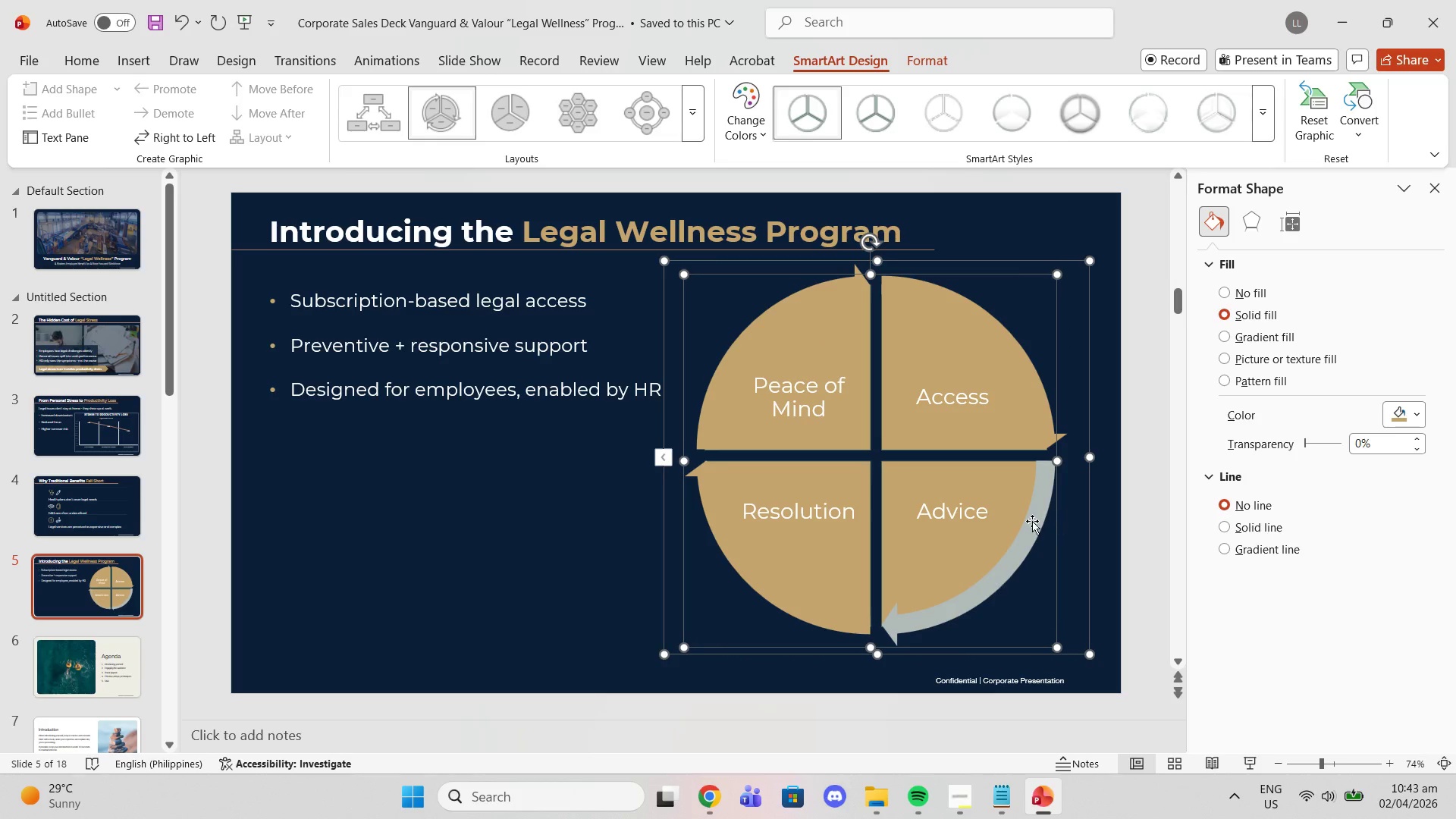 
left_click([1032, 521])
 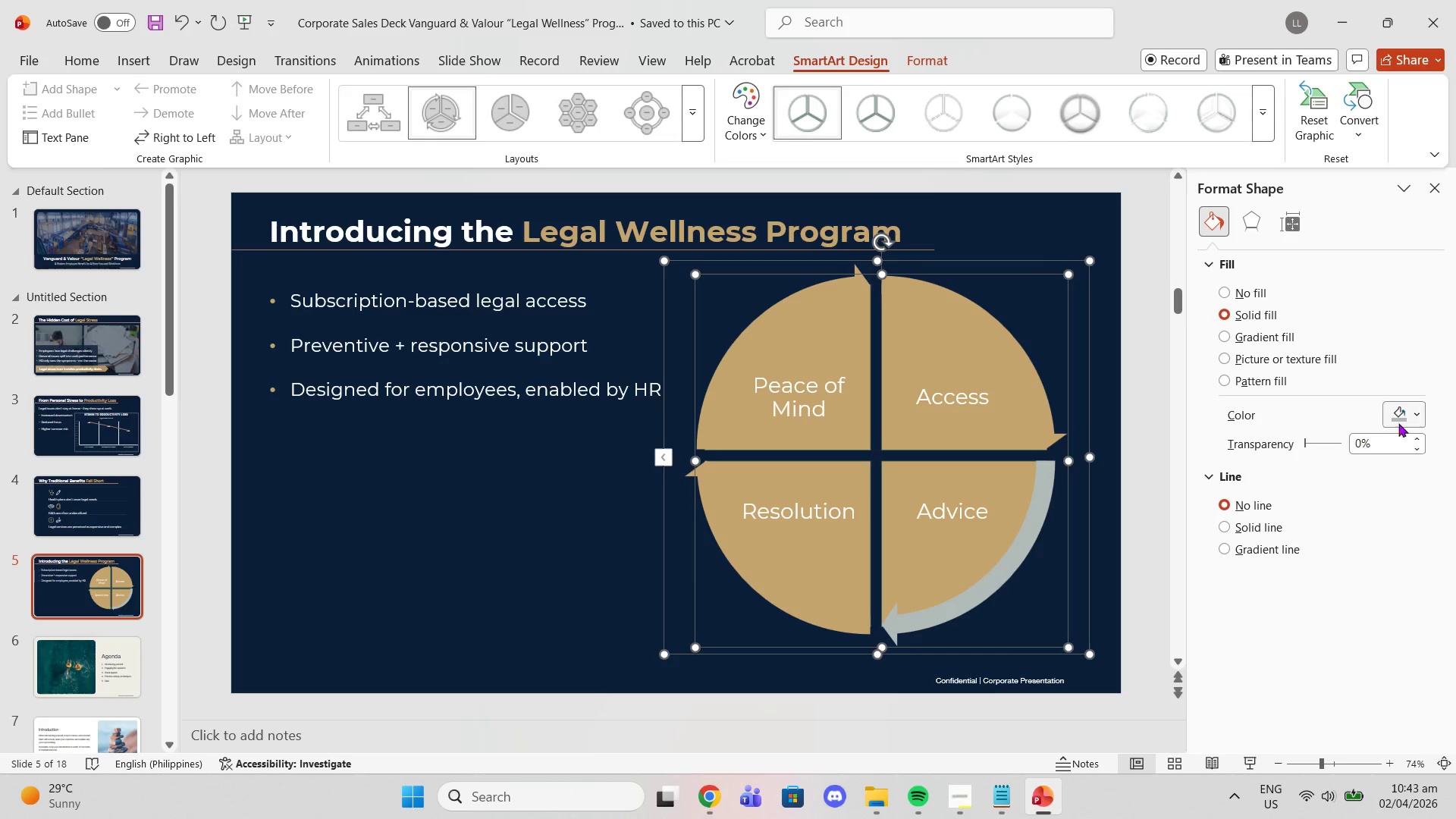 
left_click([1419, 410])
 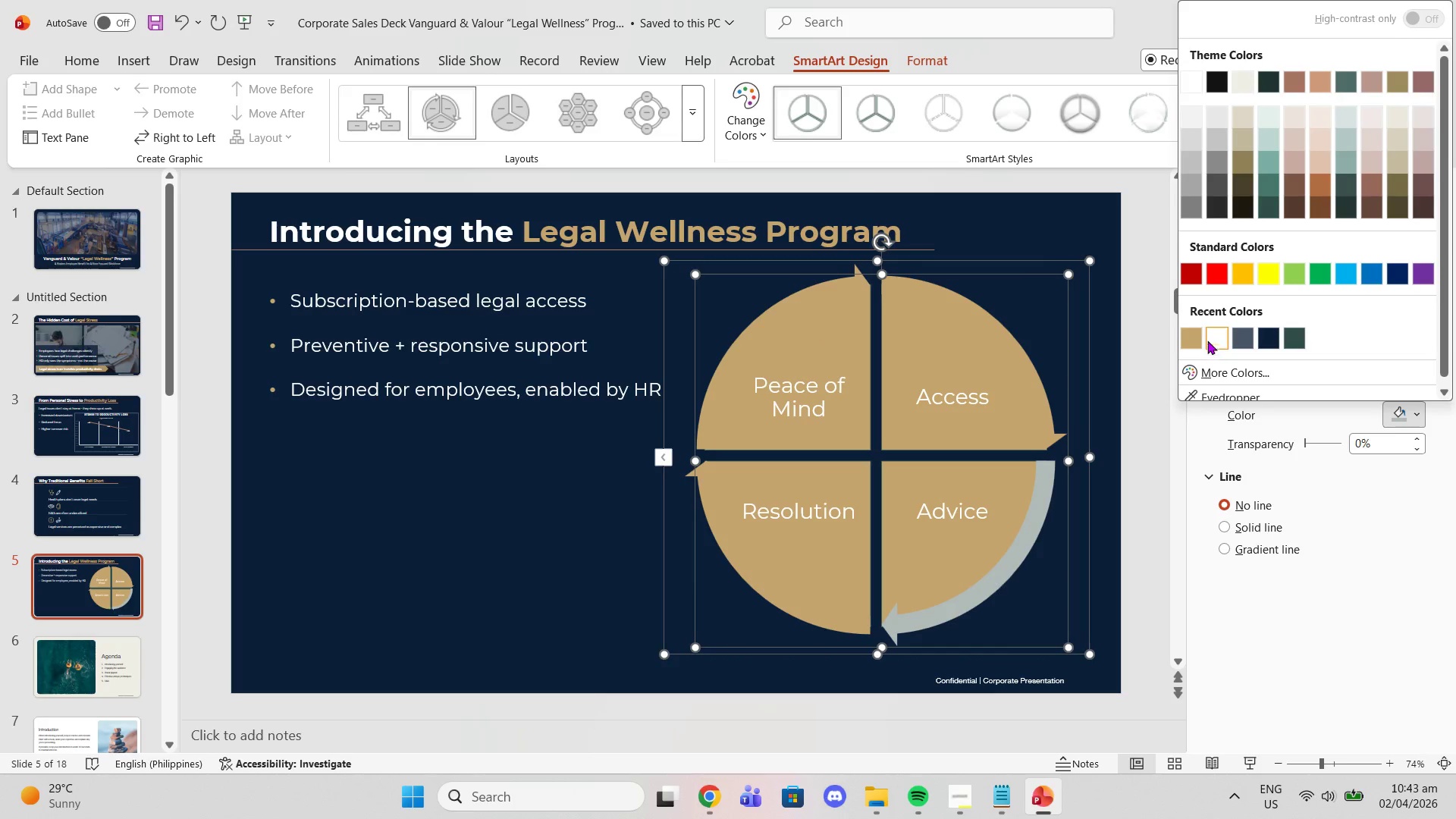 
left_click([1191, 336])
 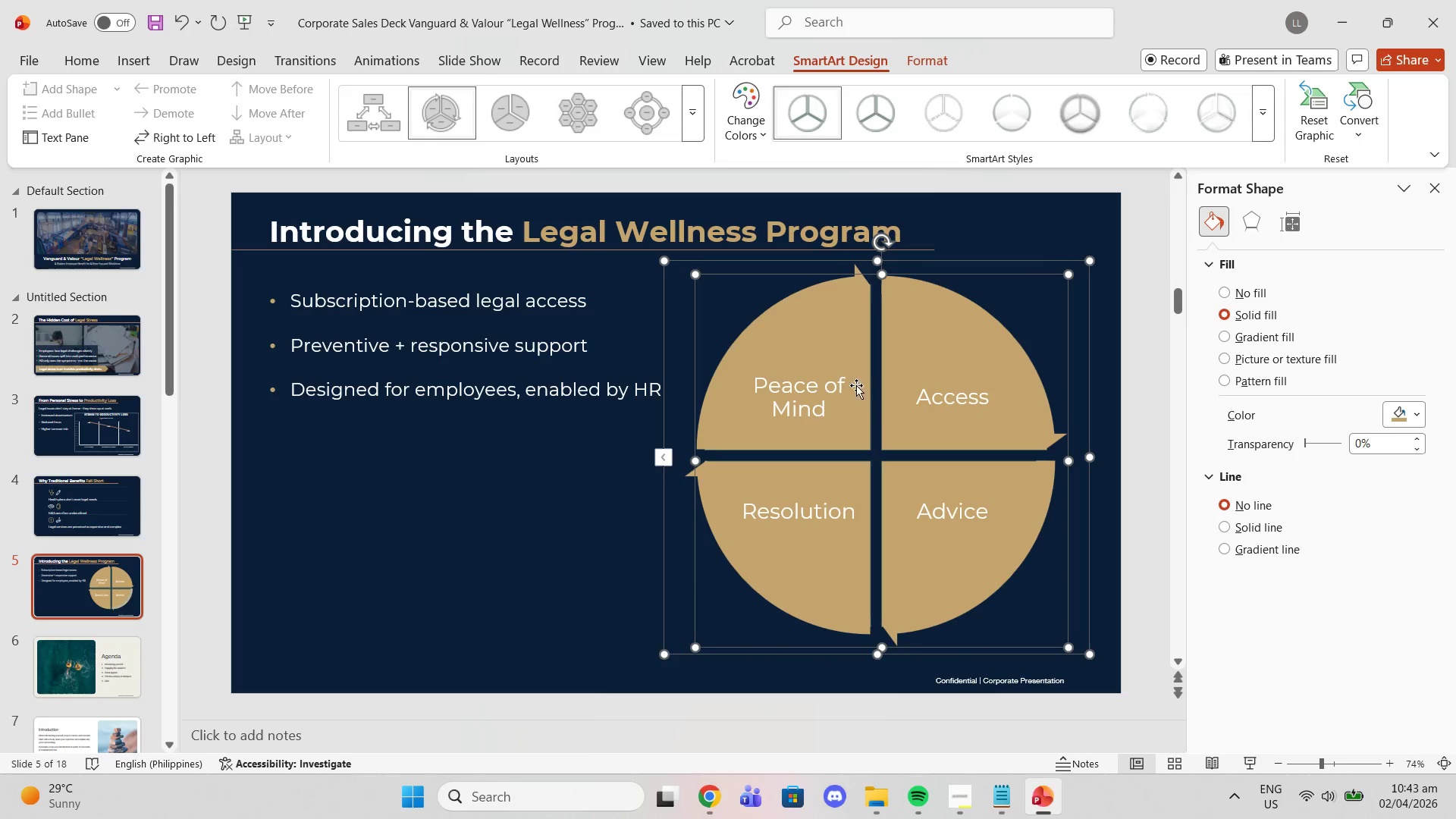 
left_click([843, 358])
 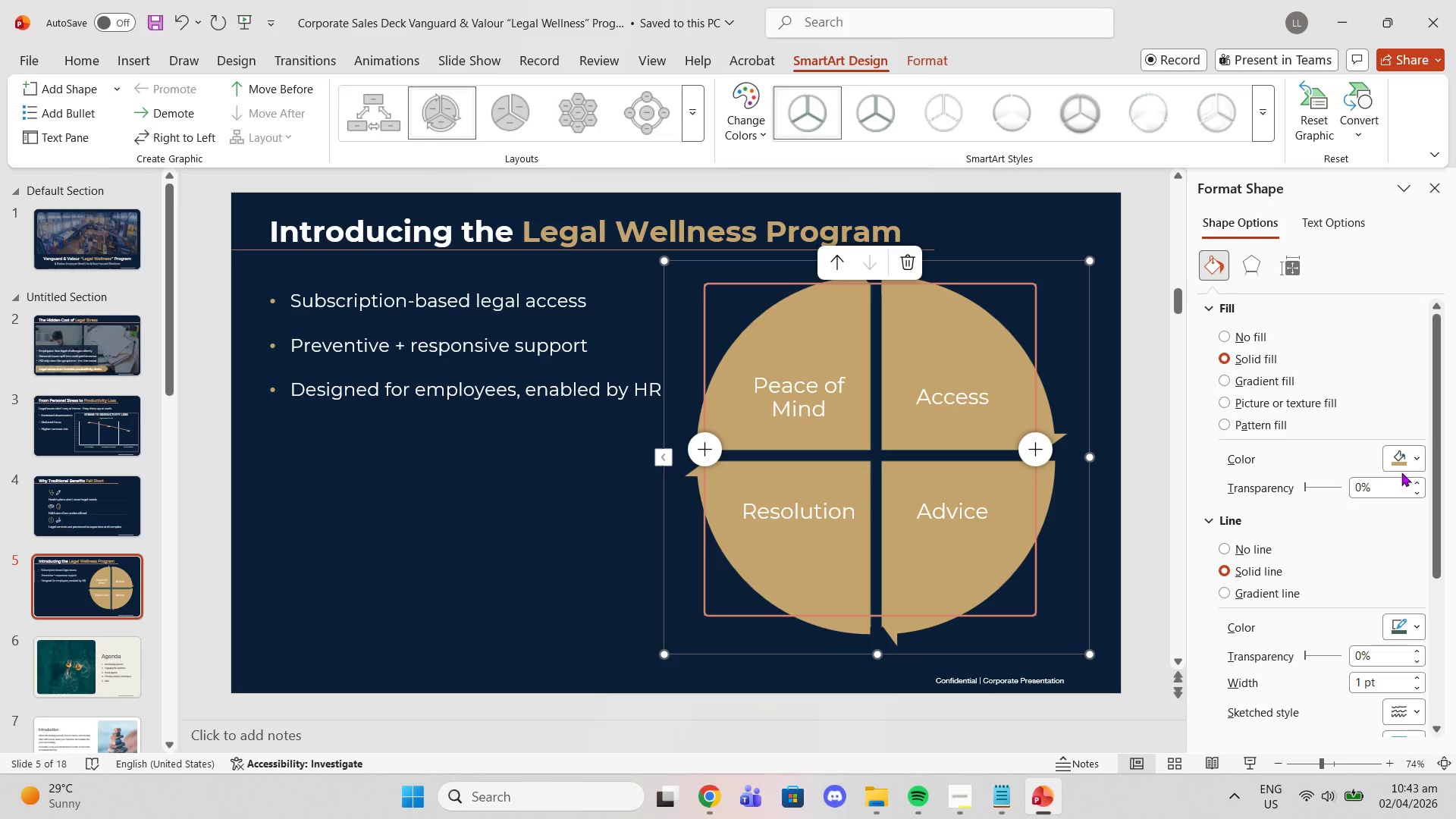 
left_click([1417, 459])
 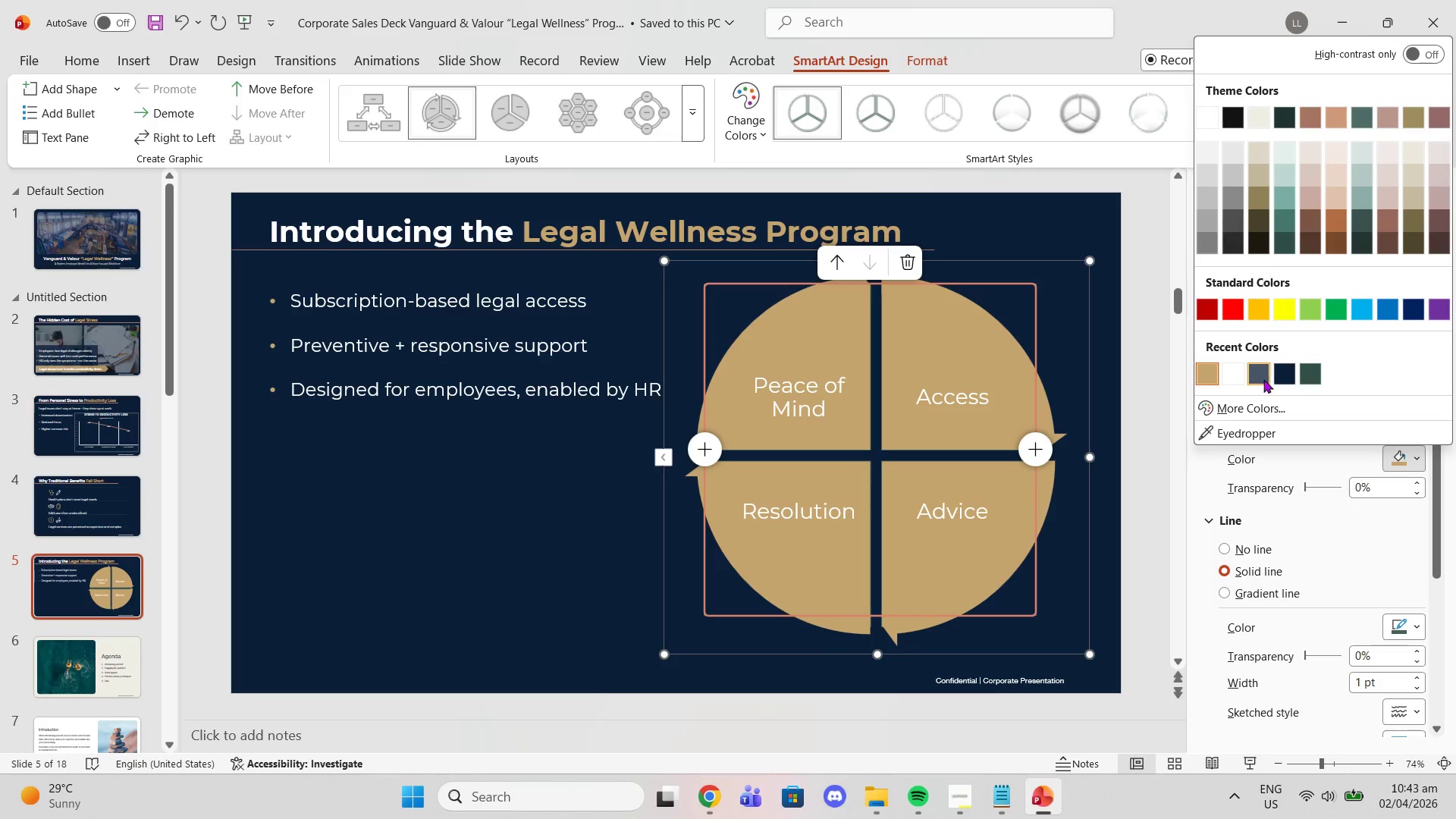 
left_click([1263, 379])
 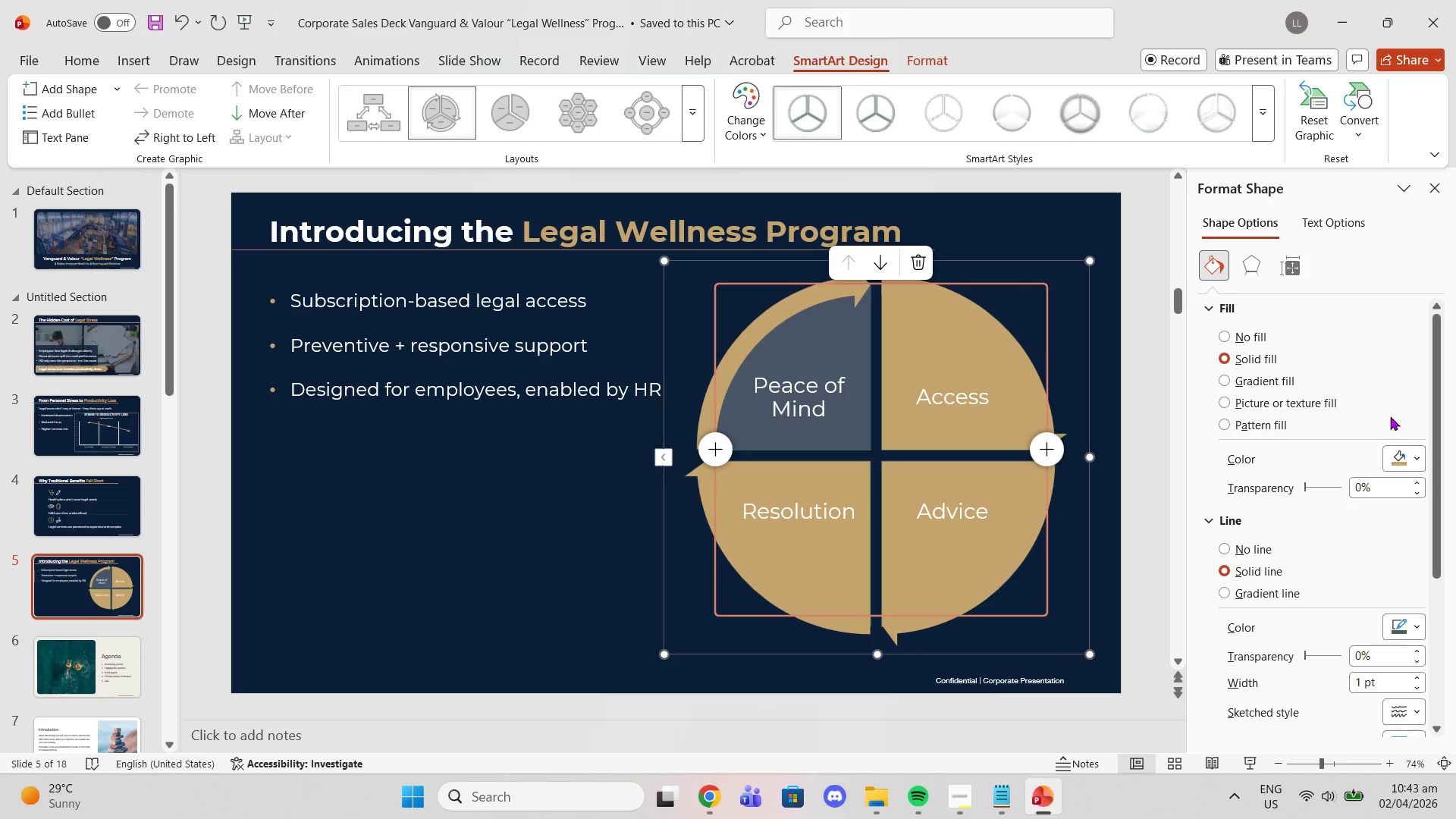 
left_click([1401, 459])
 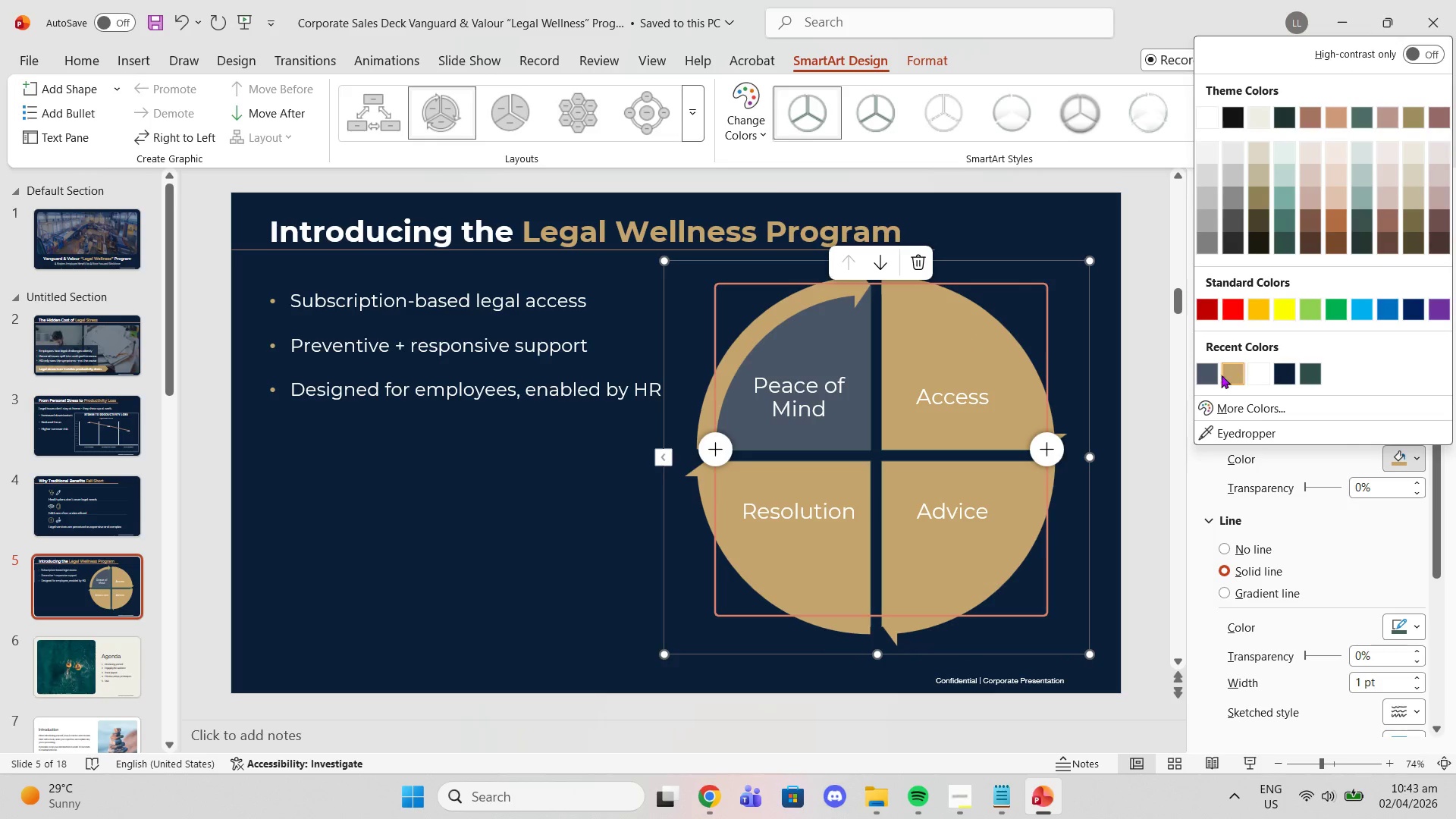 
left_click([1213, 377])
 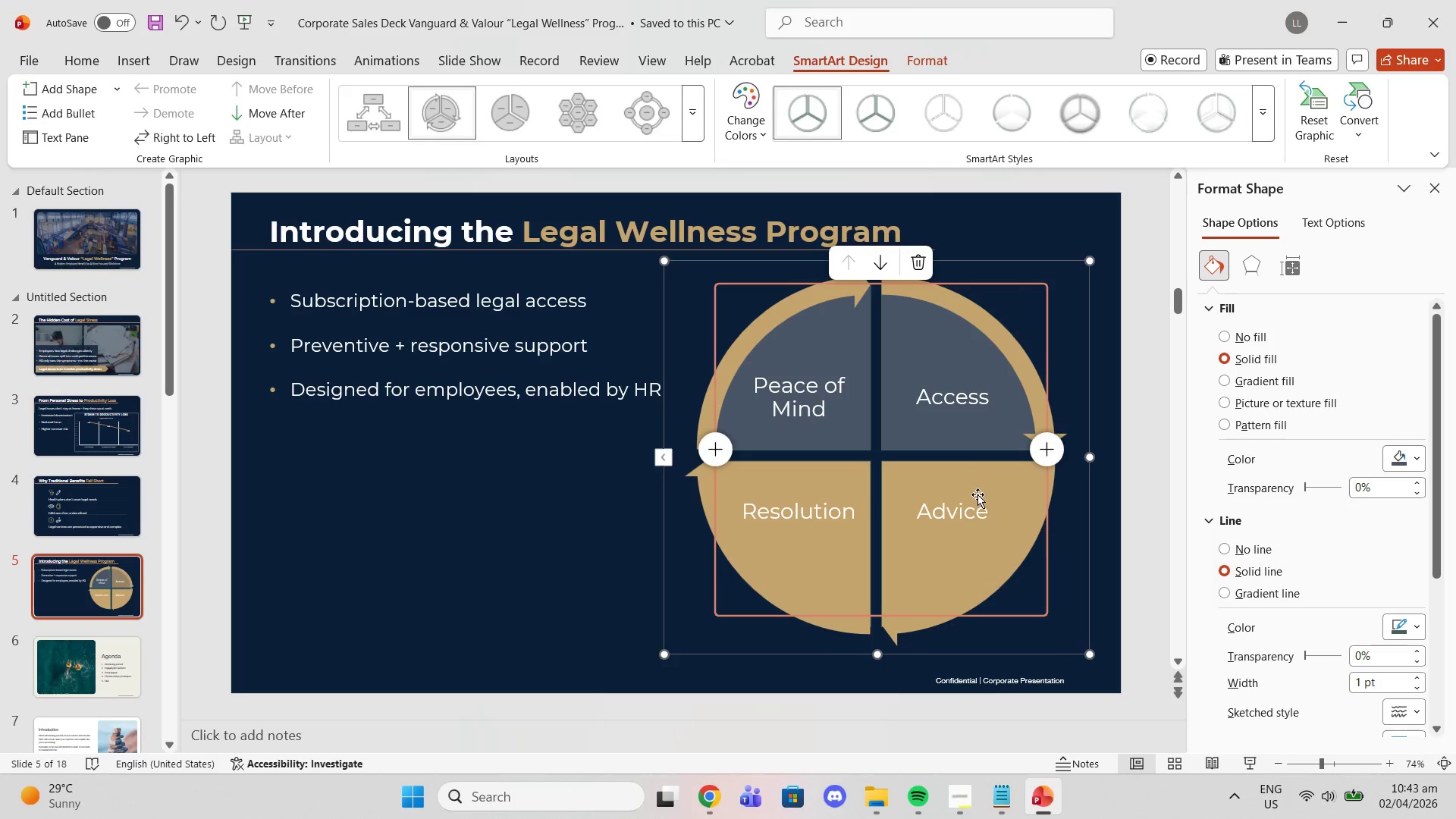 
left_click([977, 494])
 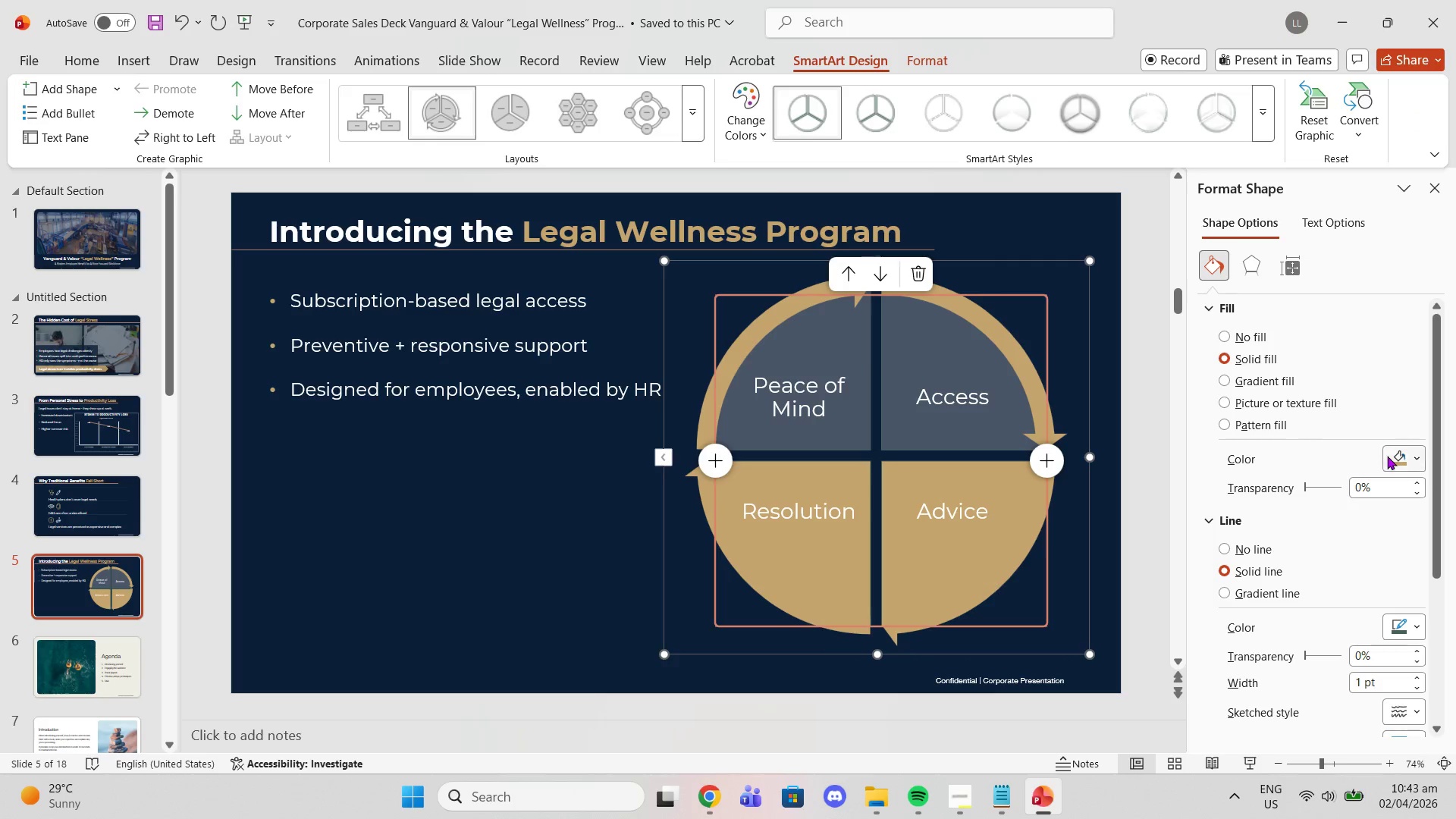 
left_click([1398, 457])
 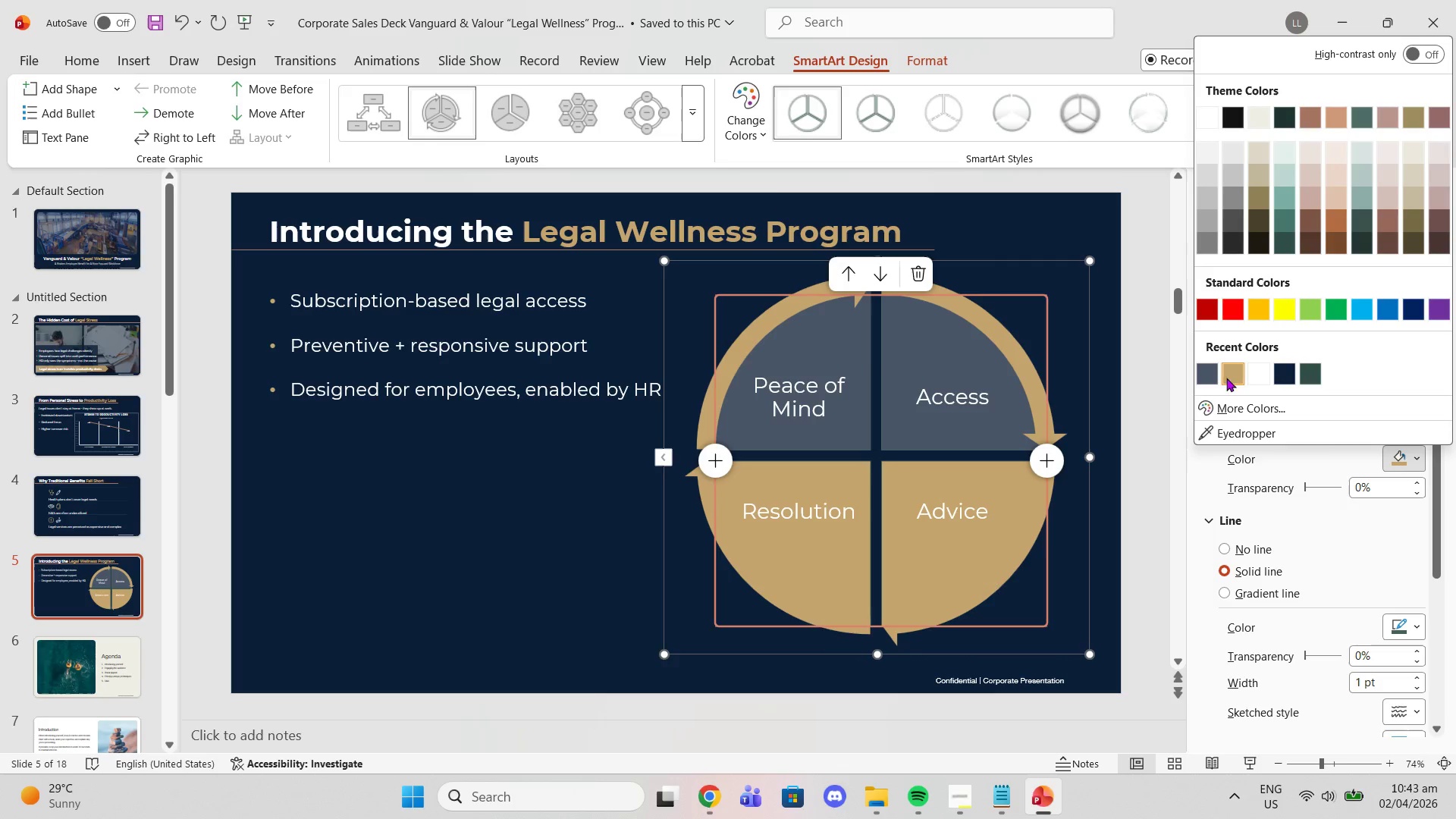 
left_click([1212, 375])
 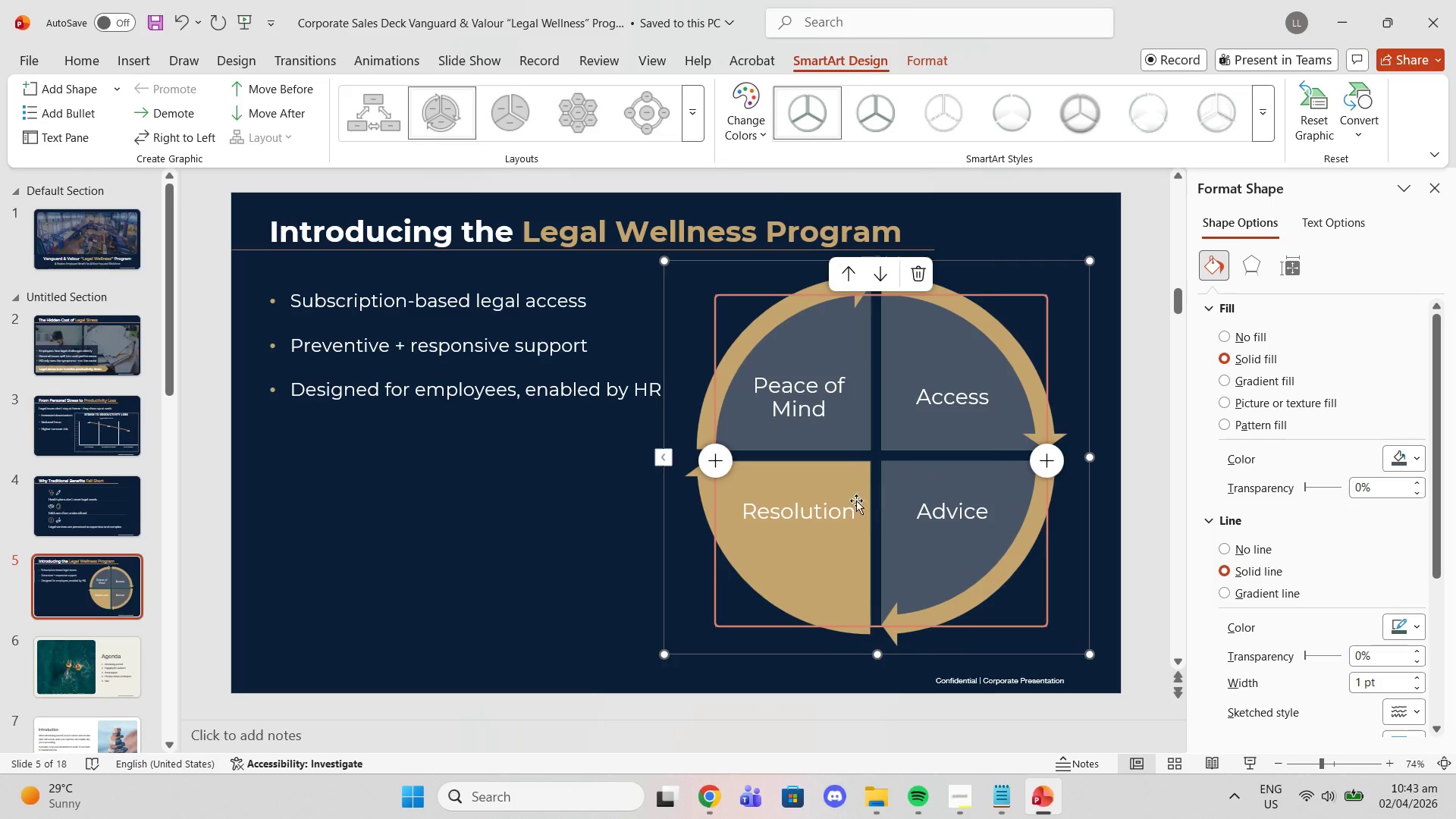 
left_click([843, 504])
 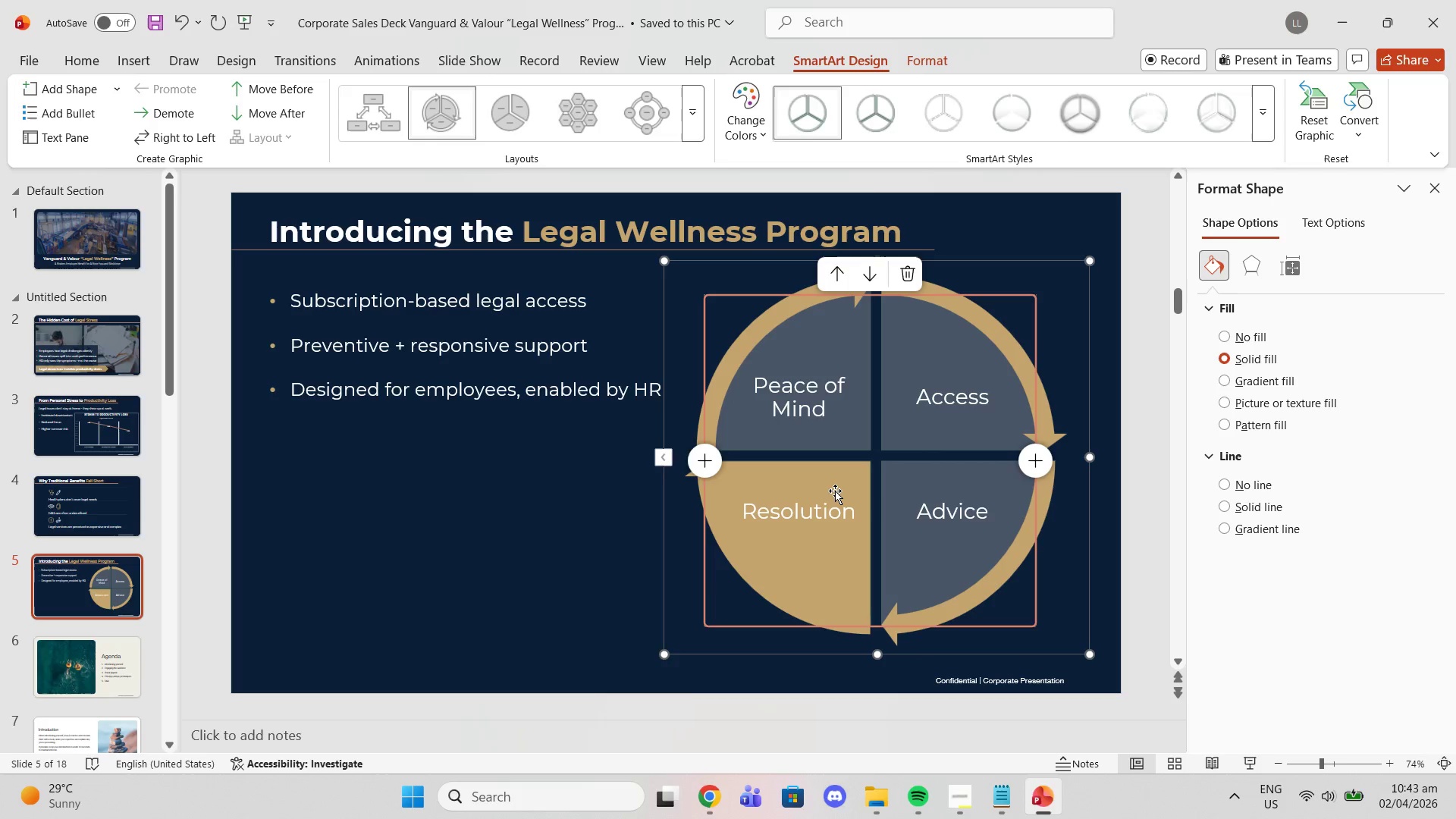 
left_click([833, 479])
 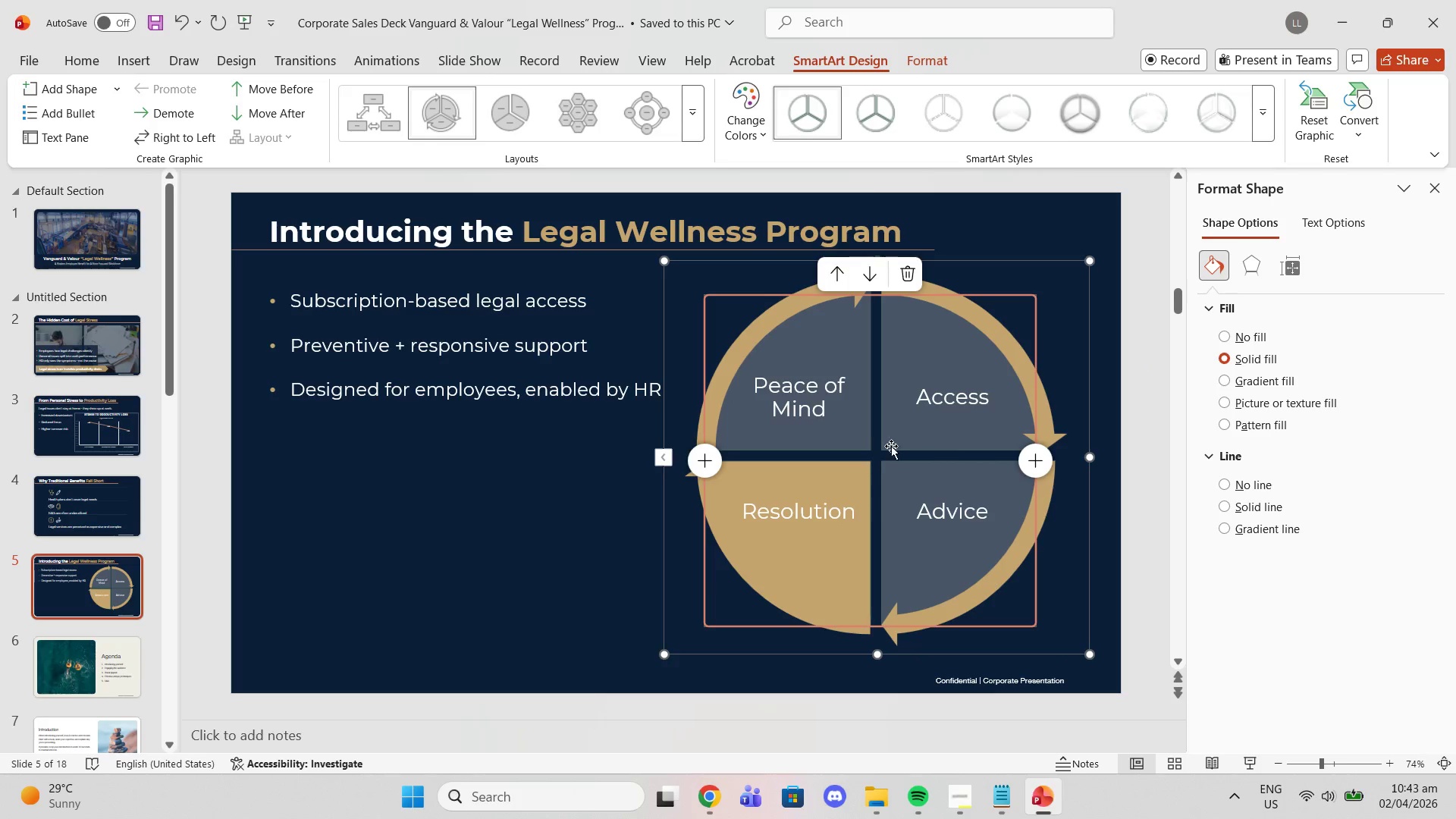 
left_click([852, 472])
 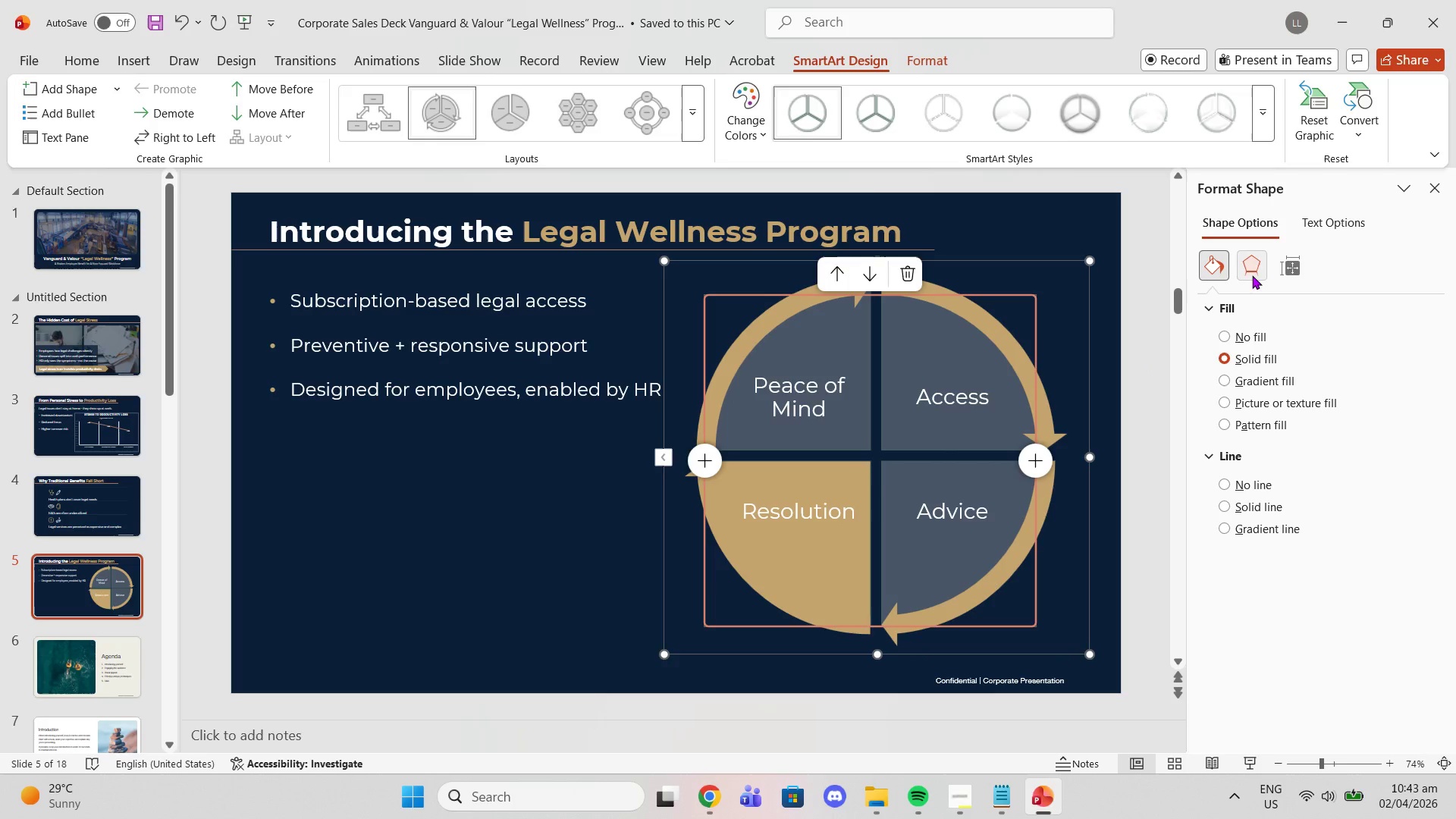 
left_click([1258, 356])
 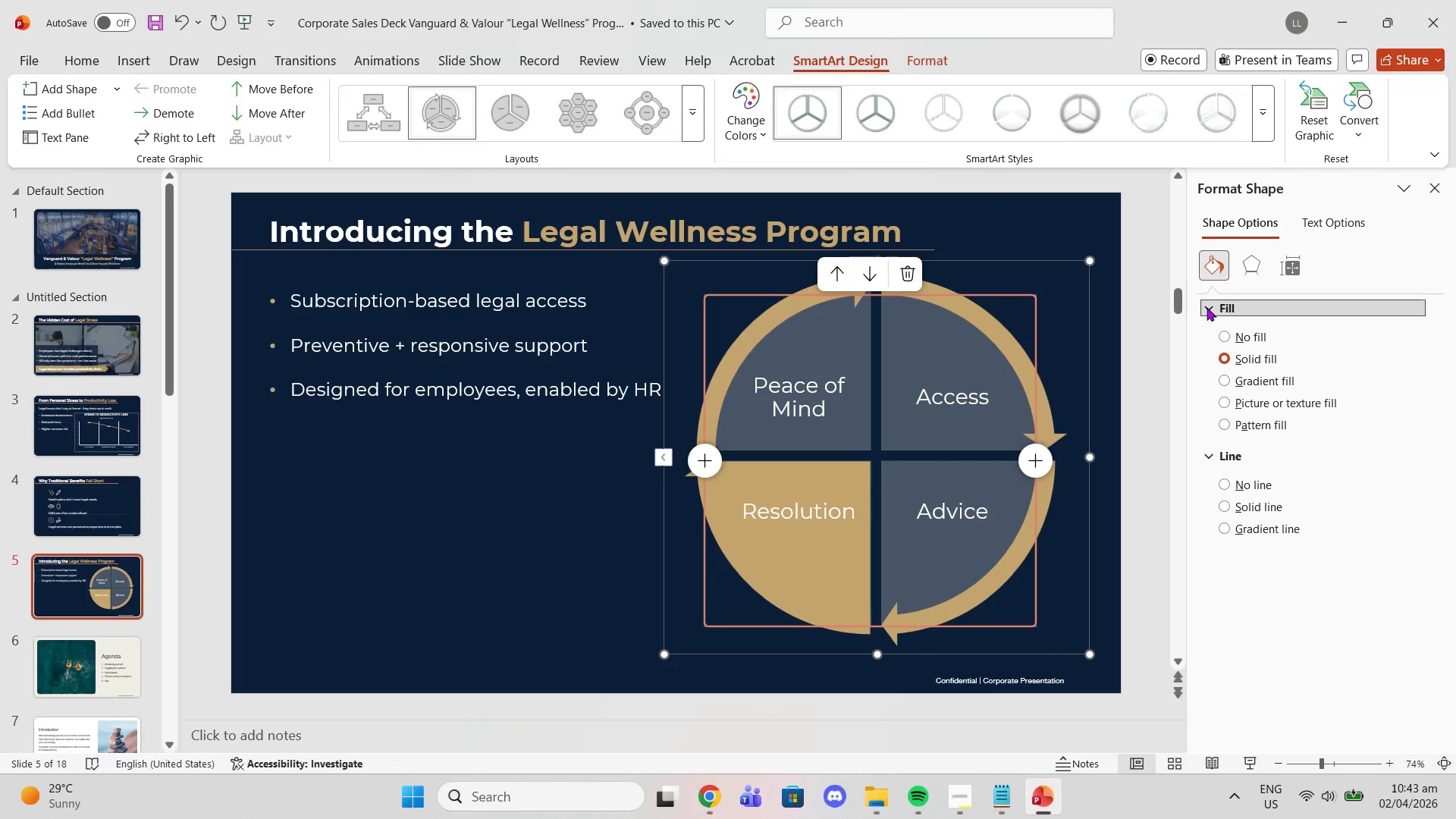 
double_click([1207, 307])
 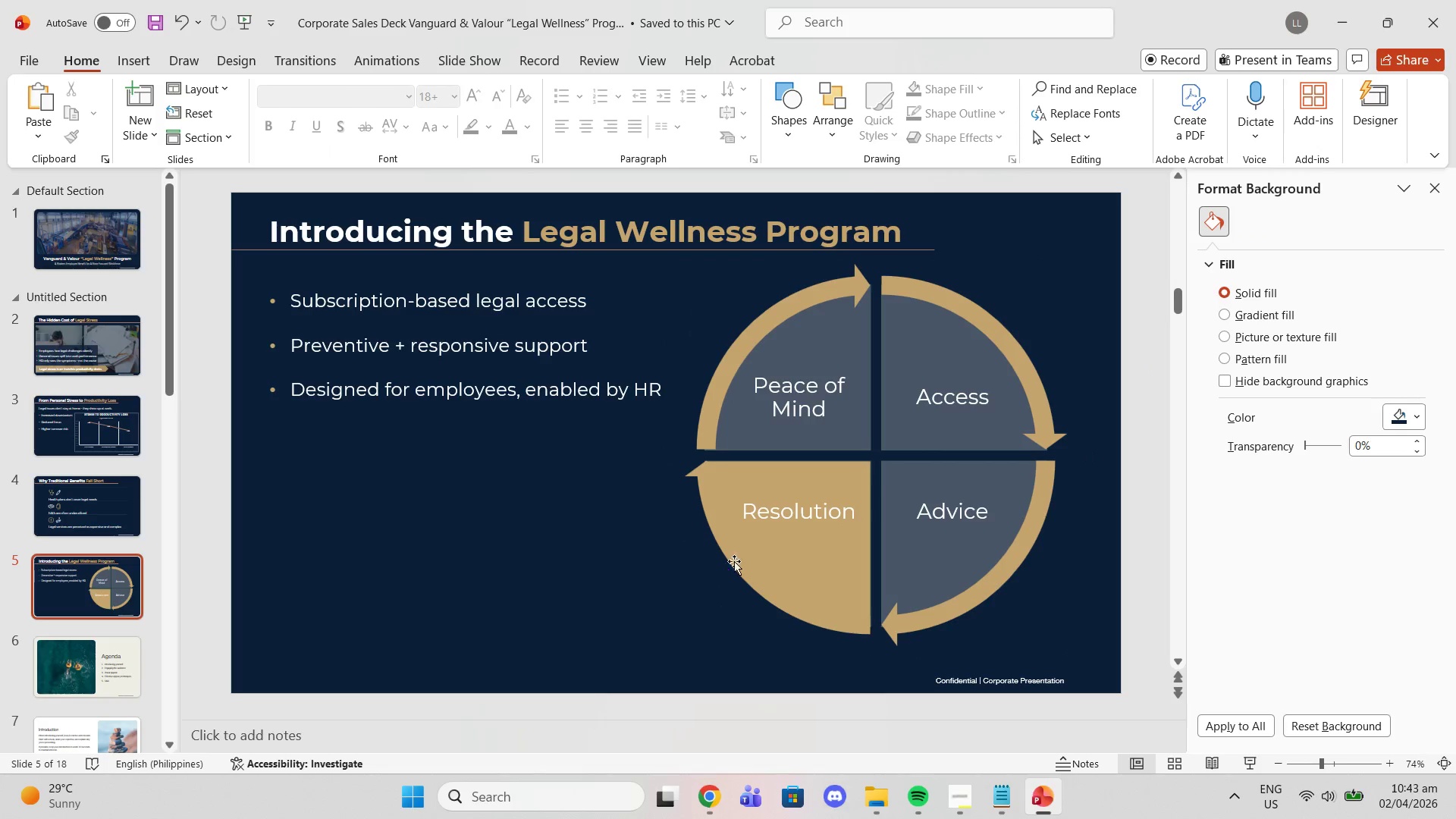 
left_click([778, 541])
 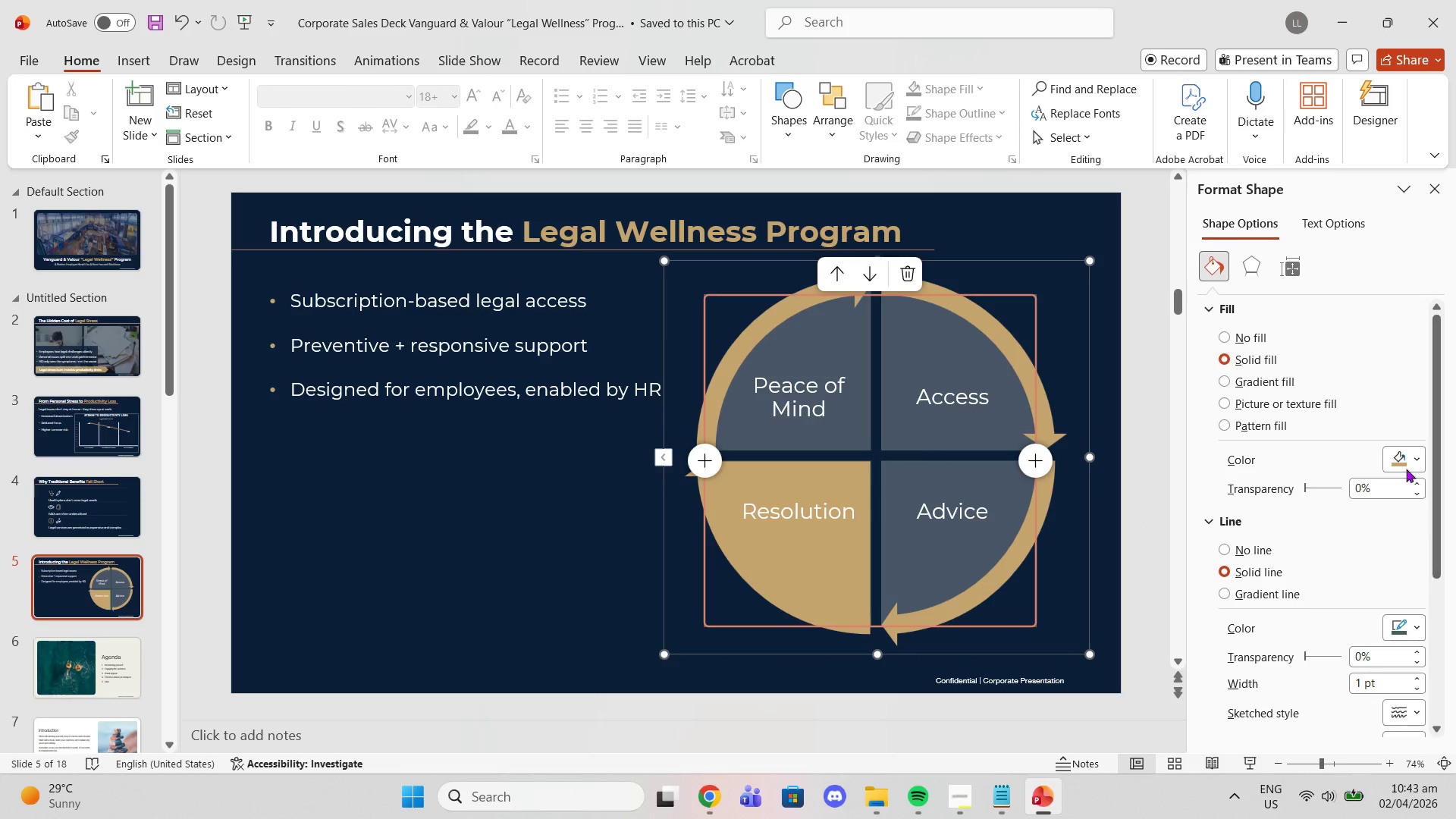 
left_click([1404, 463])
 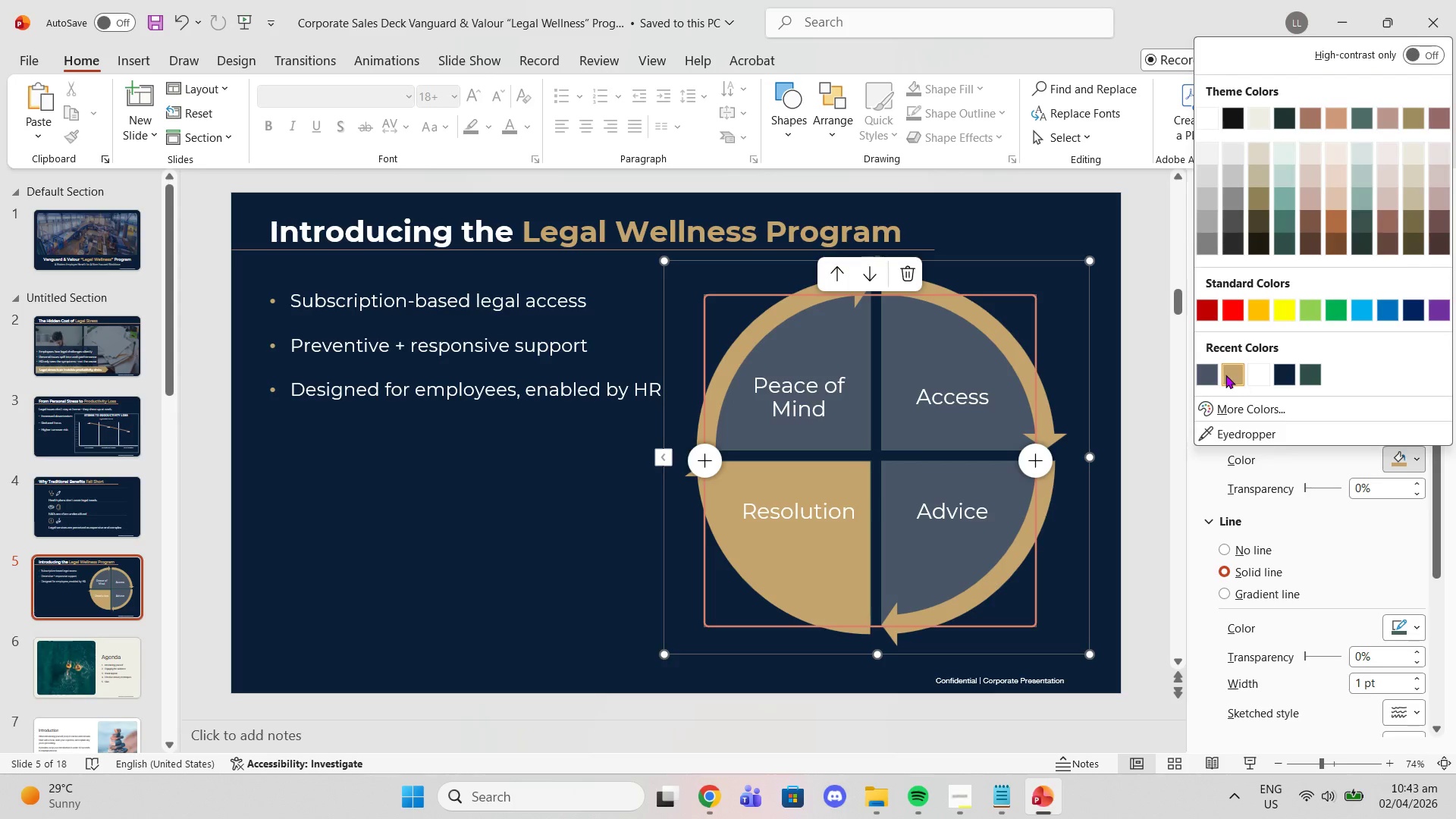 
left_click([1209, 371])
 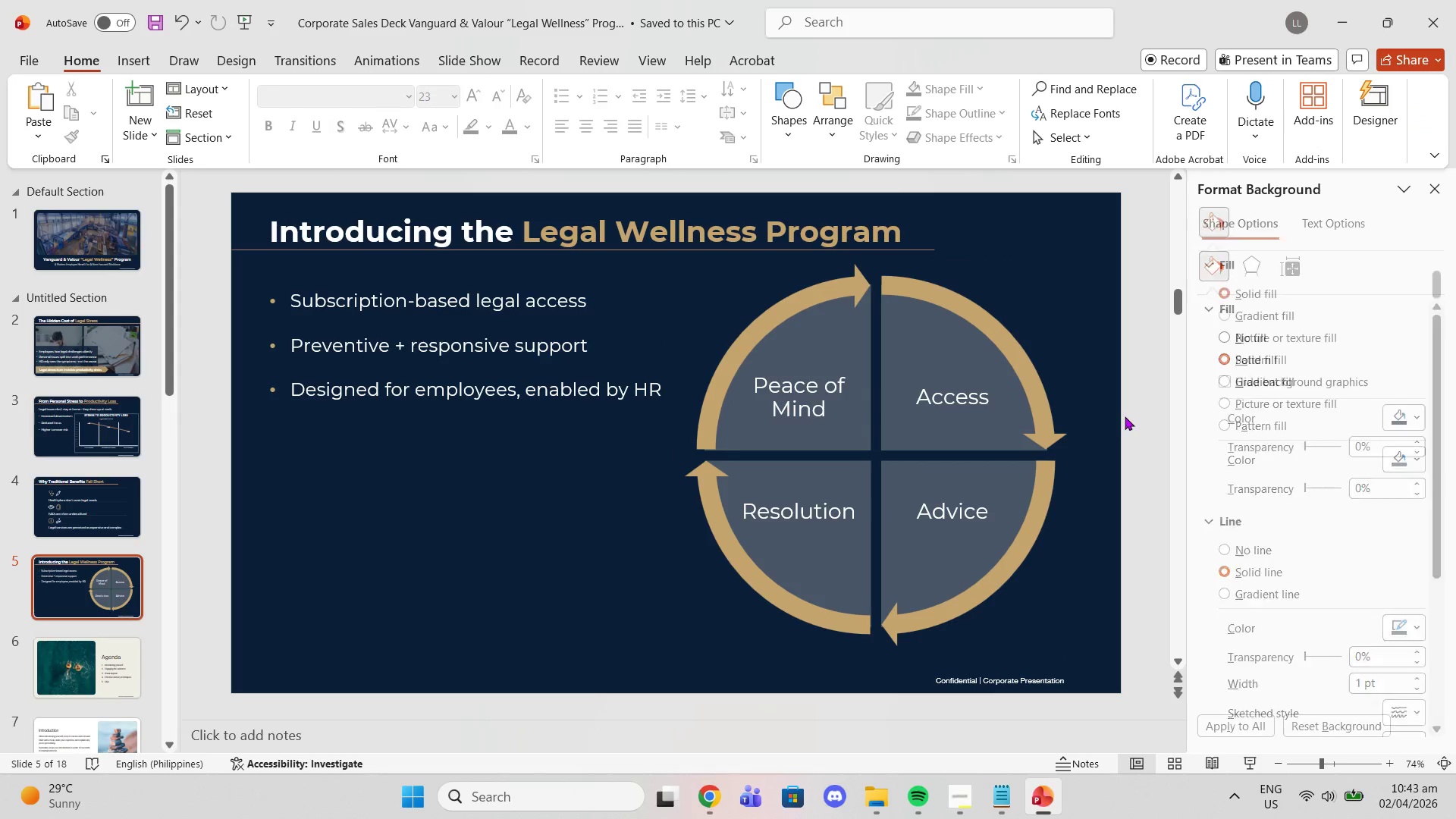 
left_click([956, 355])
 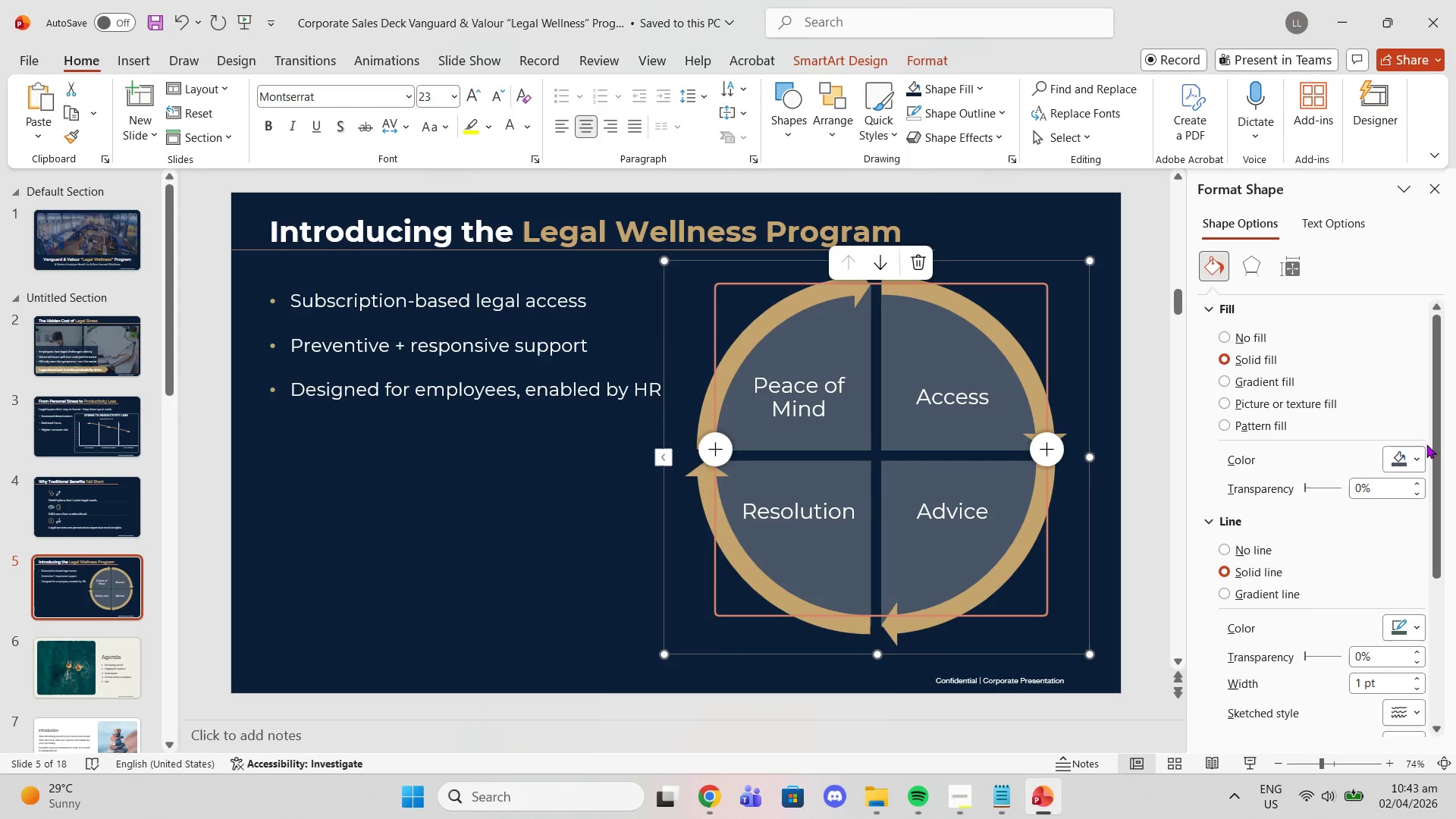 
mouse_move([1379, 433])
 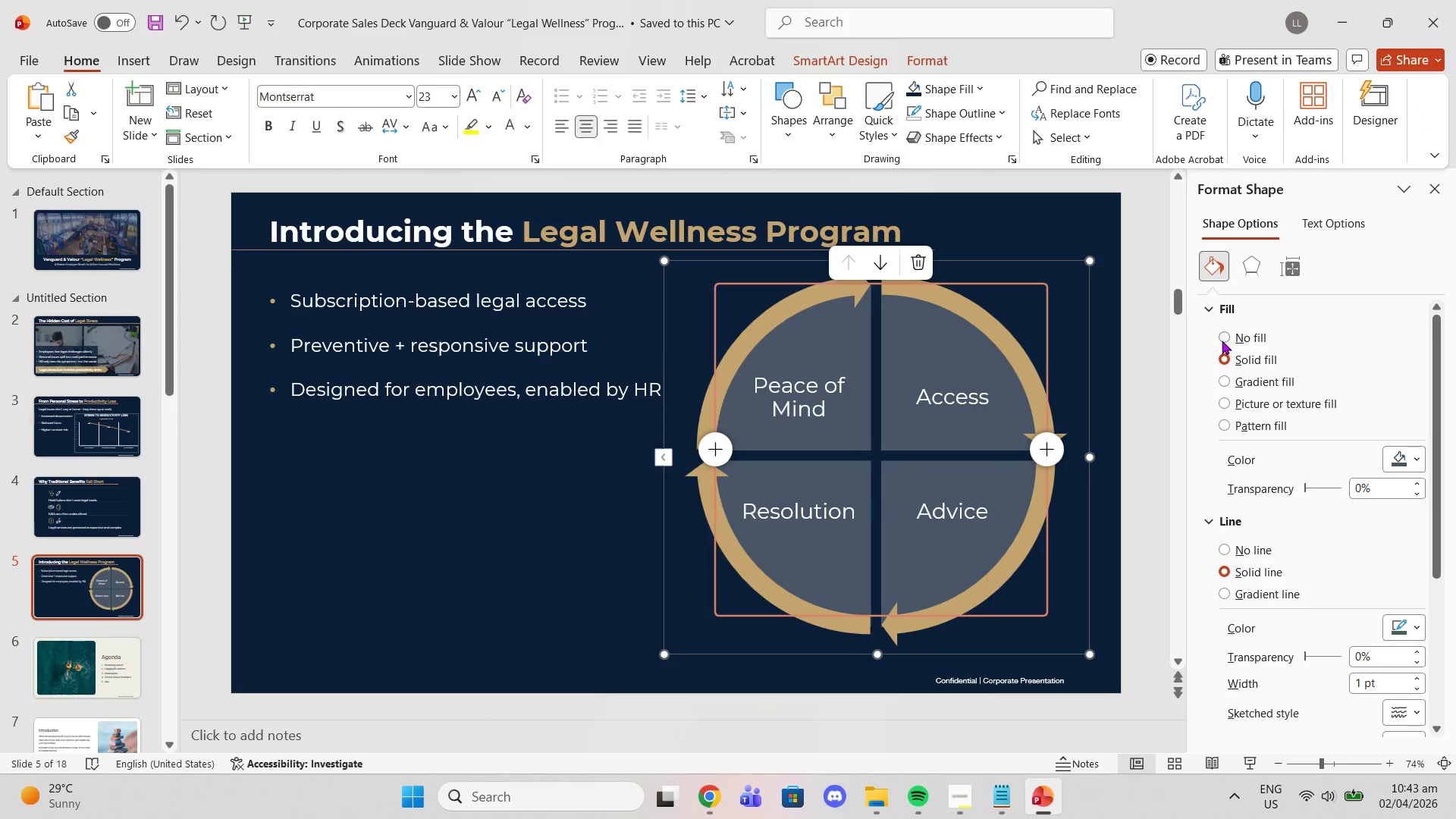 
left_click([1222, 340])
 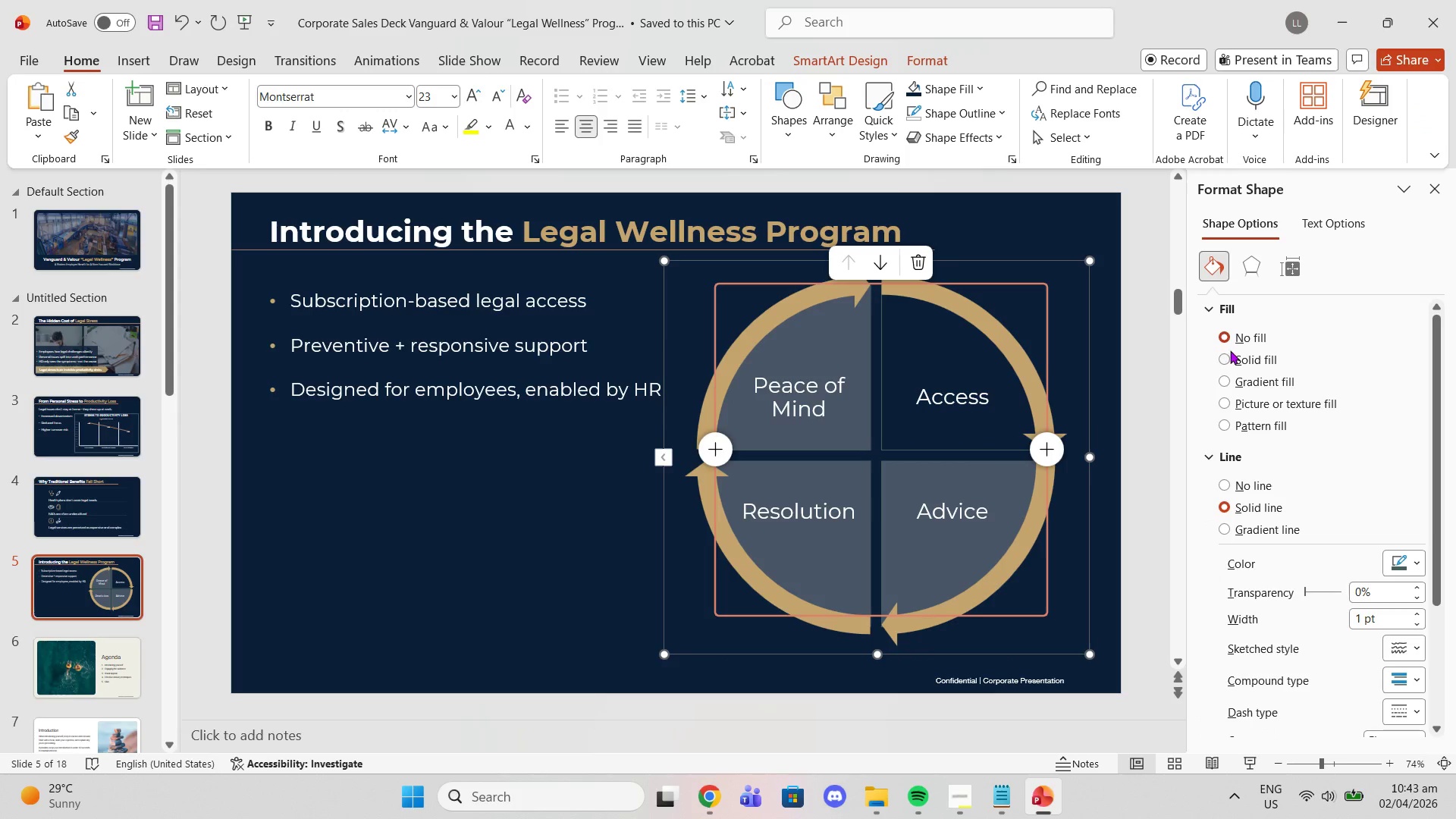 
left_click([1232, 366])
 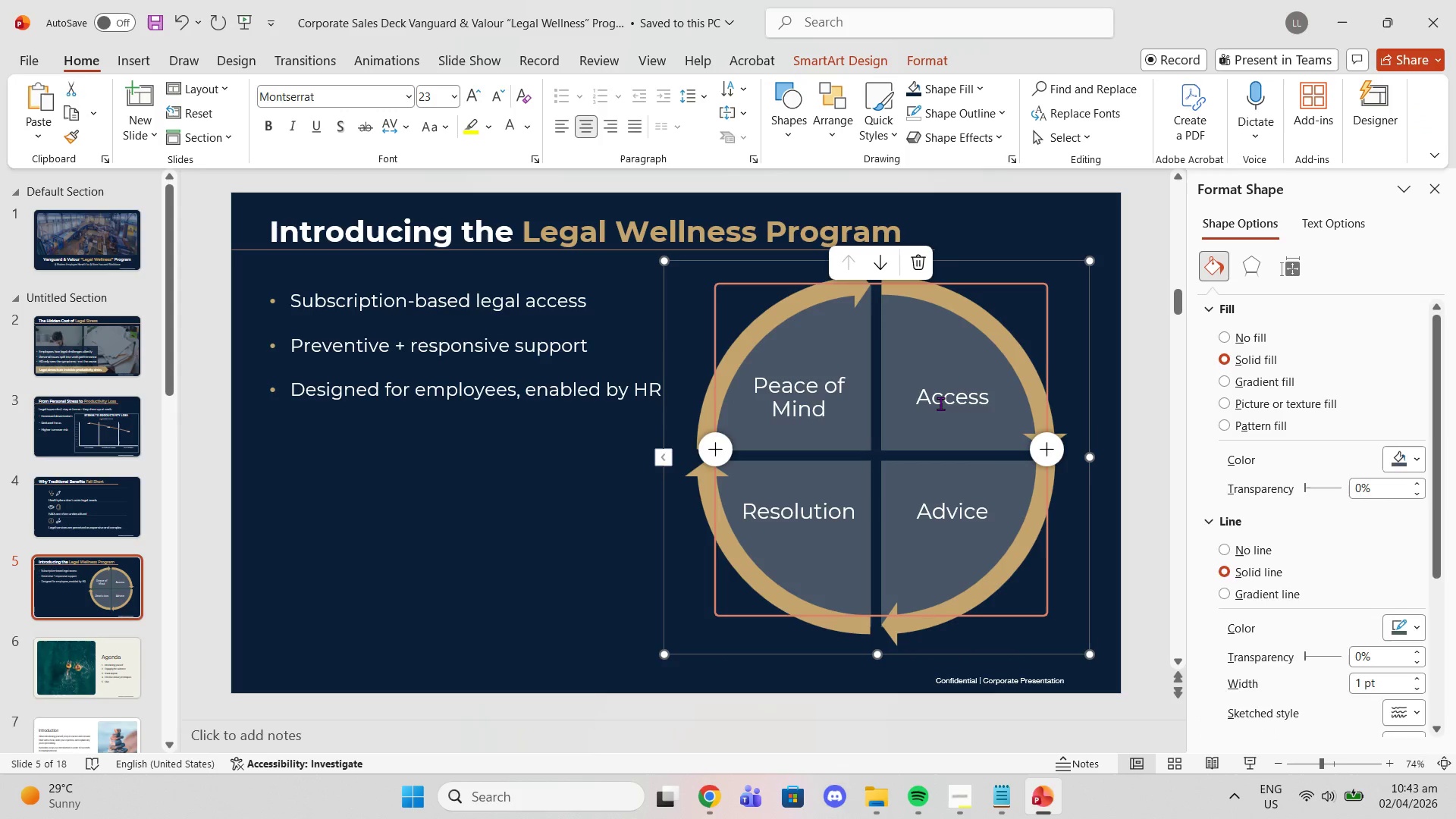 
double_click([940, 403])
 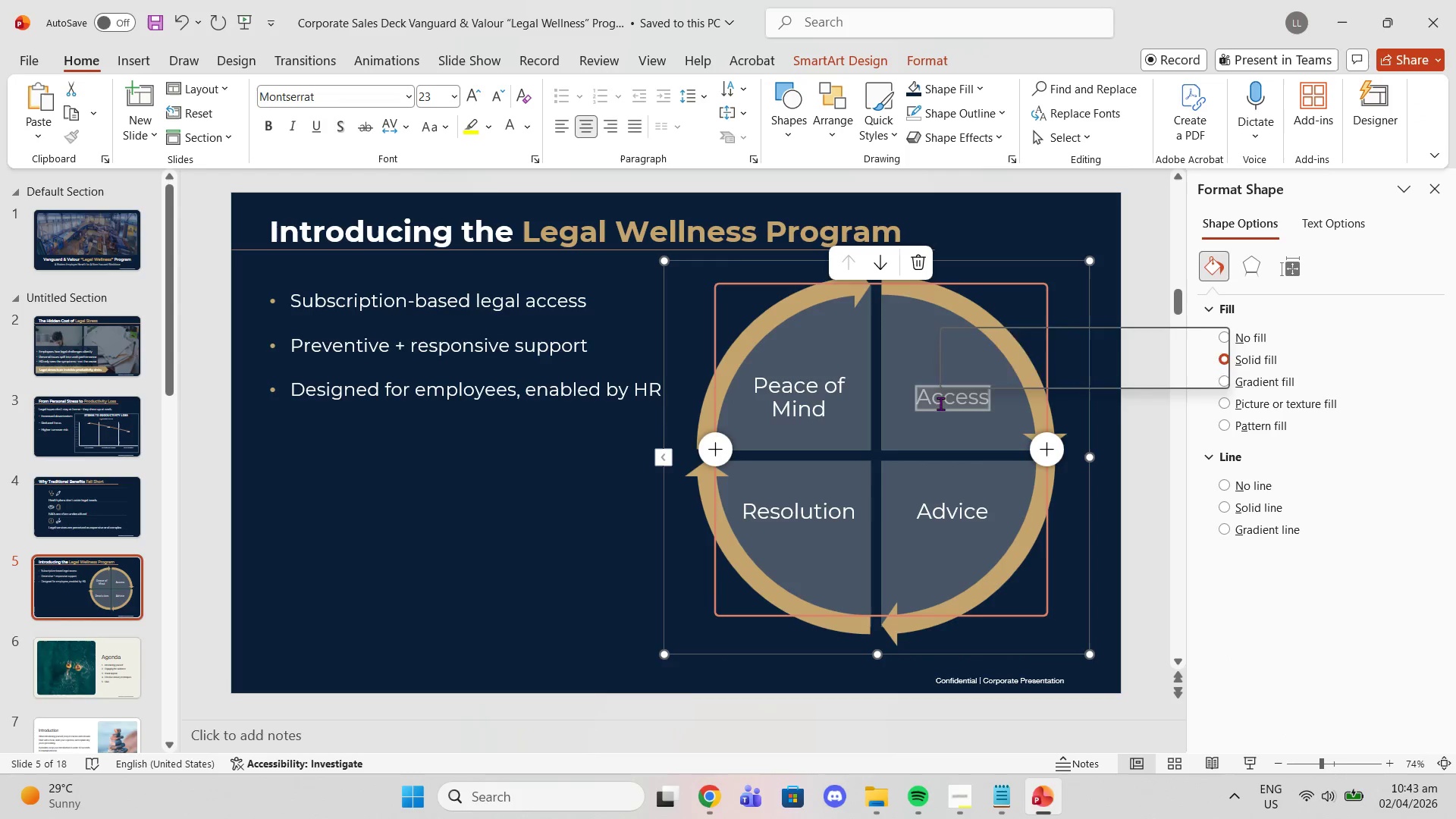 
triple_click([940, 403])
 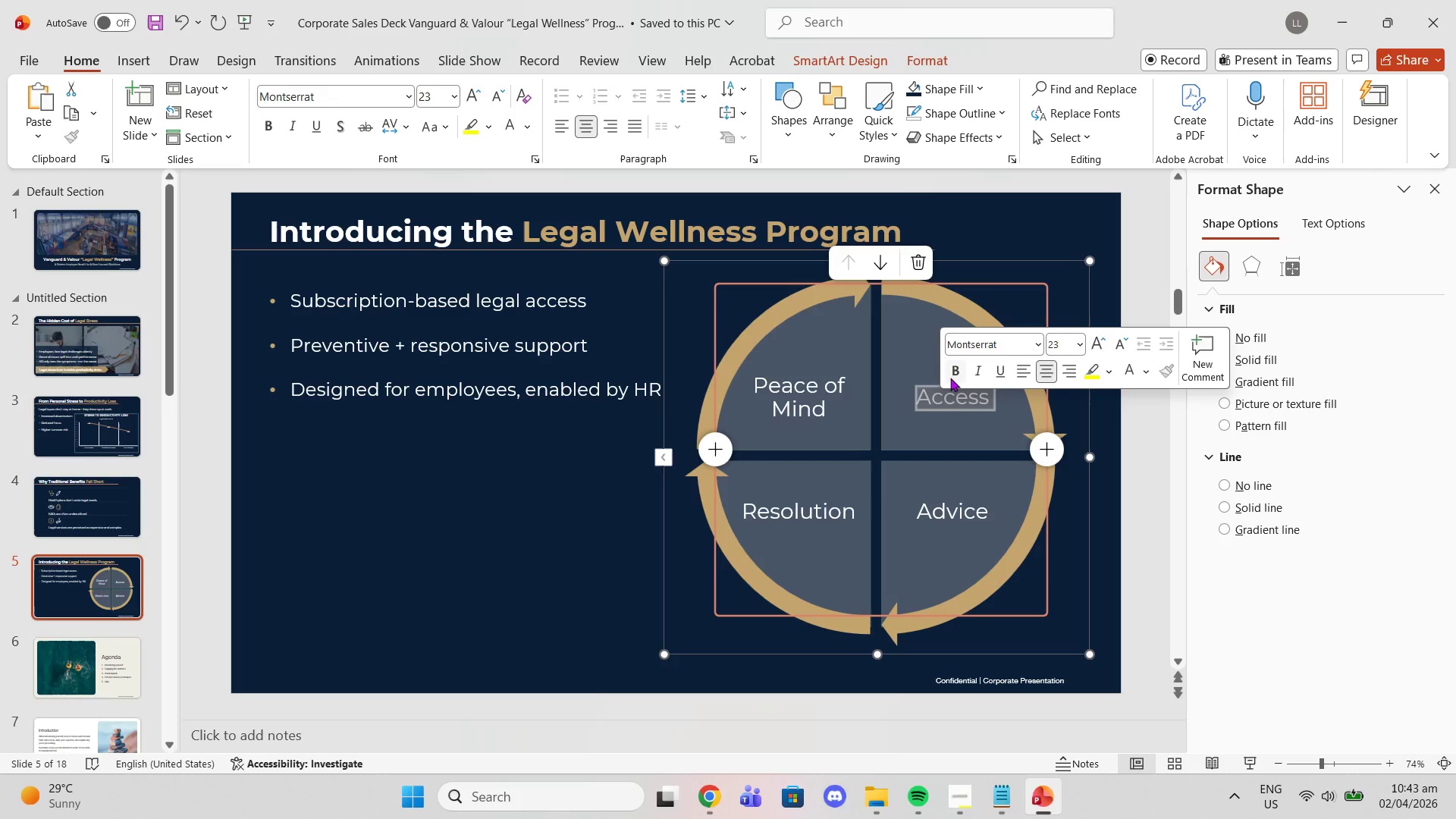 
left_click([949, 374])
 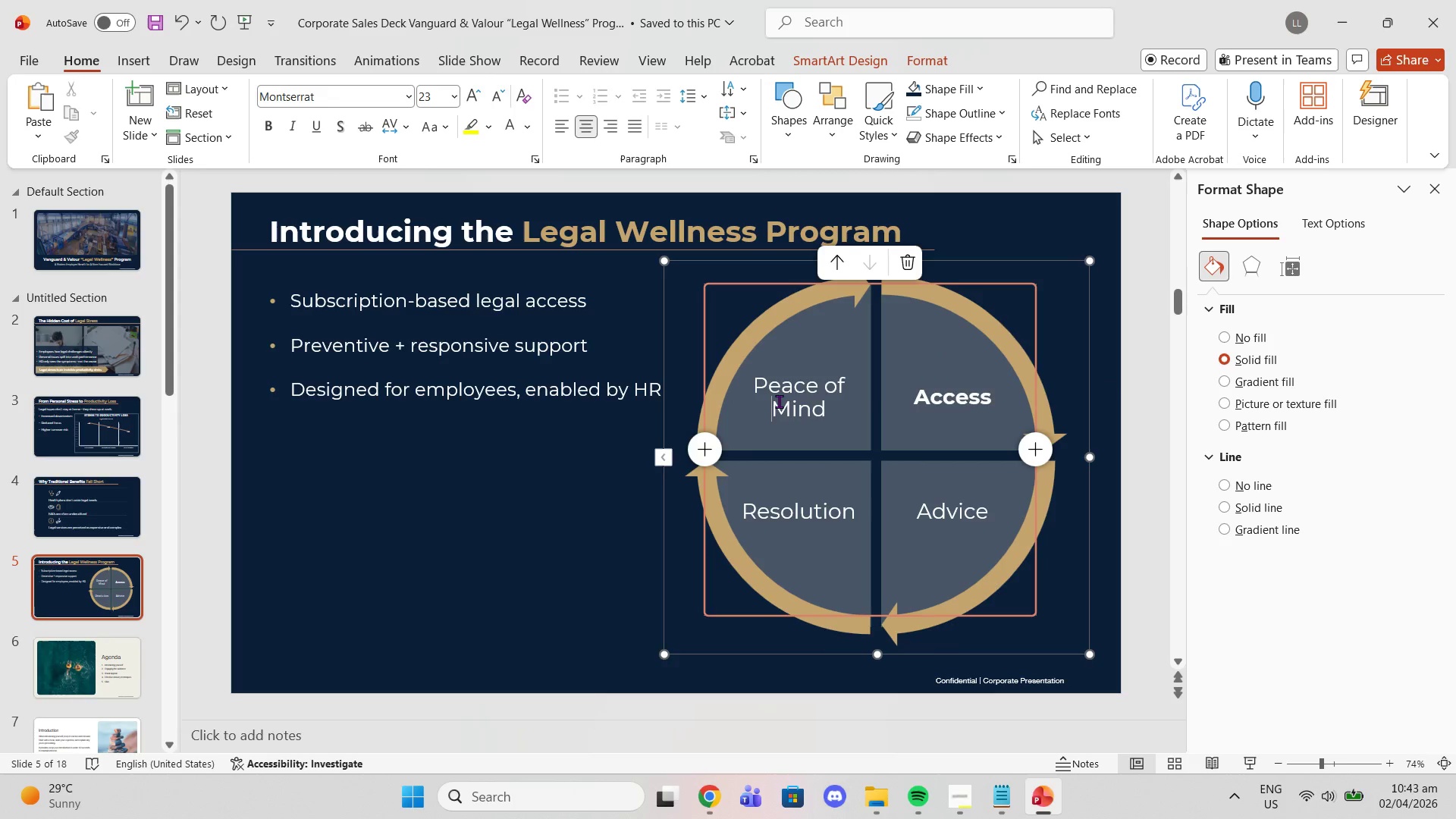 
double_click([779, 401])
 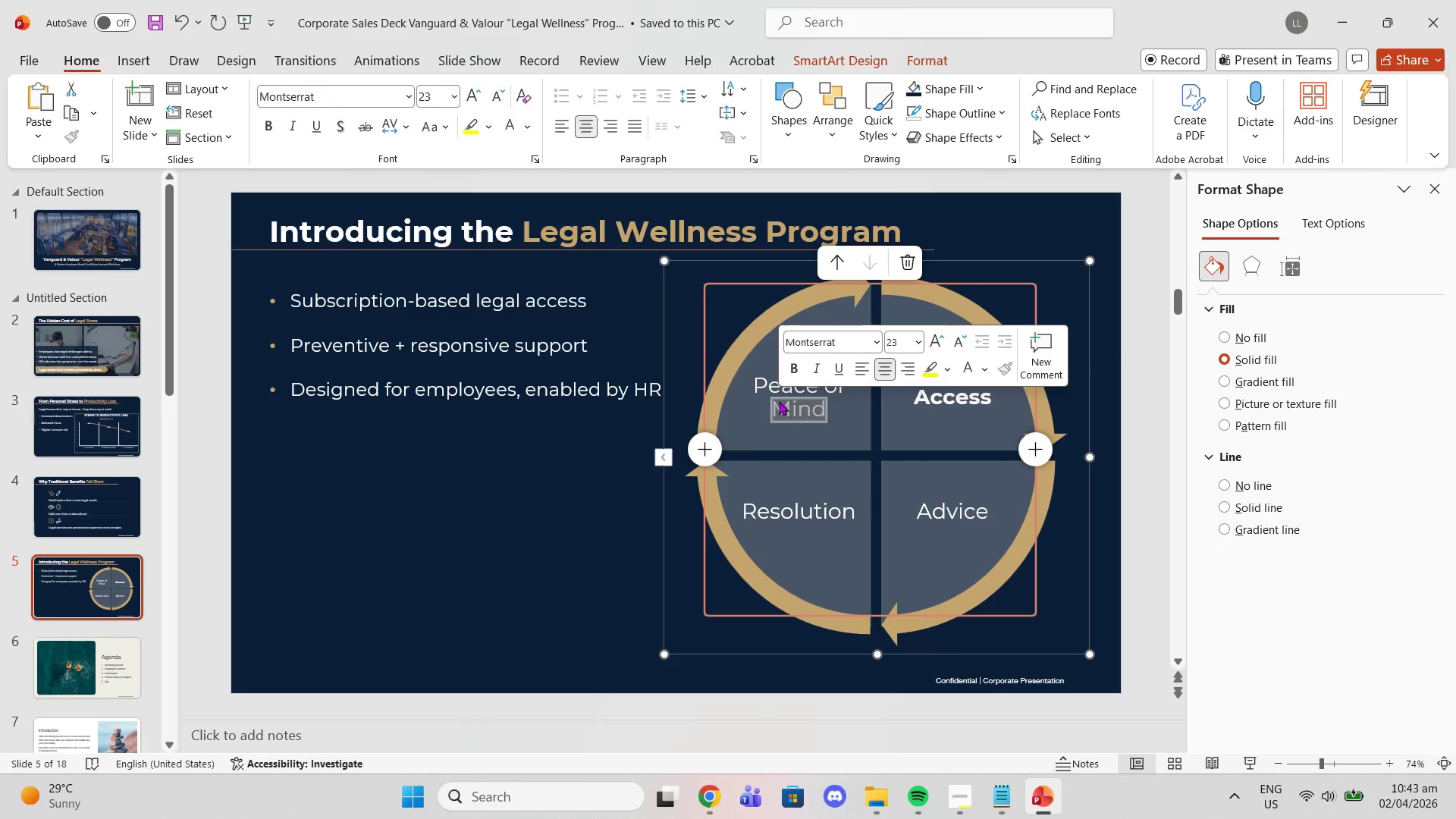 
triple_click([779, 401])
 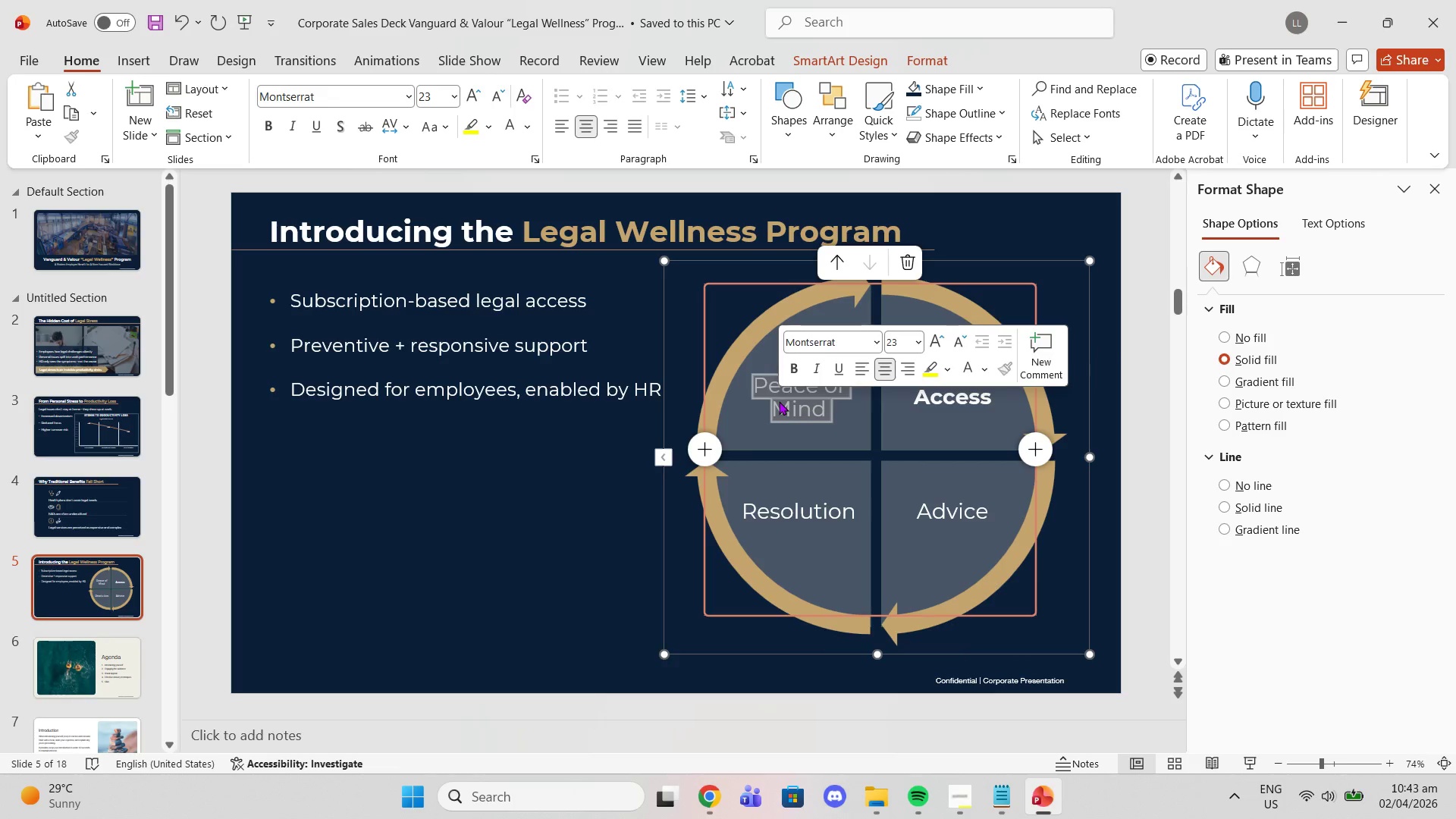 
triple_click([779, 401])
 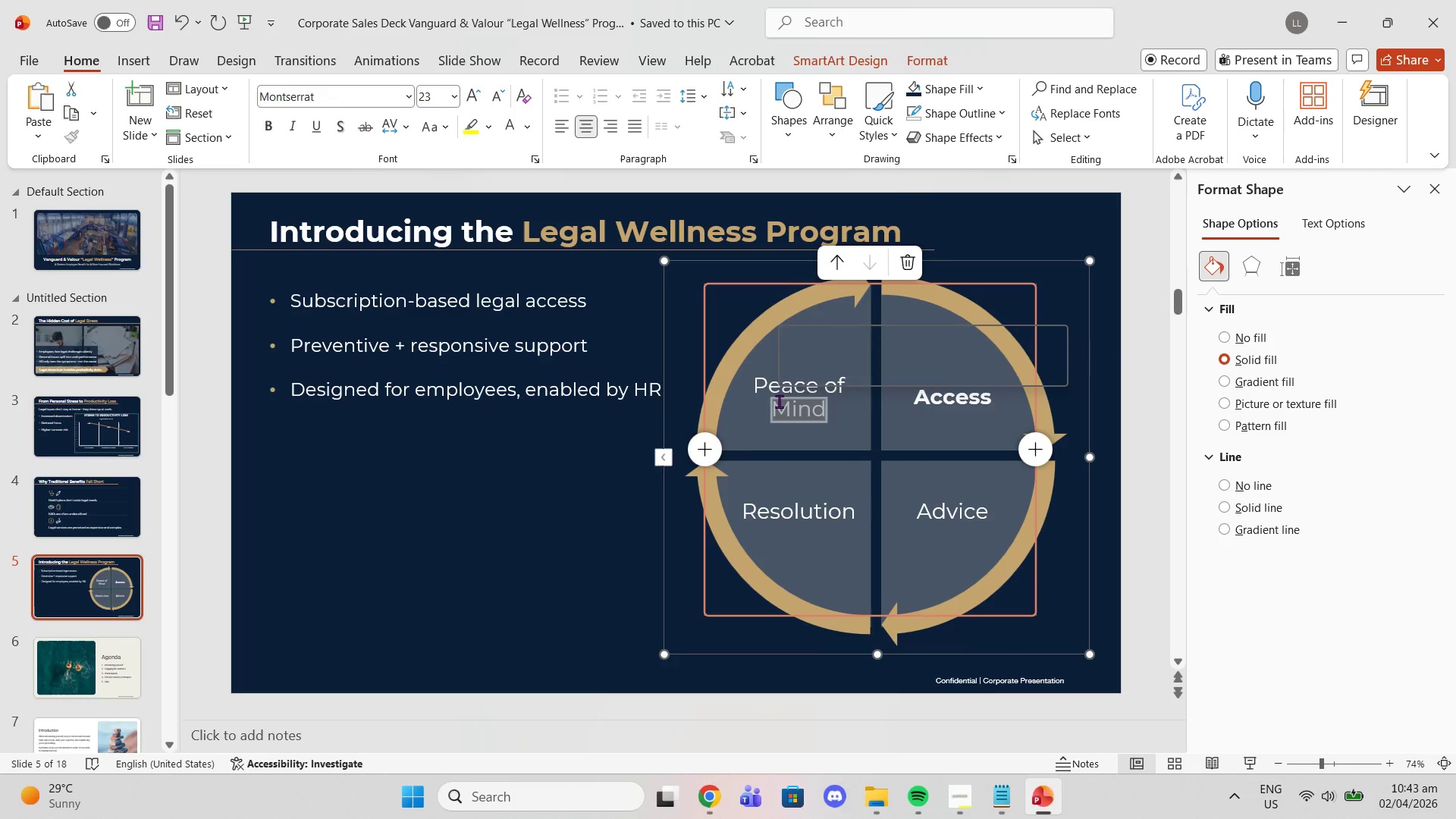 
triple_click([779, 401])
 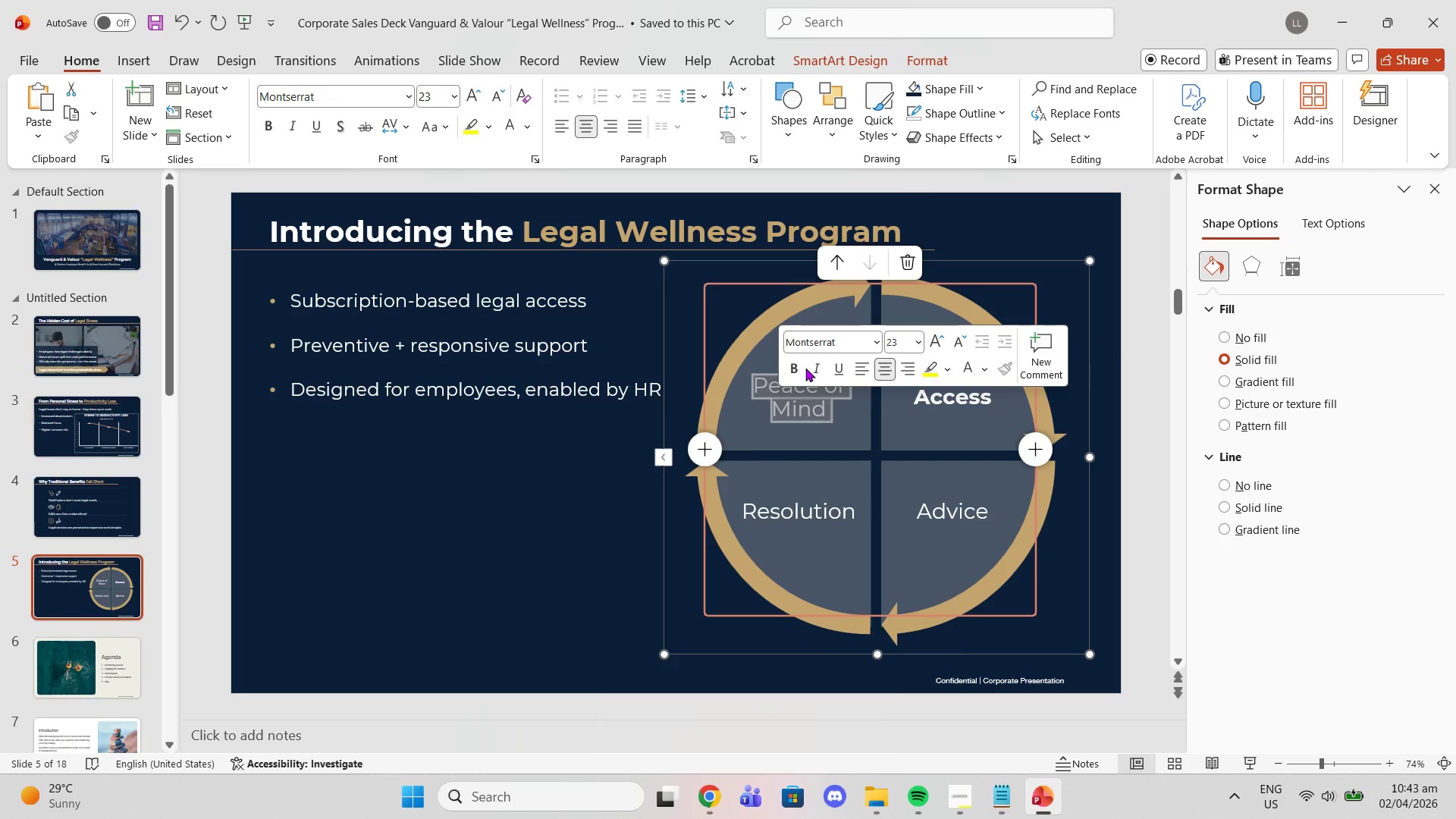 
left_click([792, 366])
 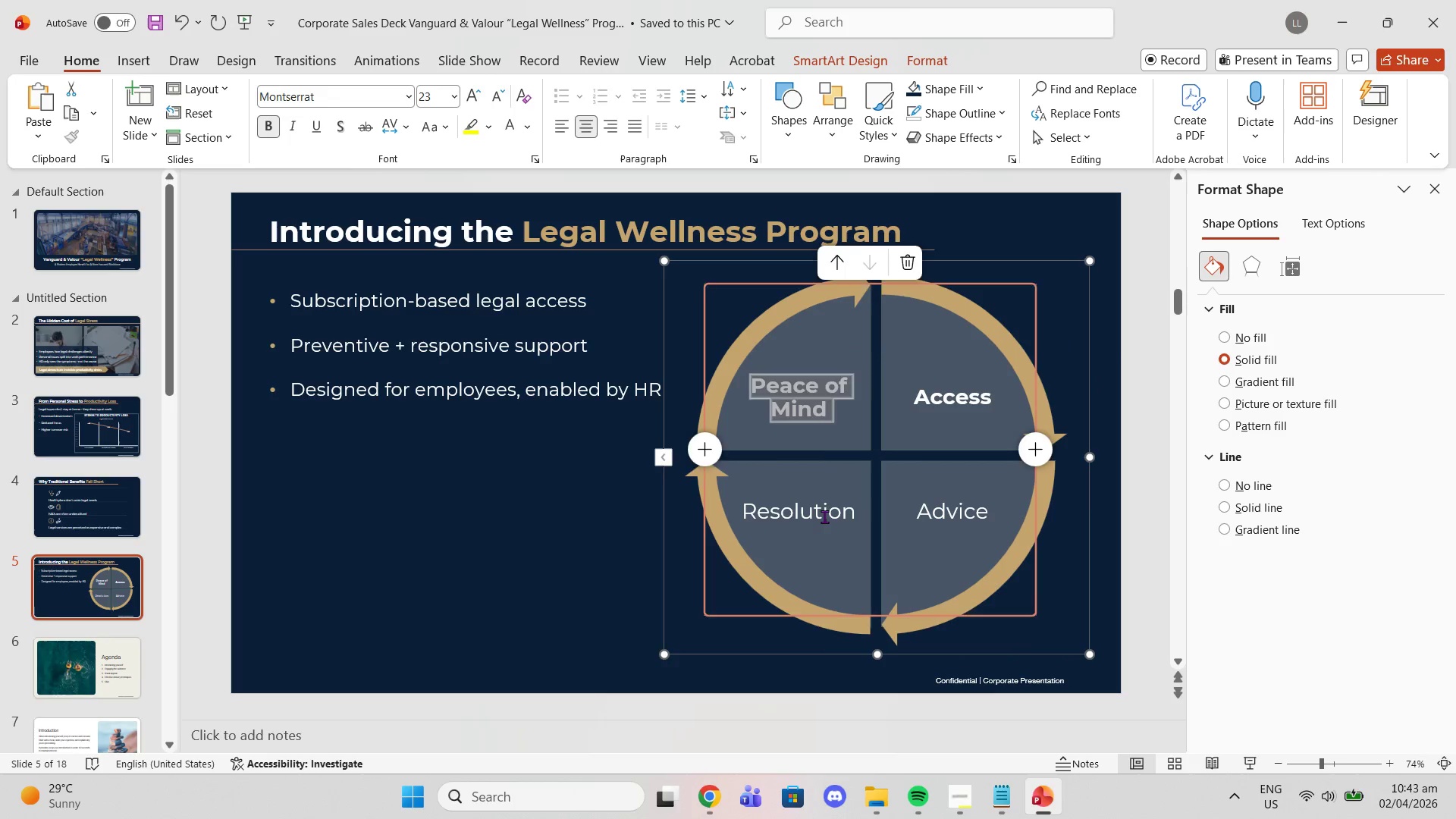 
double_click([824, 516])
 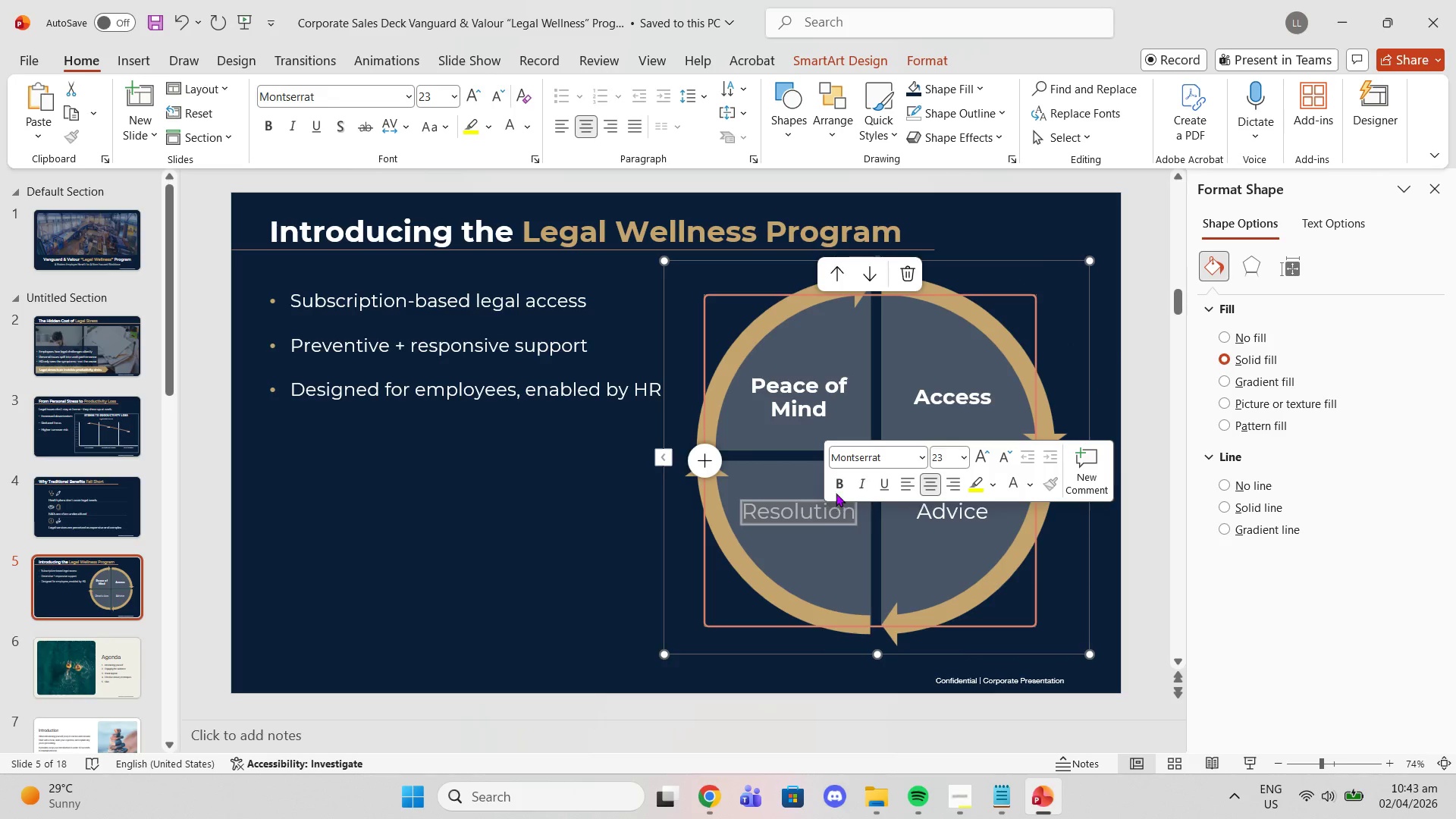 
left_click([843, 475])
 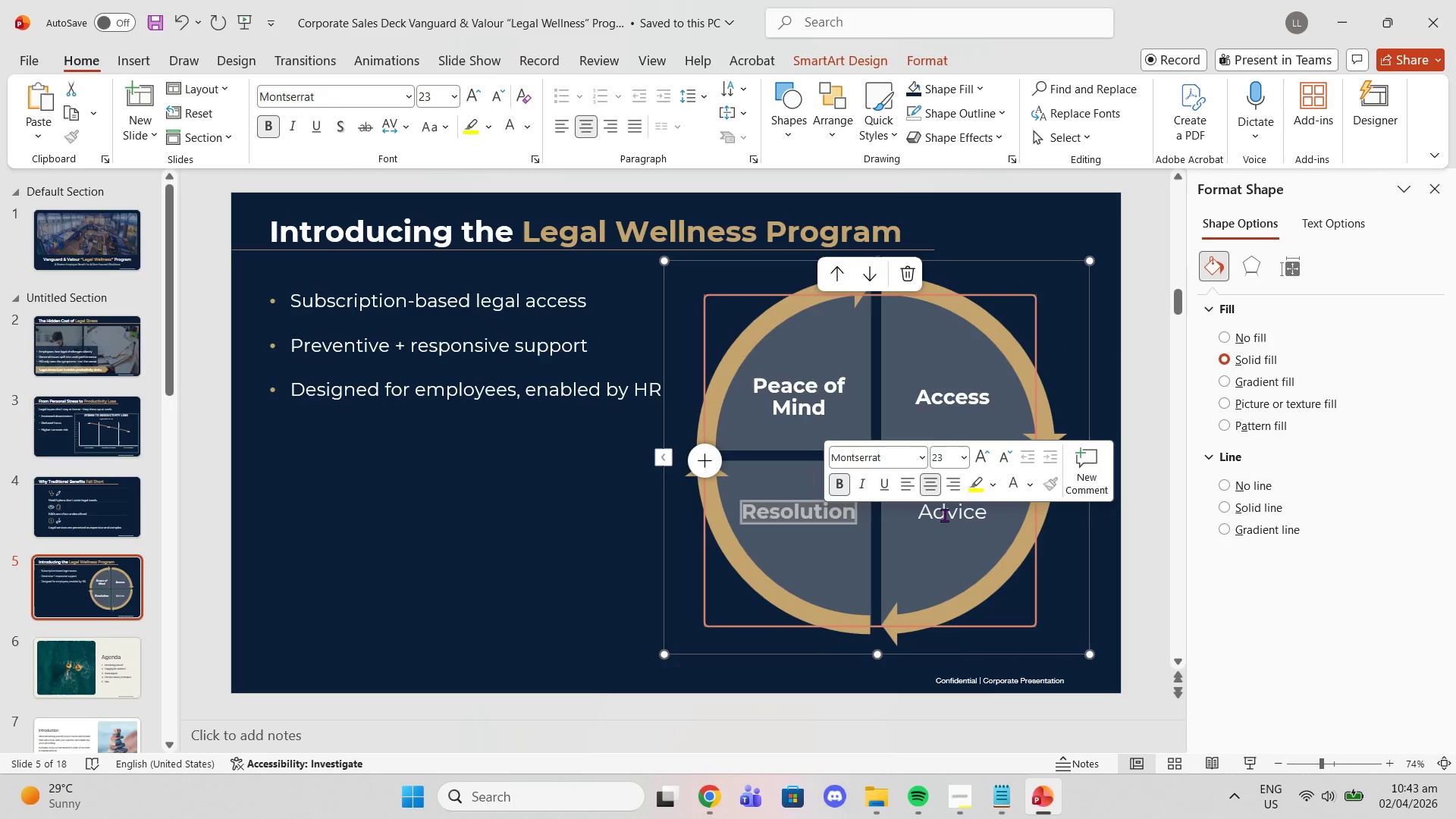 
double_click([944, 515])
 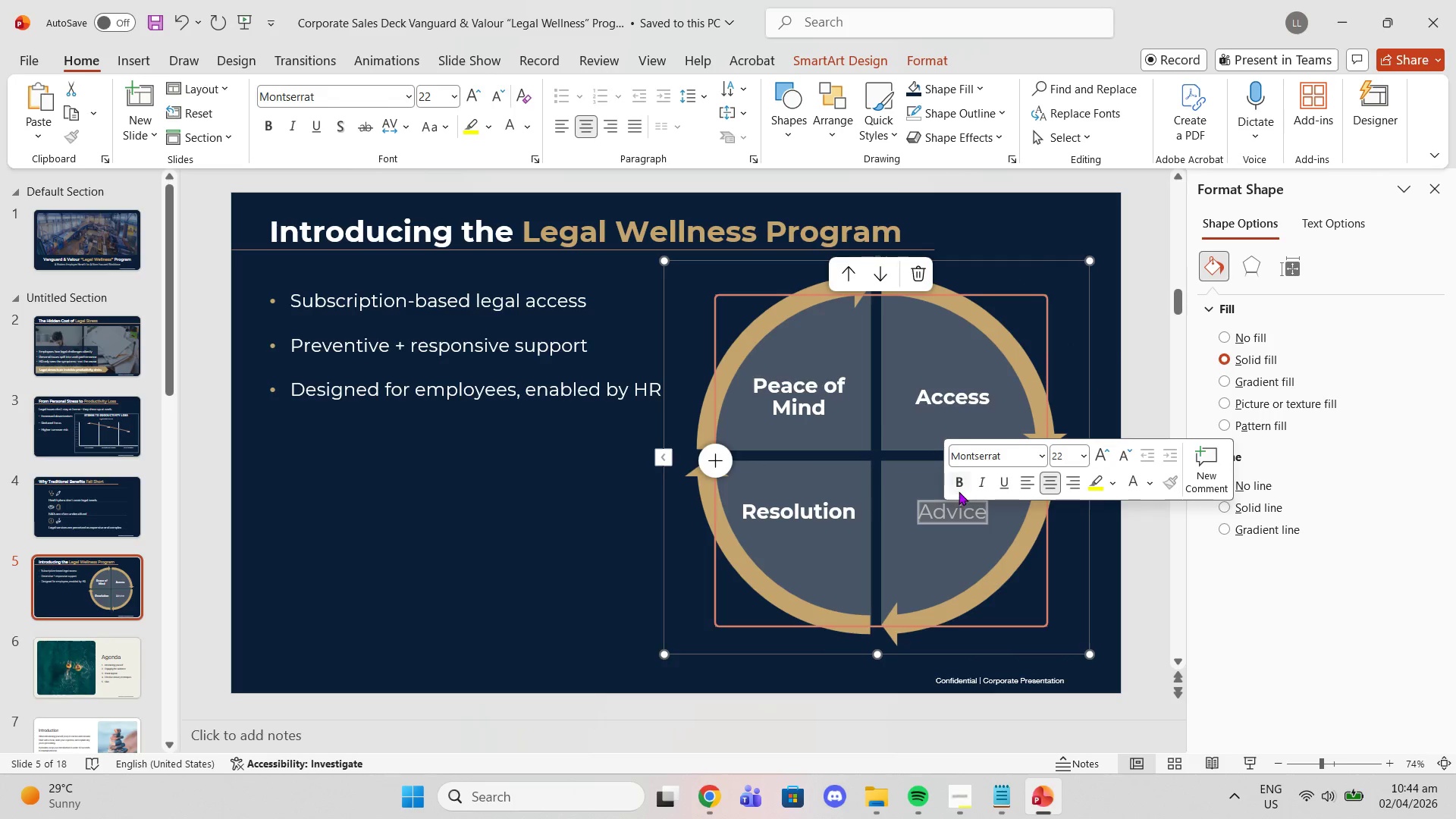 
left_click([960, 490])
 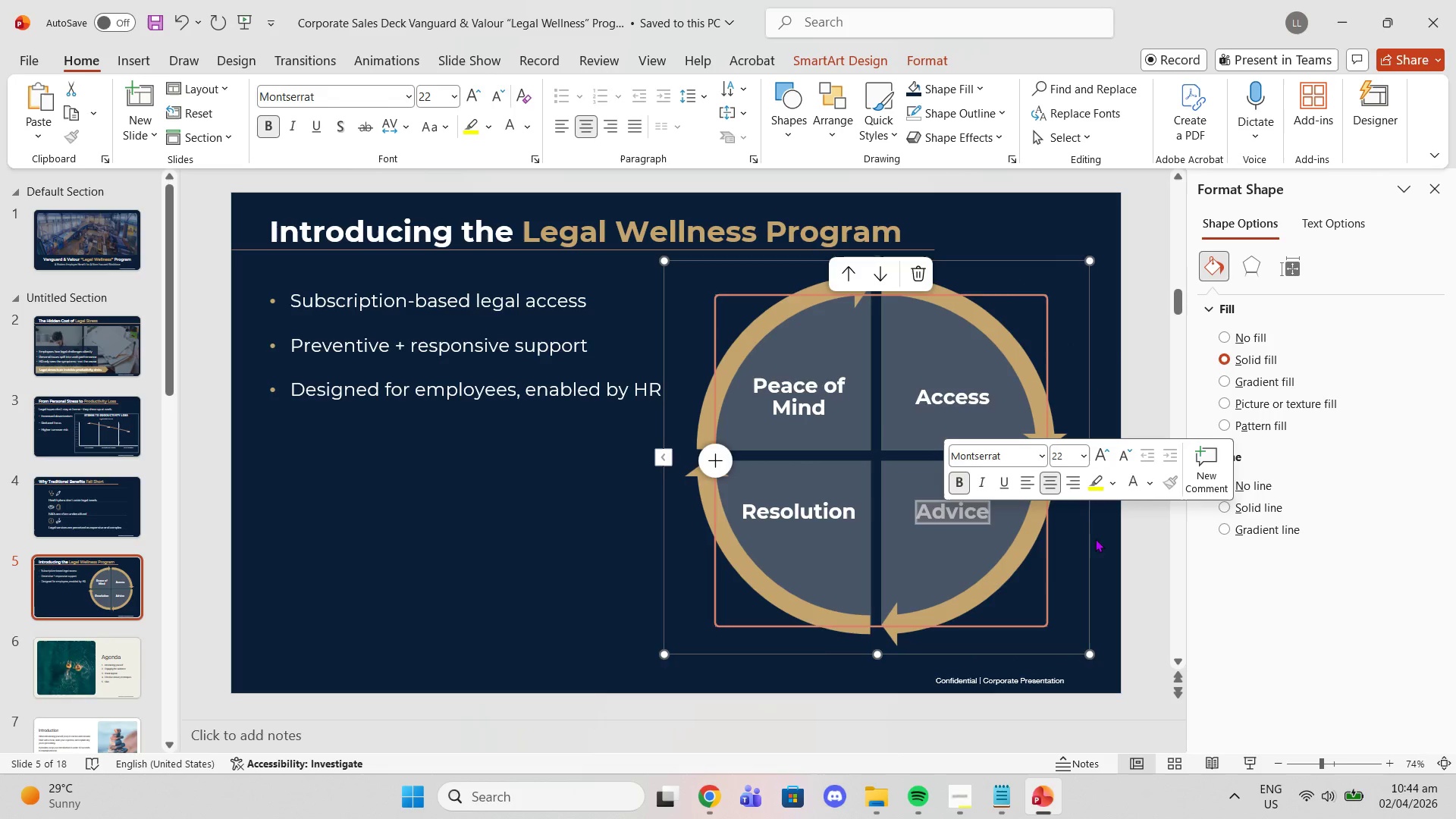 
left_click([1102, 538])
 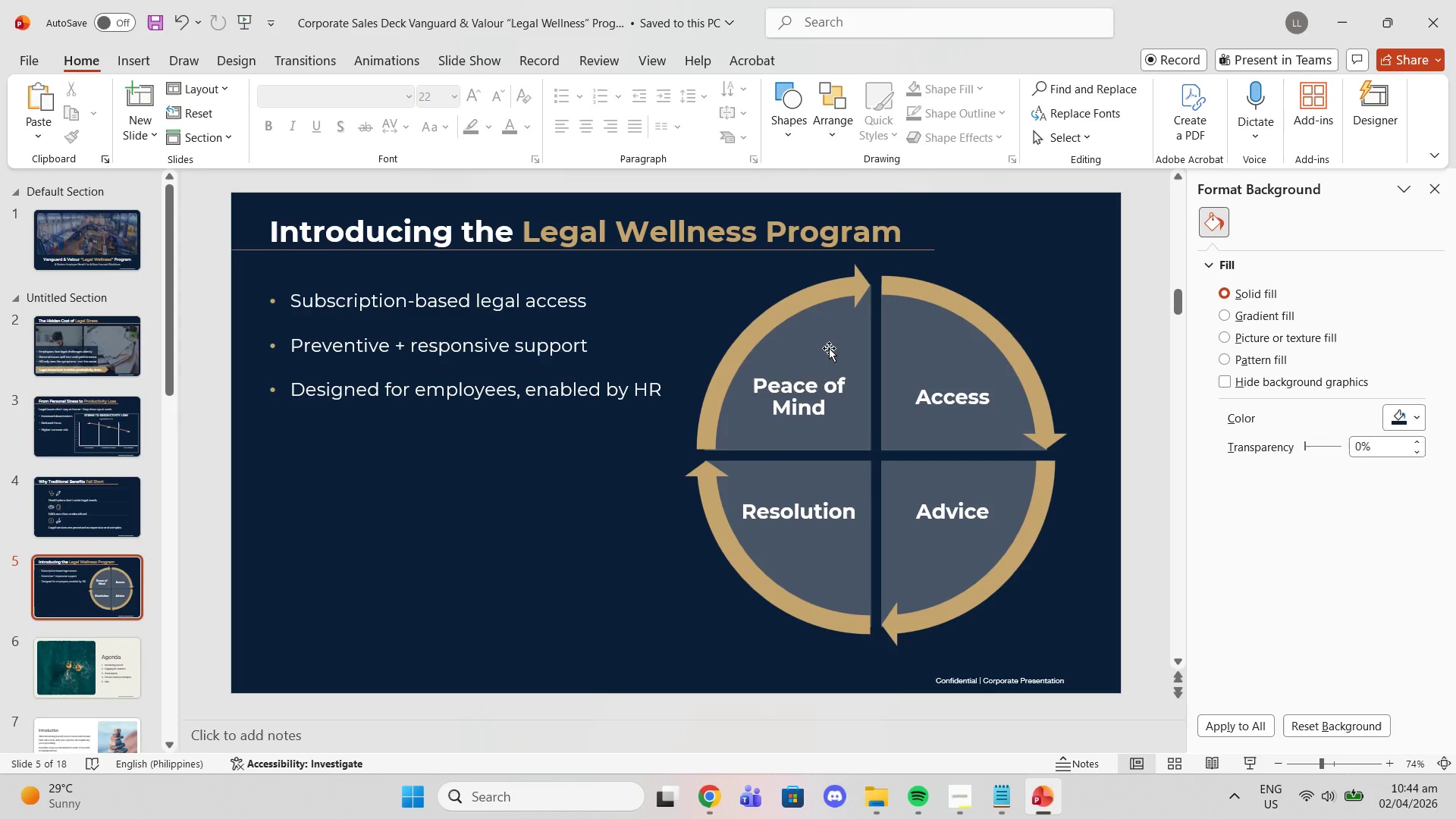 
left_click([615, 345])
 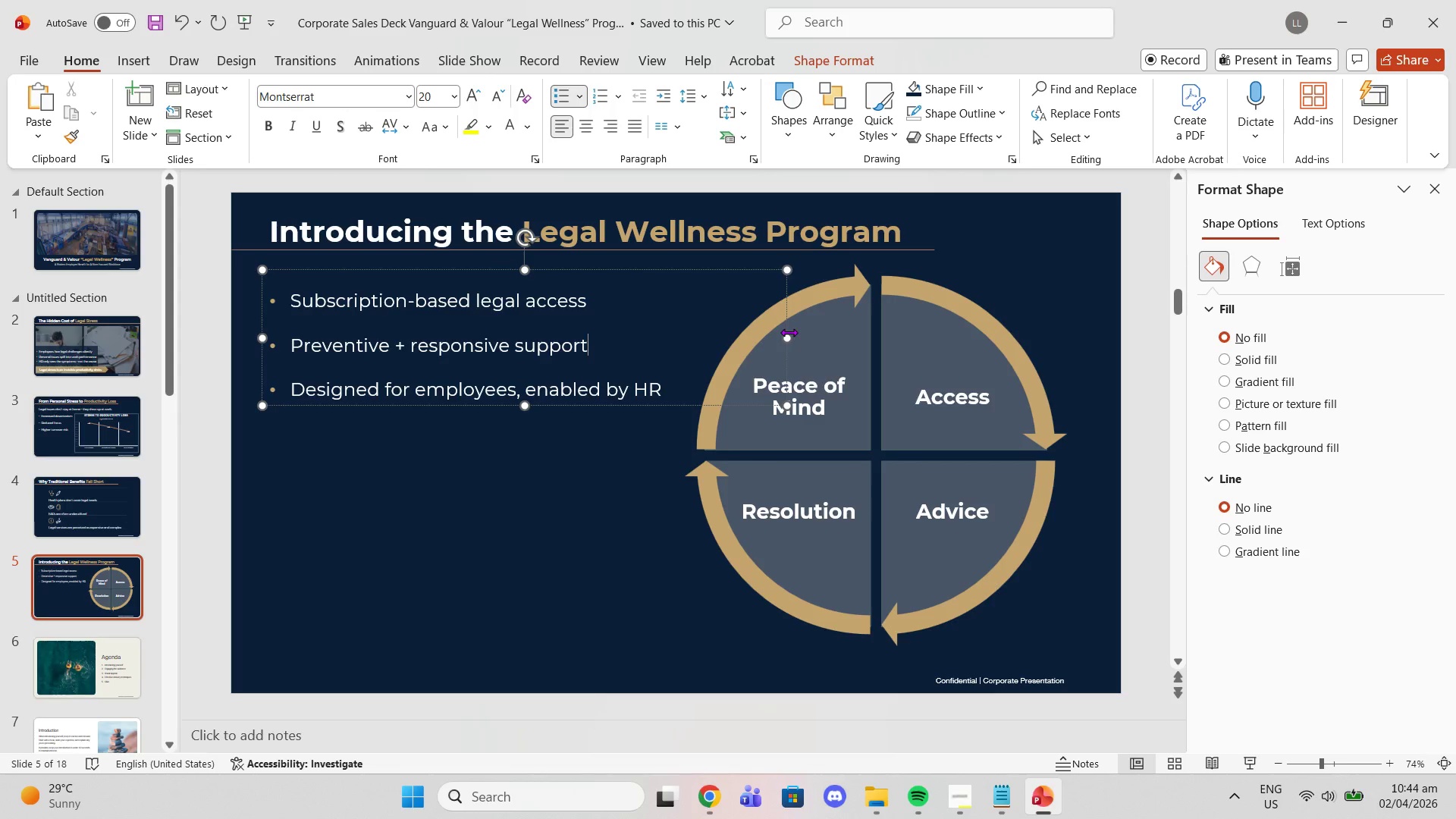 
left_click_drag(start_coordinate=[789, 334], to_coordinate=[670, 324])
 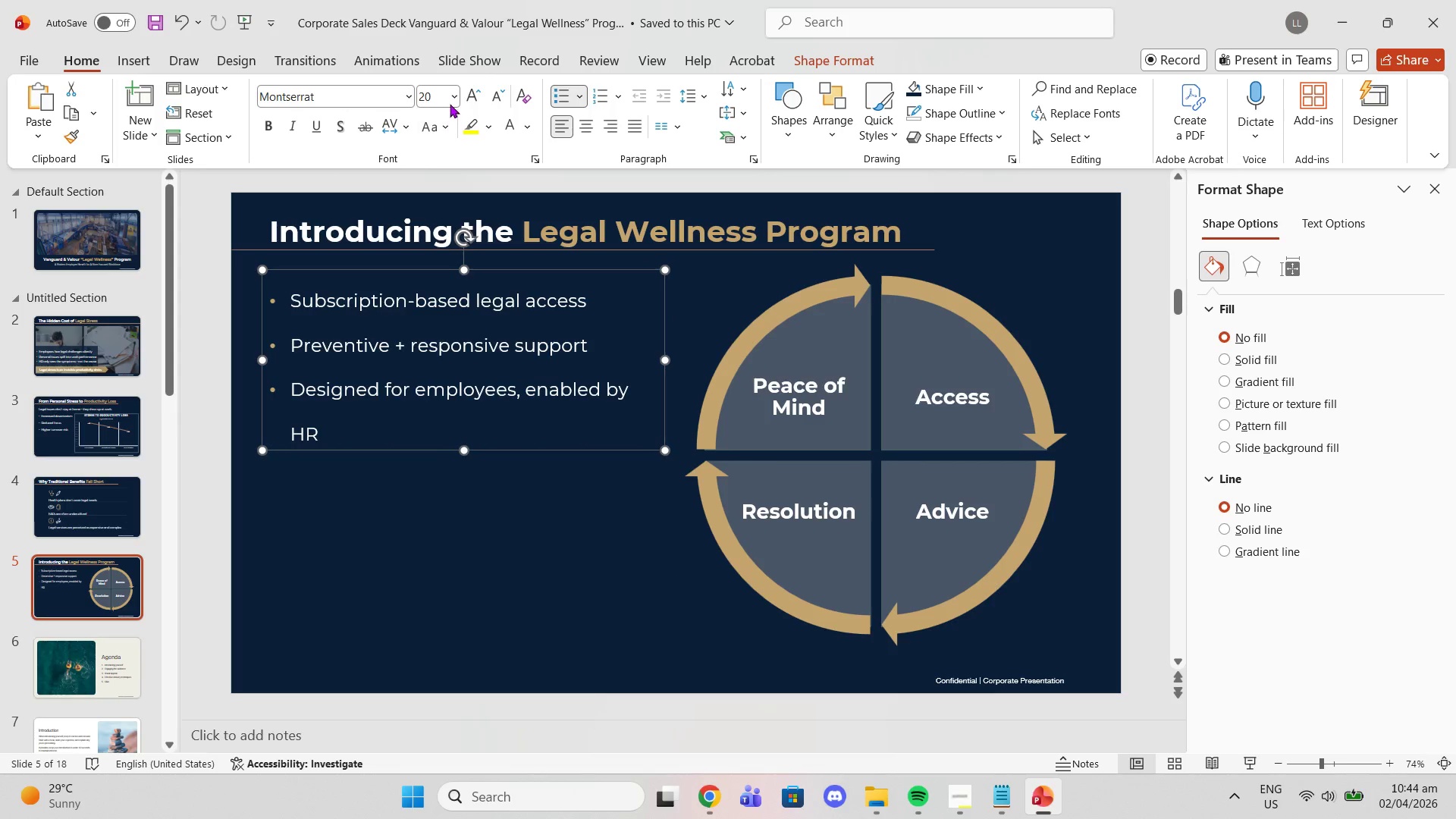 
left_click([450, 96])
 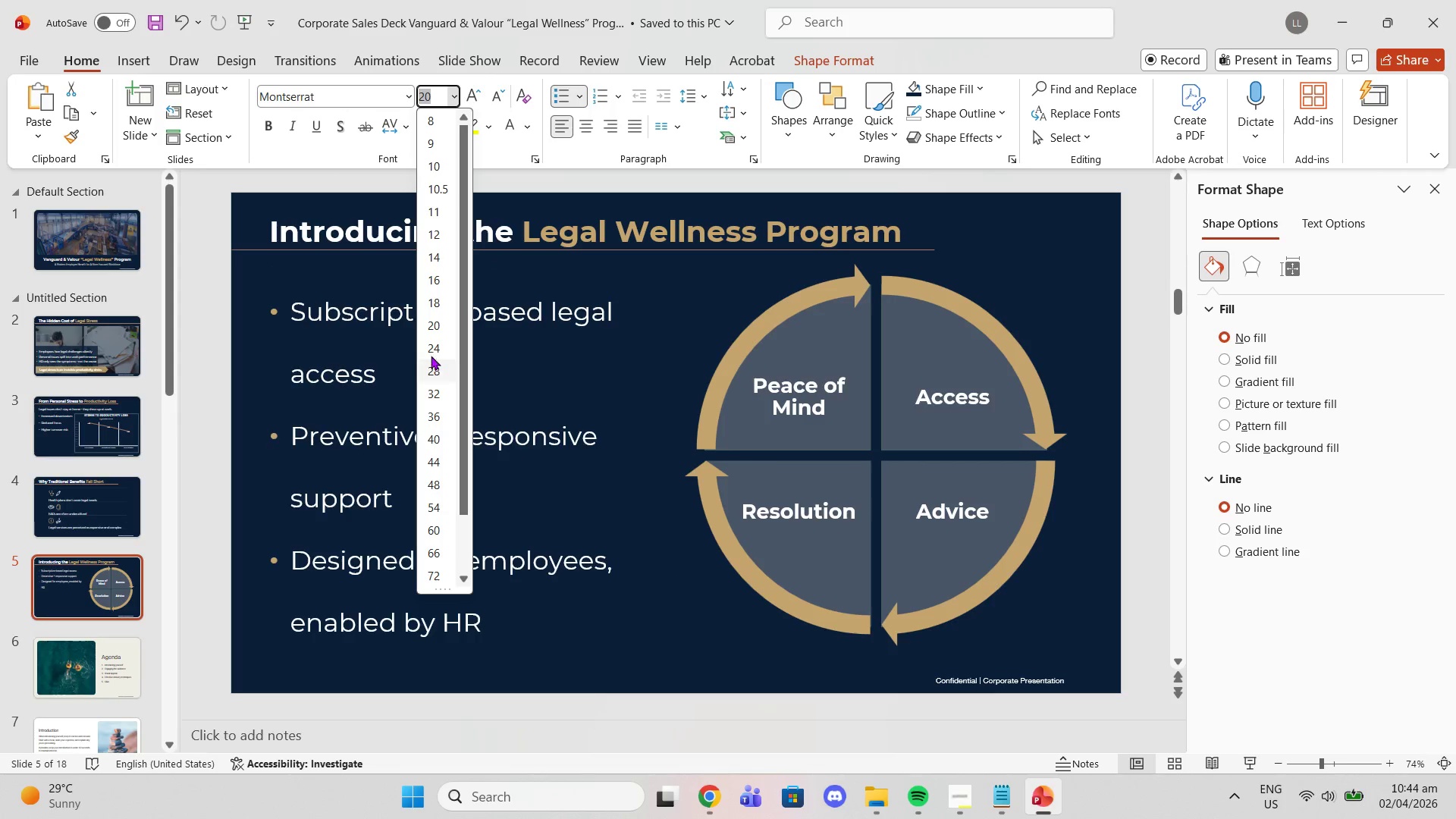 
left_click([431, 349])
 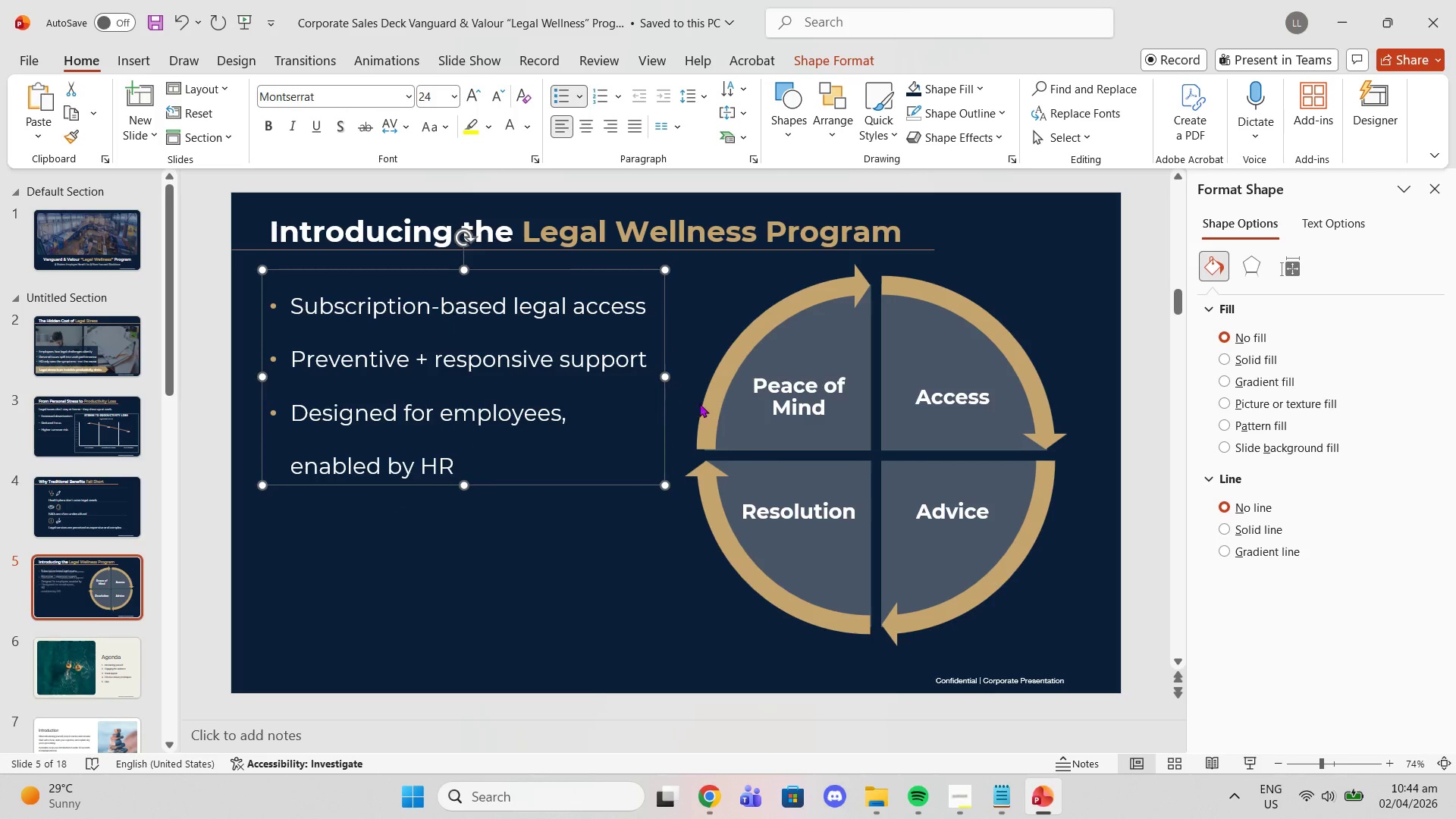 
left_click([699, 403])
 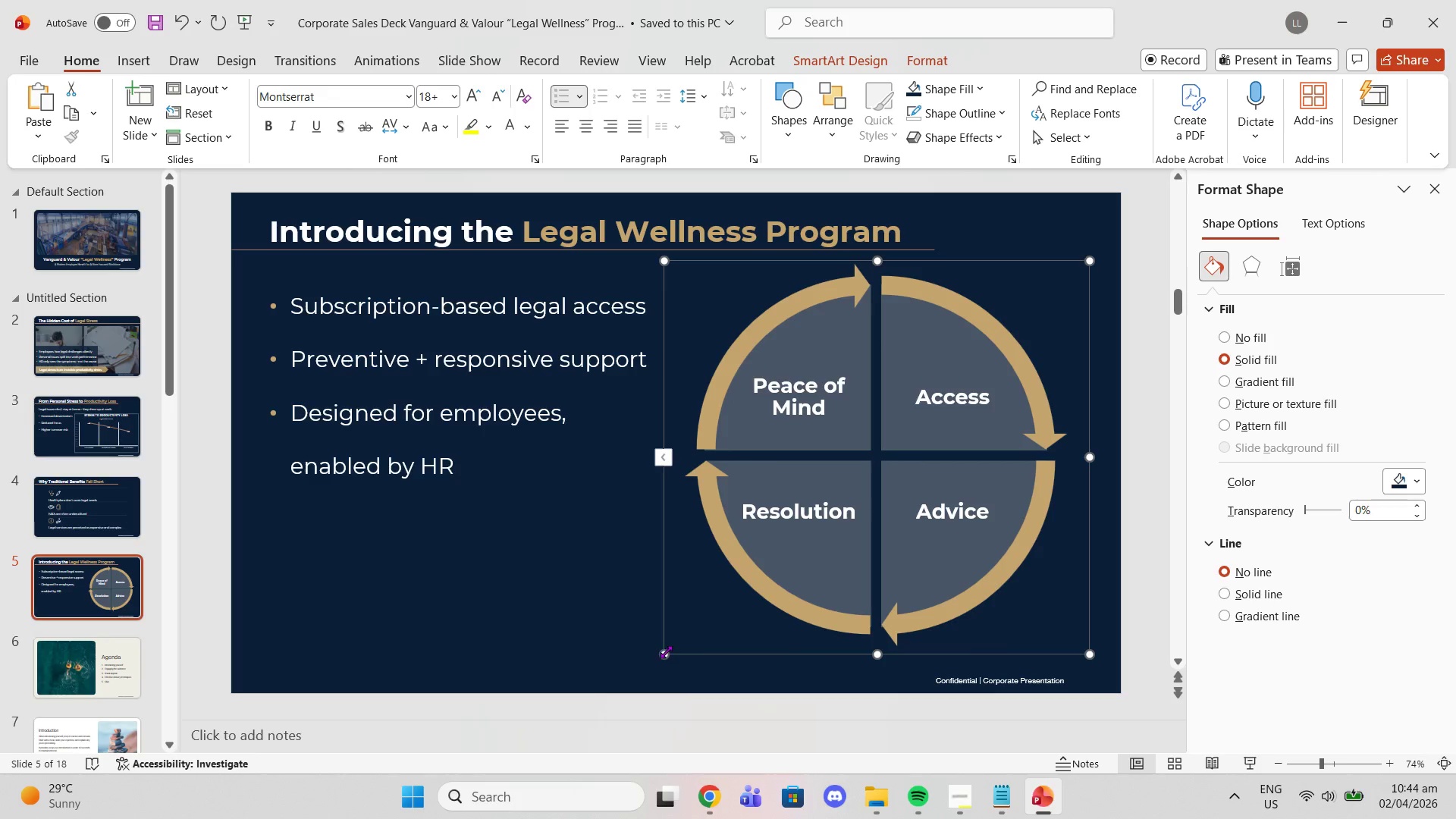 
left_click_drag(start_coordinate=[666, 654], to_coordinate=[650, 674])
 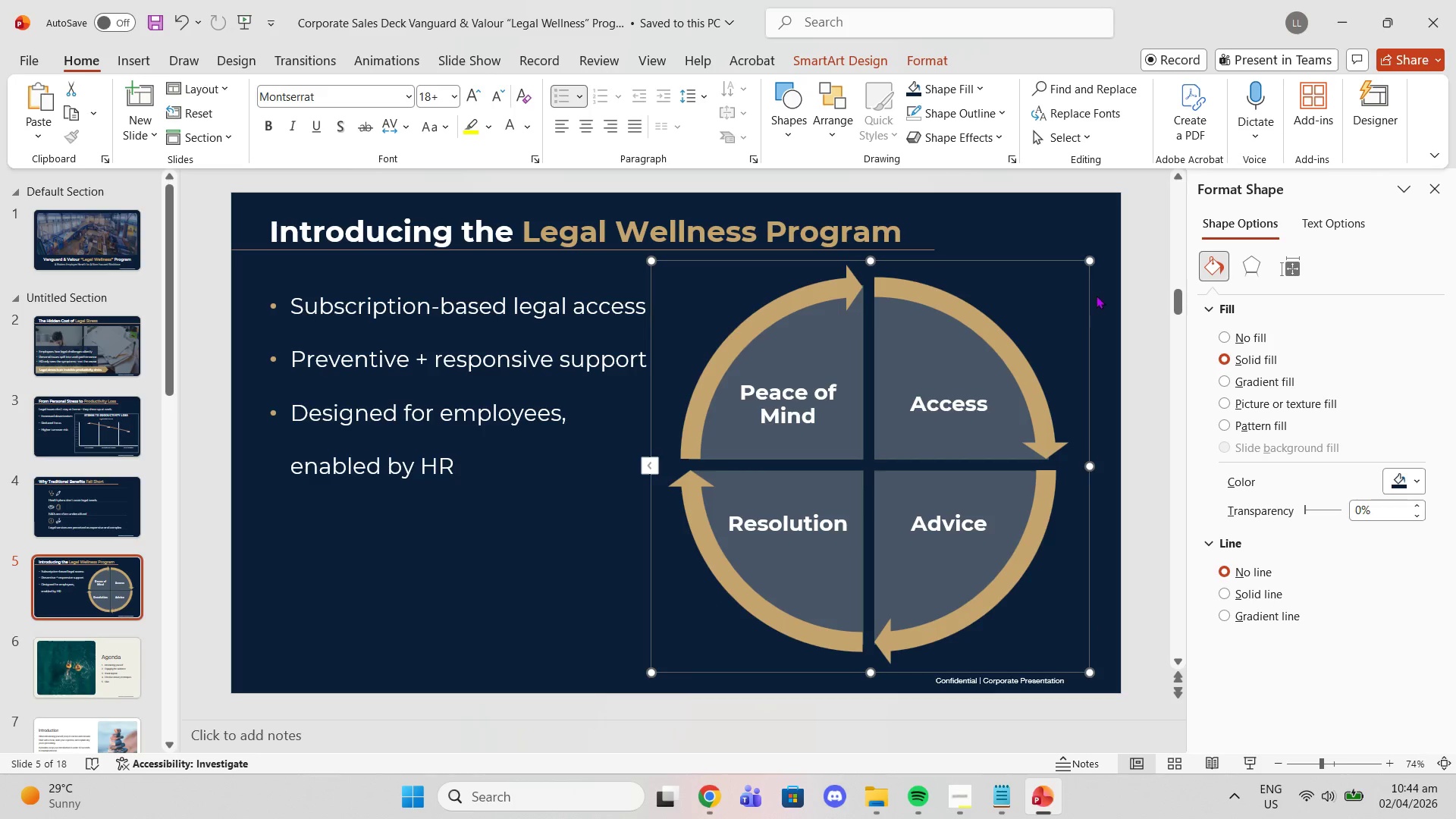 
left_click_drag(start_coordinate=[1092, 258], to_coordinate=[1099, 256])
 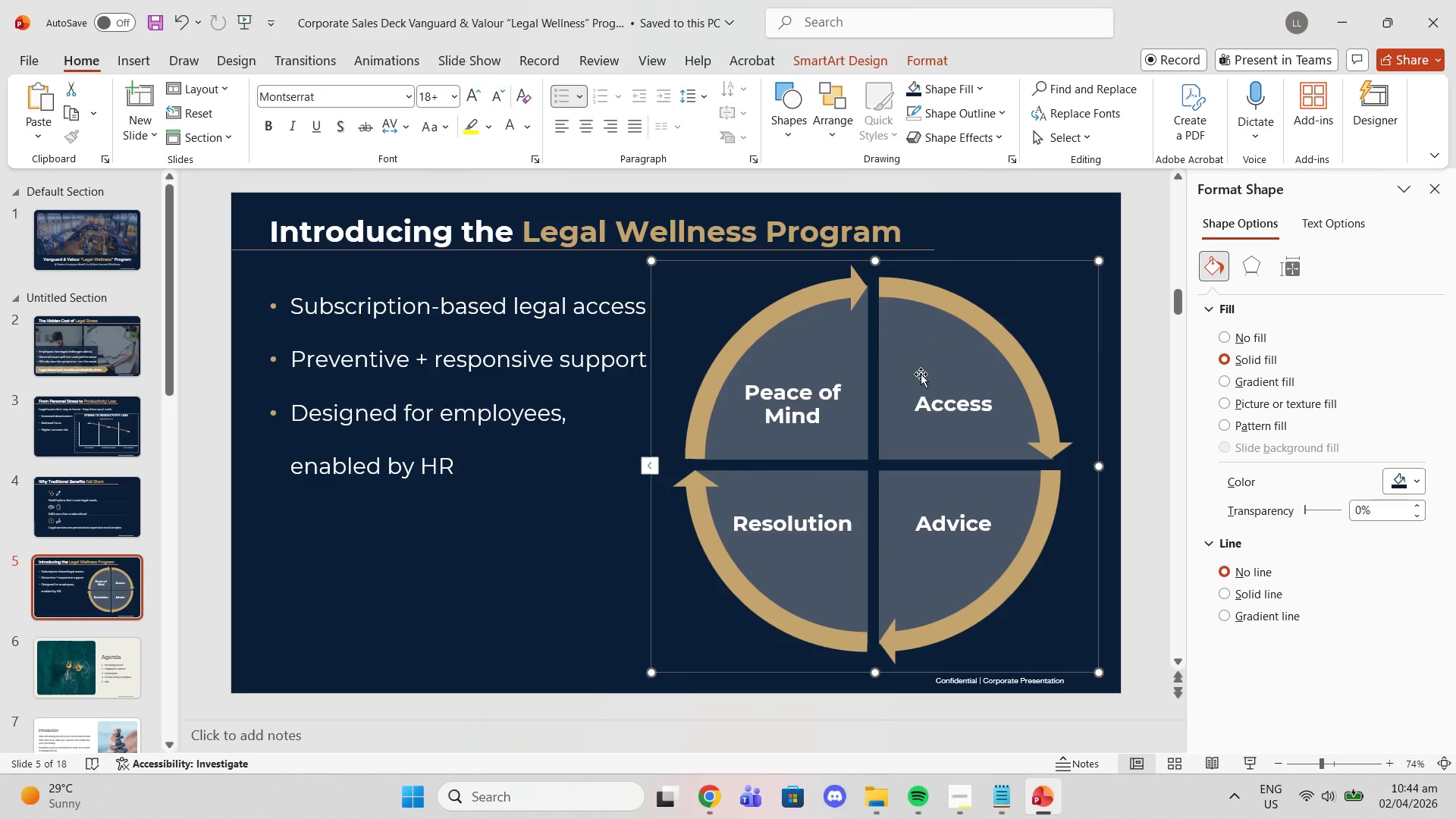 
left_click([989, 222])
 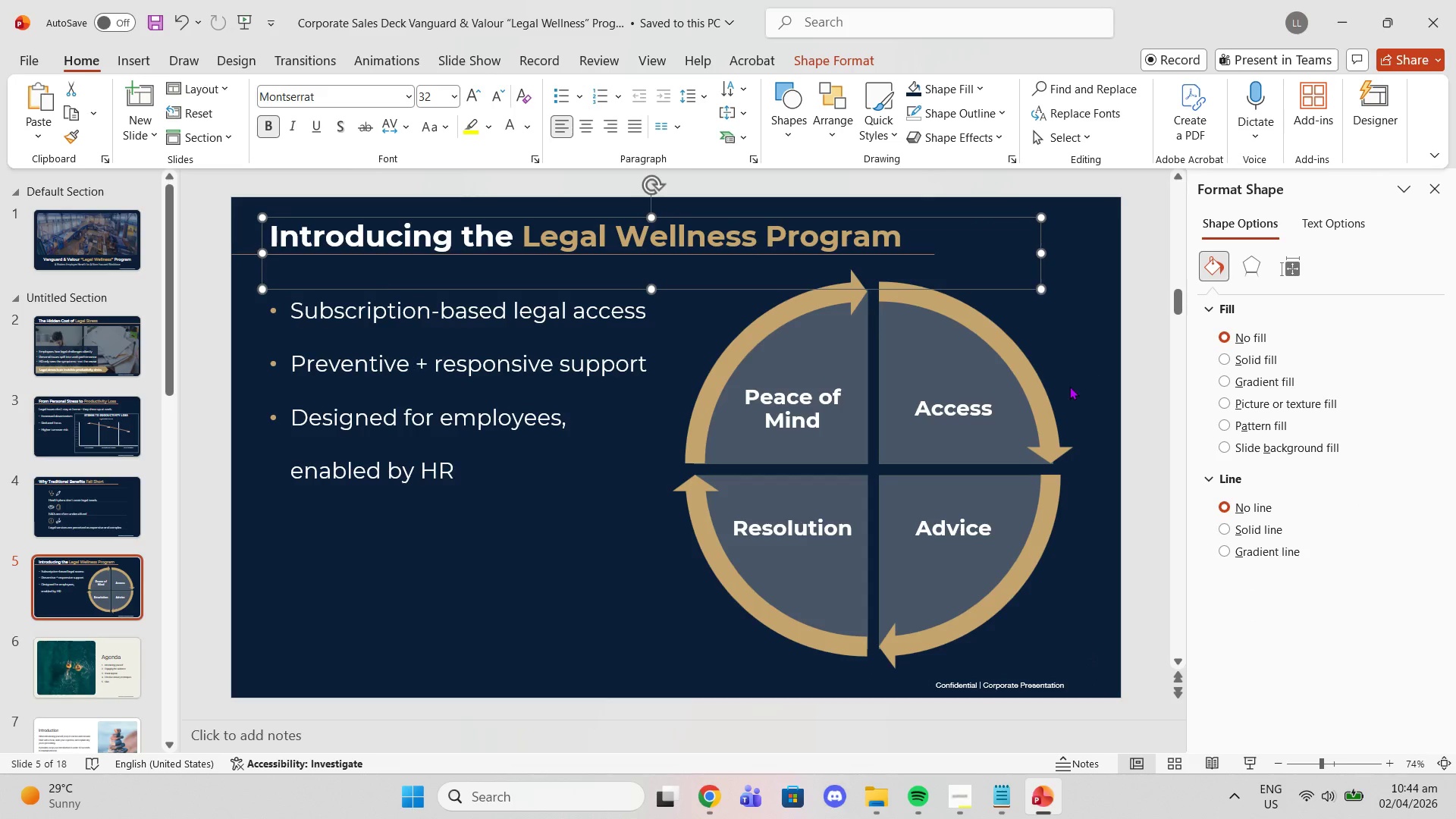 
left_click([1131, 414])
 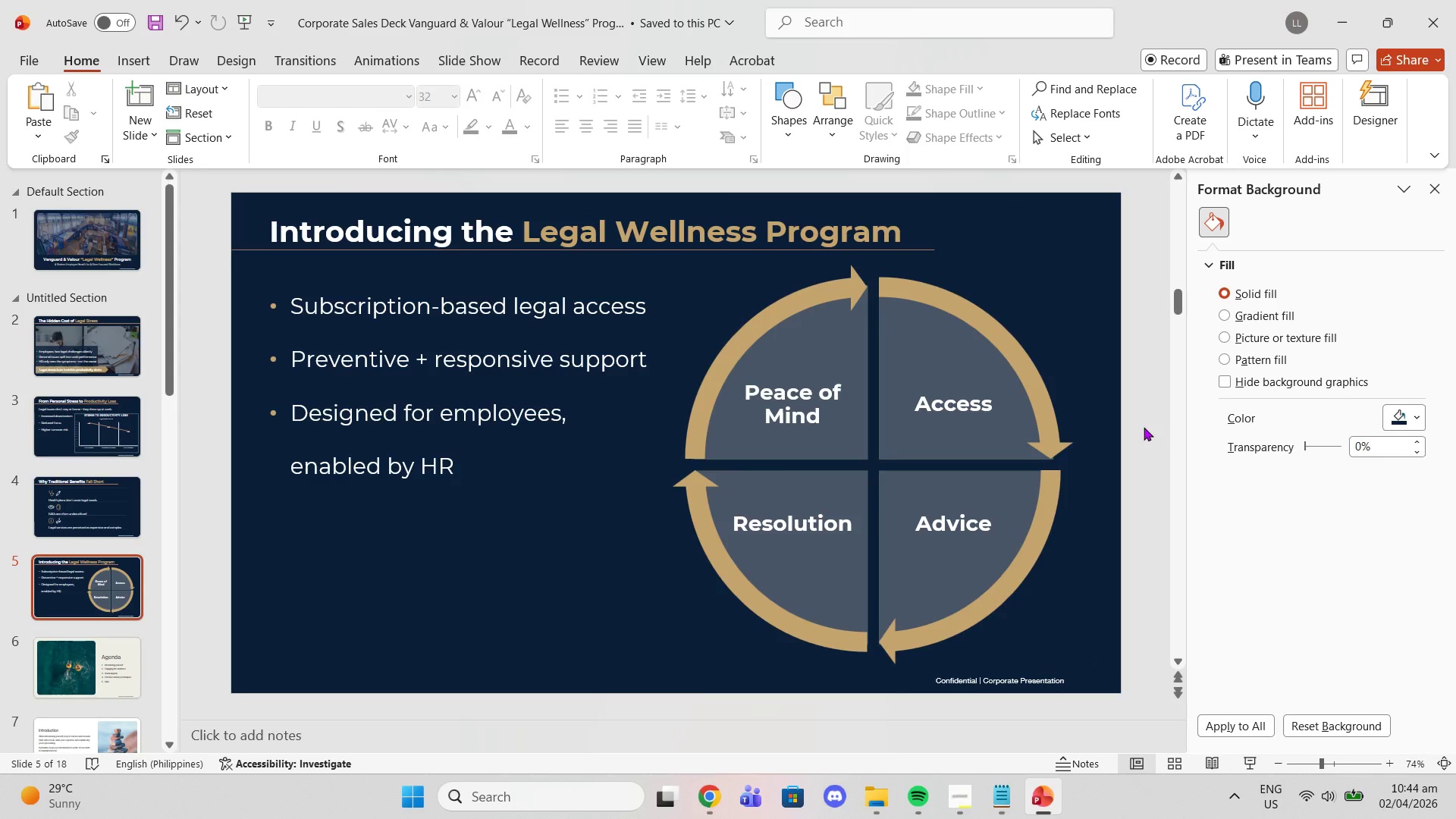 
wait(7.27)
 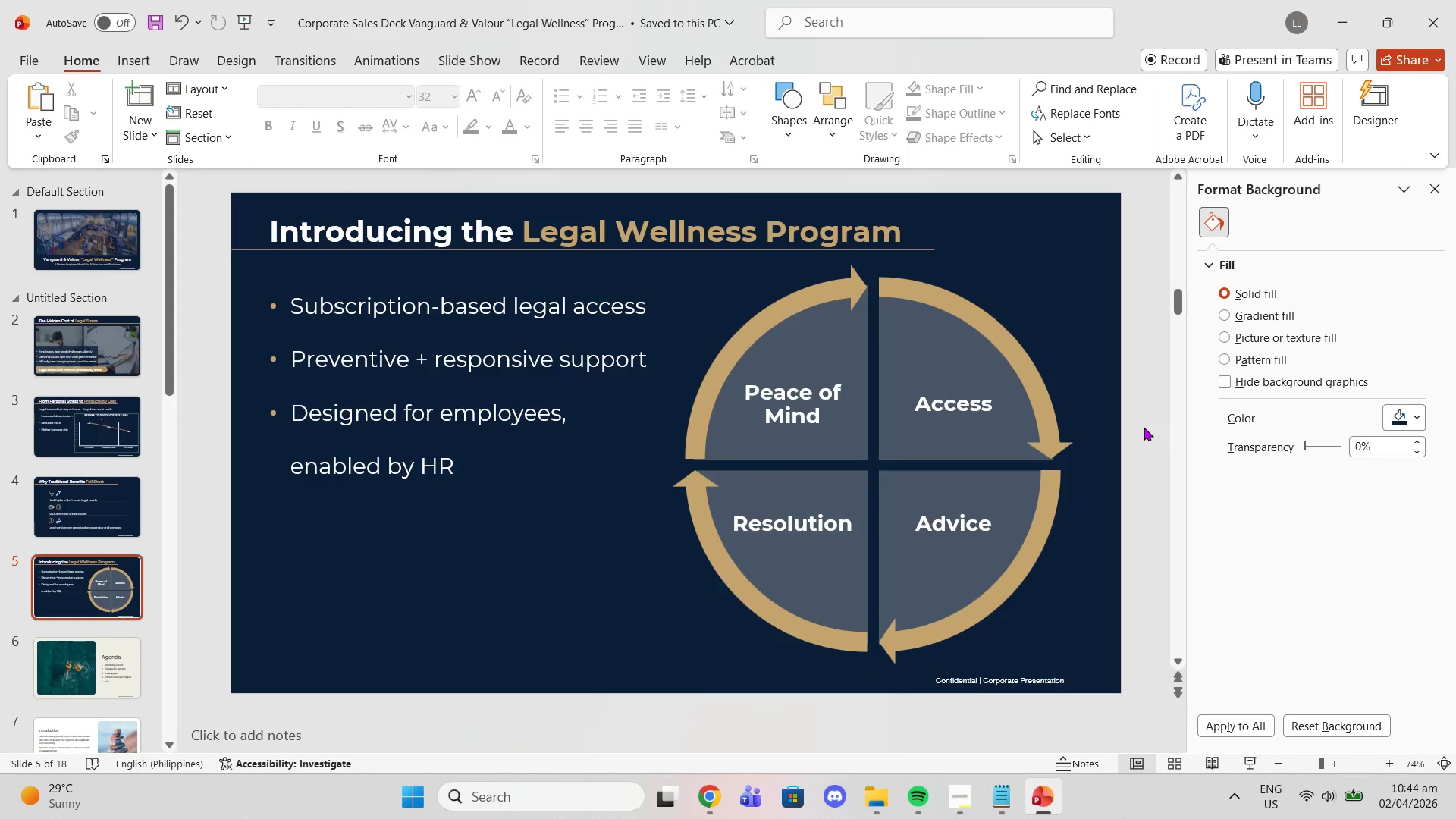 
left_click([936, 307])
 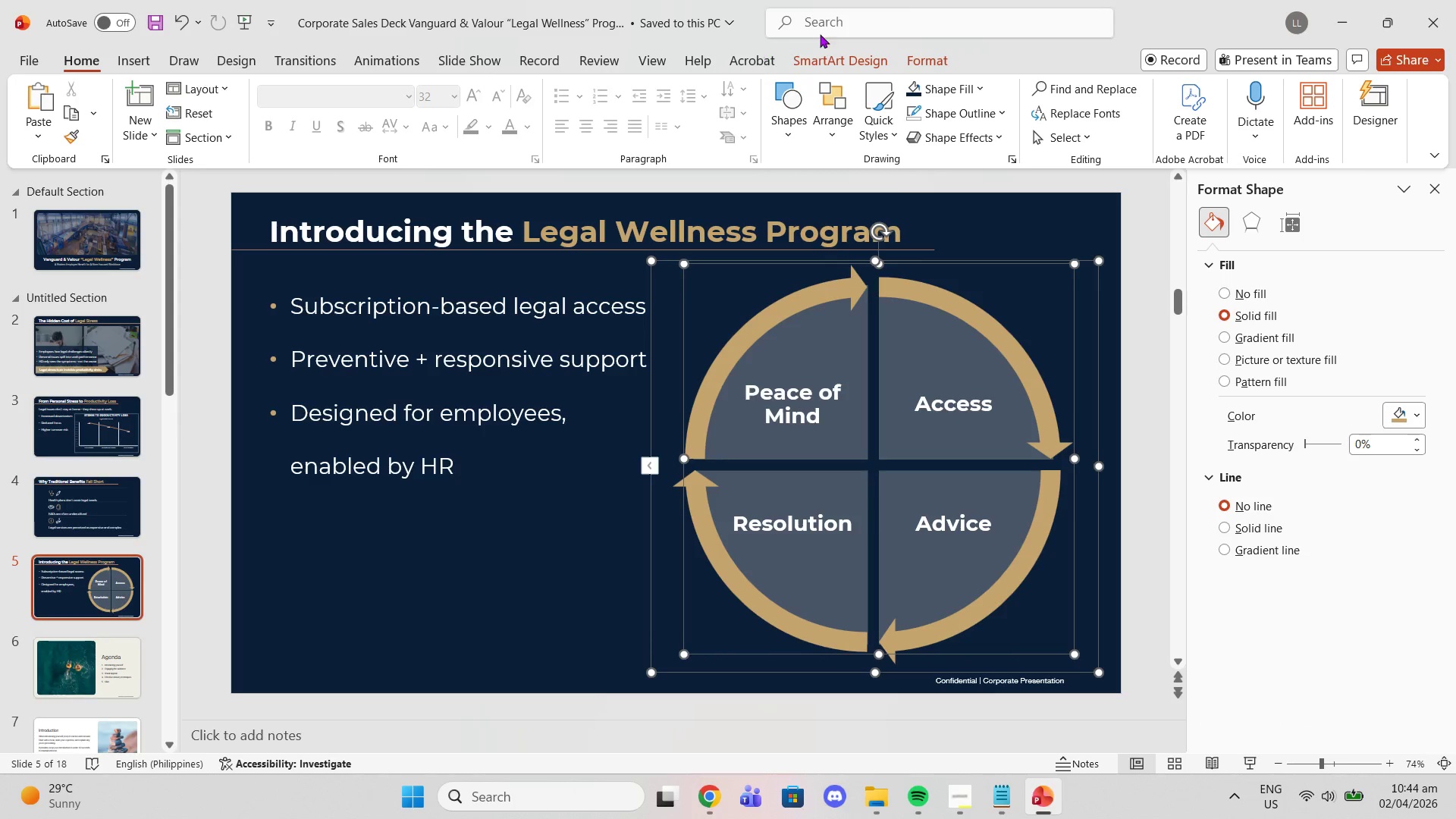 
left_click([834, 62])
 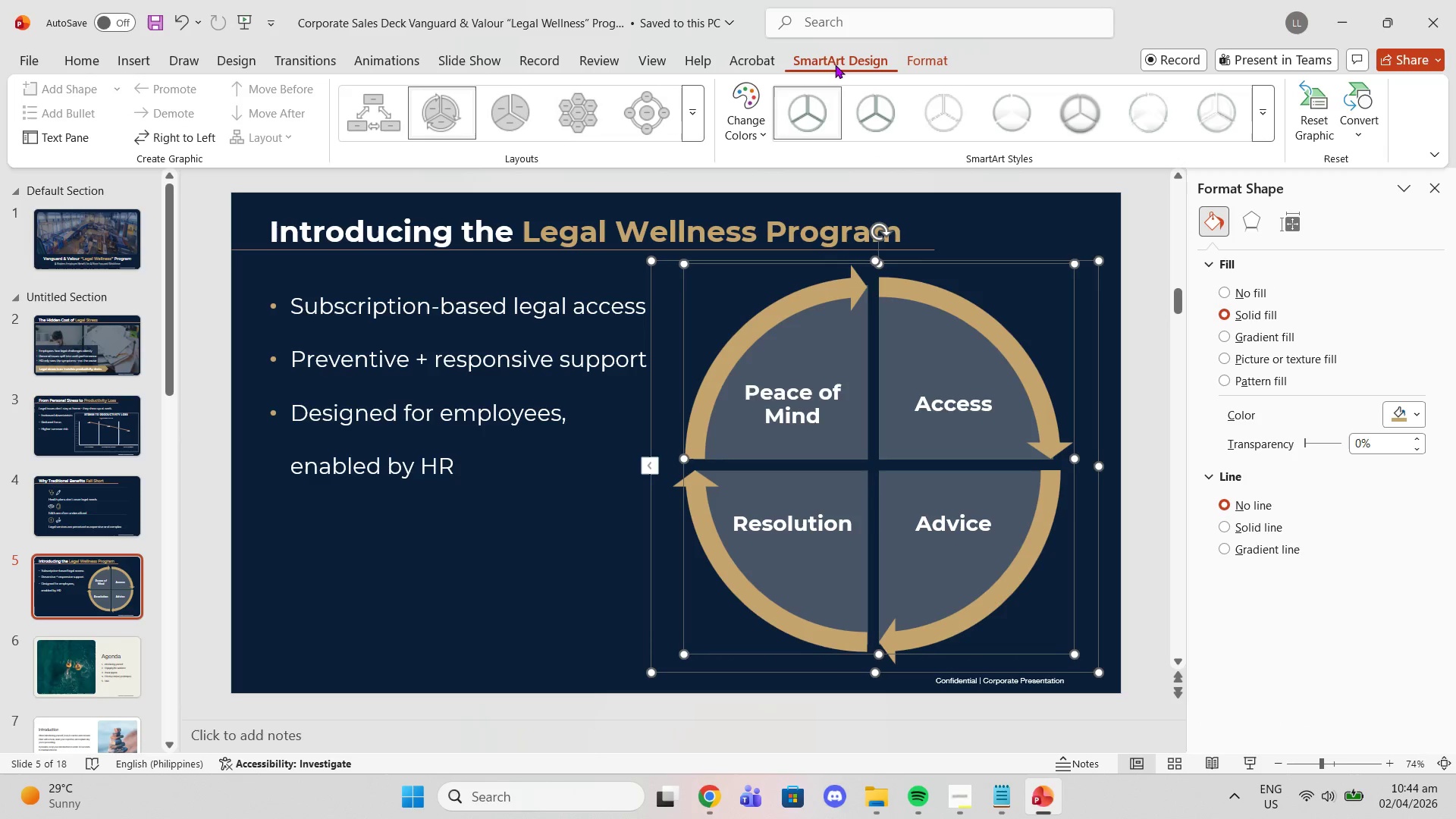 
mouse_move([861, 118])
 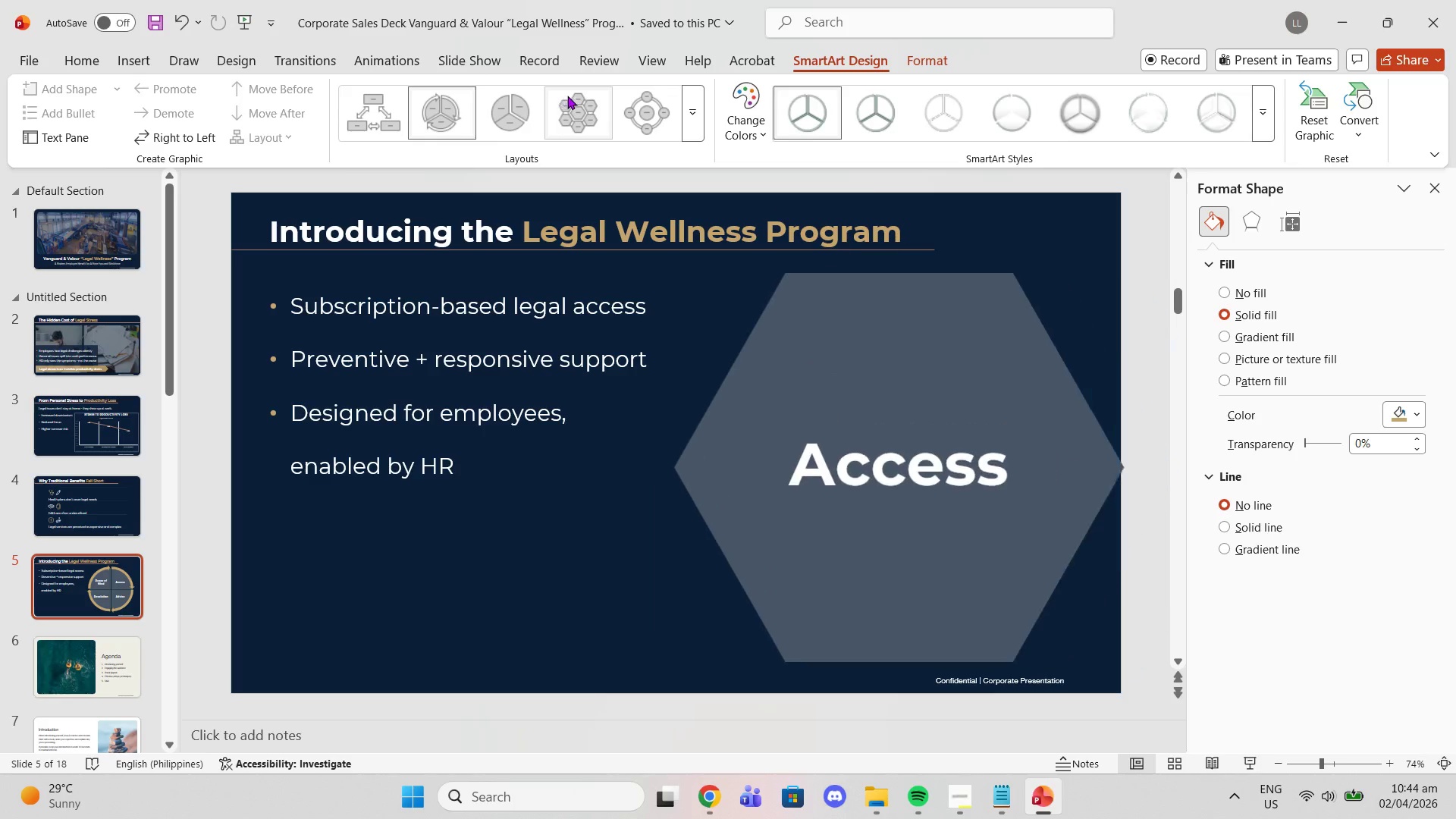 
left_click([686, 115])
 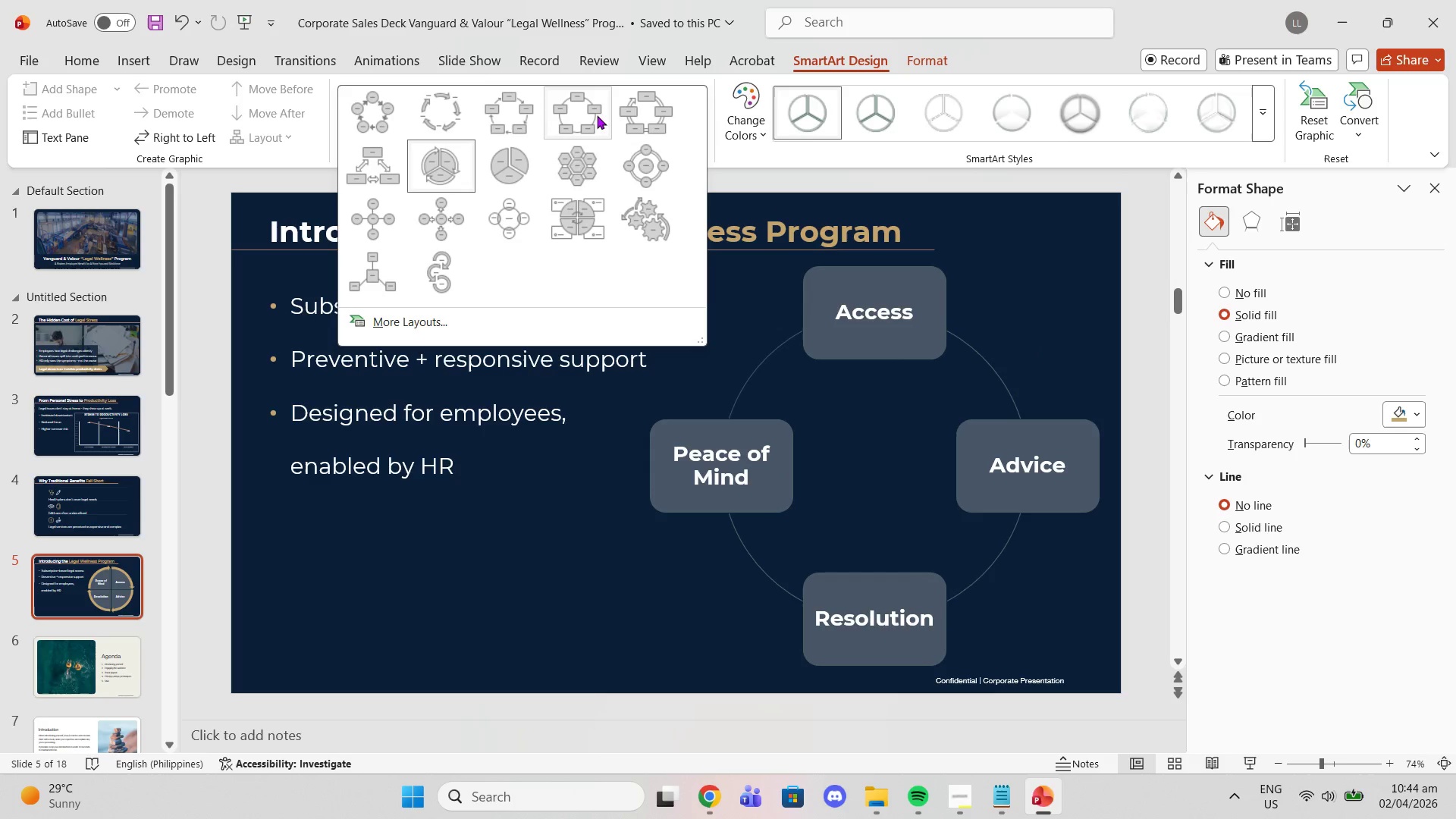 
wait(8.69)
 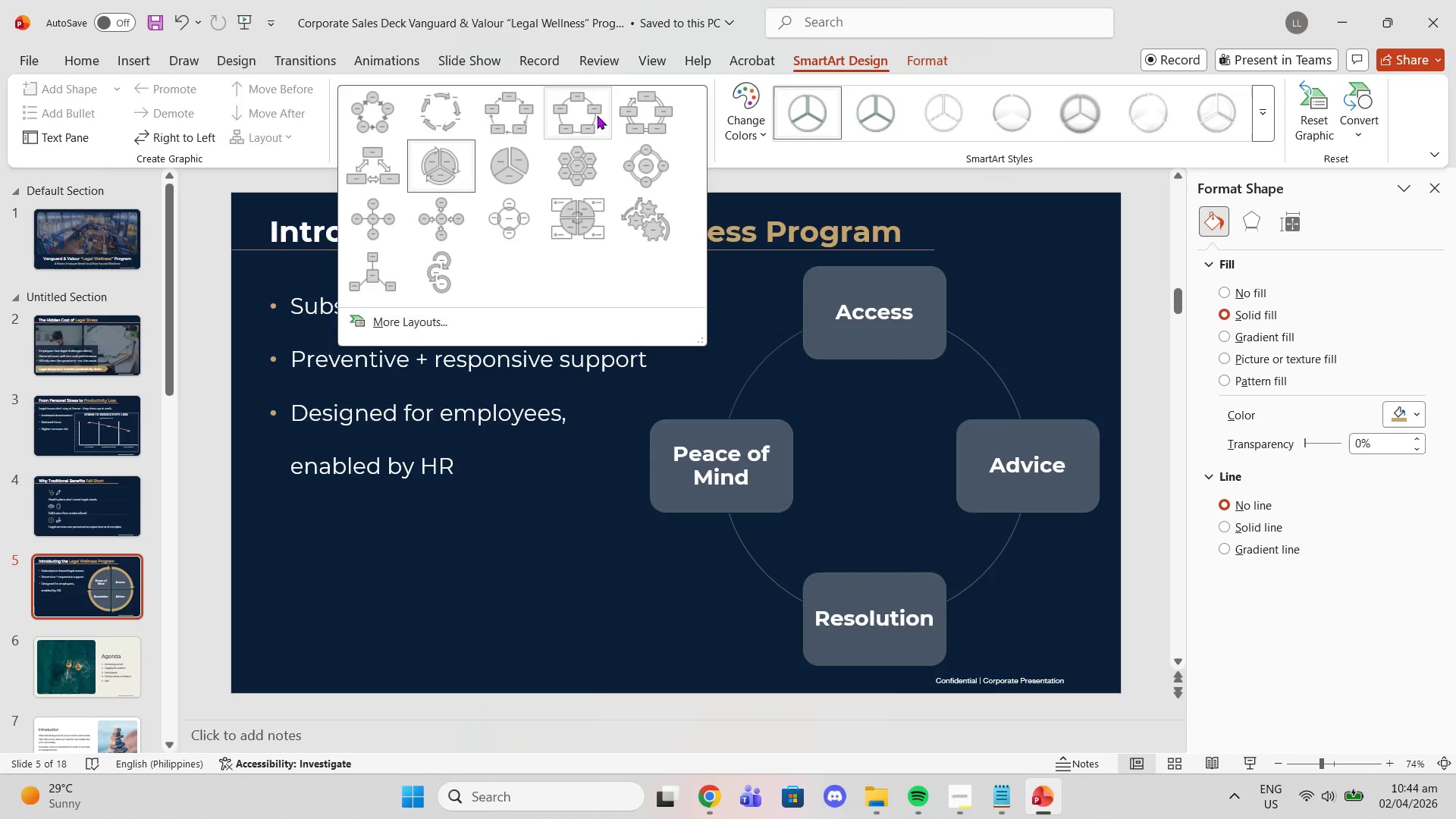 
double_click([575, 522])
 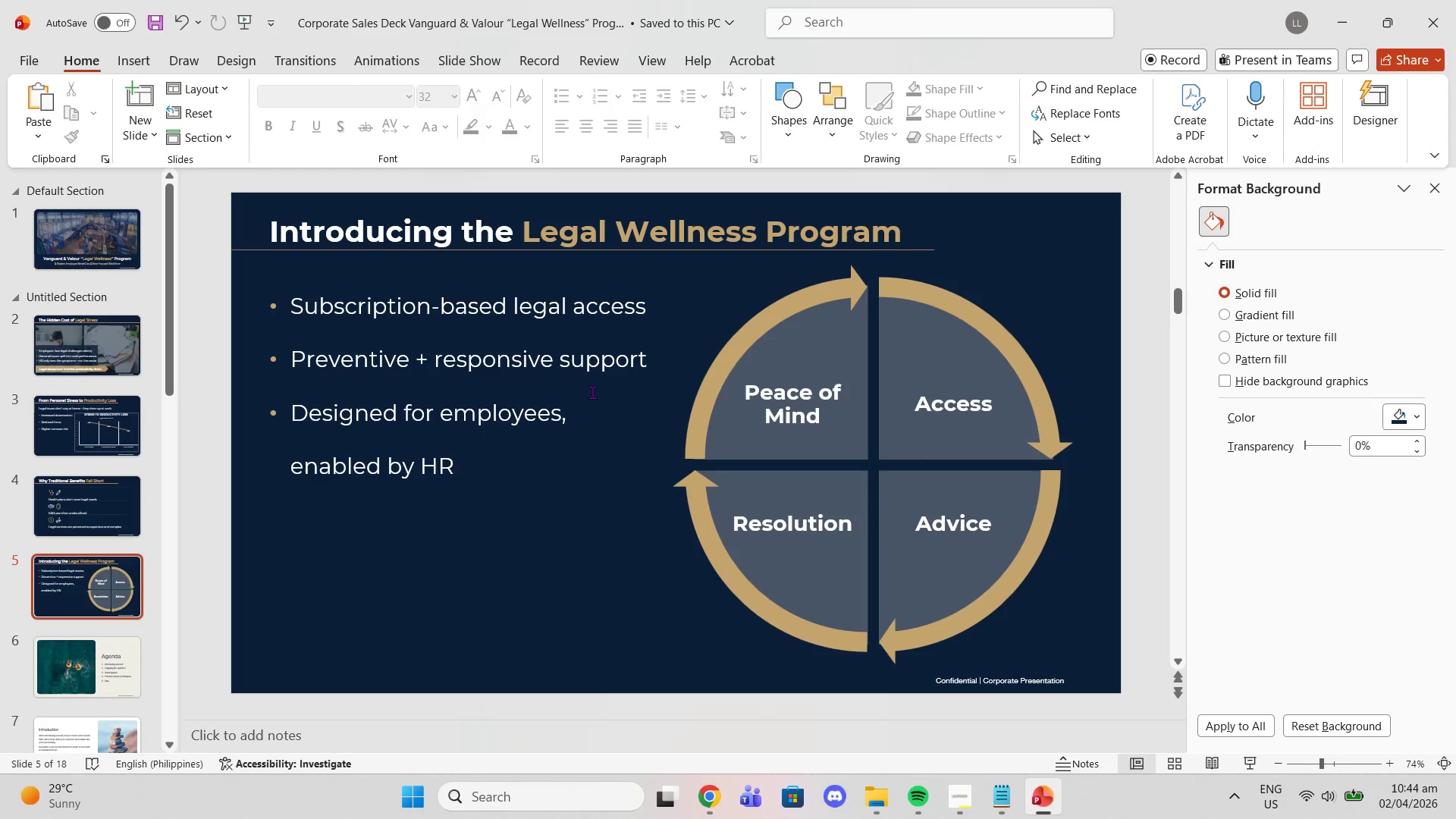 
wait(16.73)
 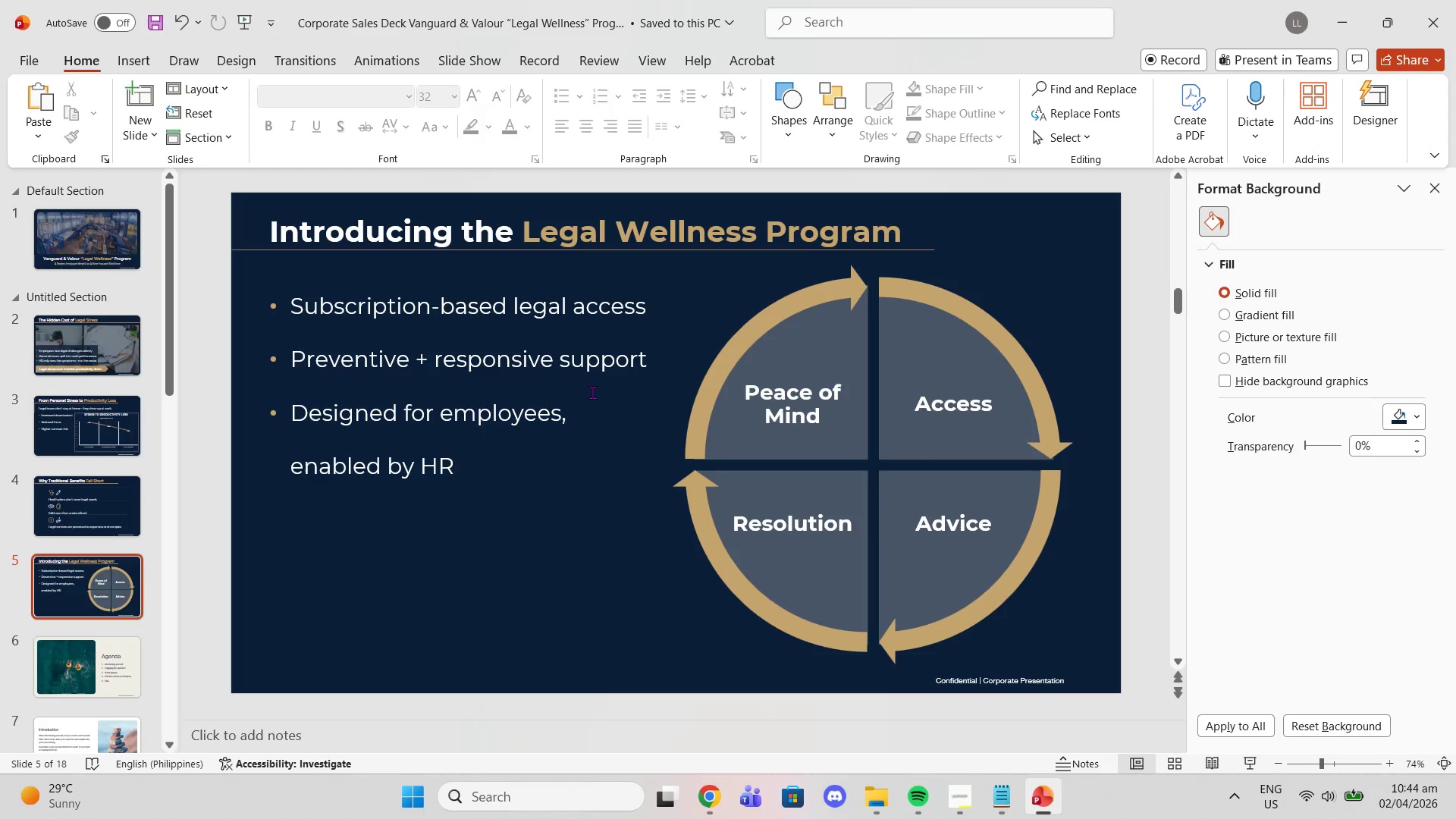 
left_click([45, 430])
 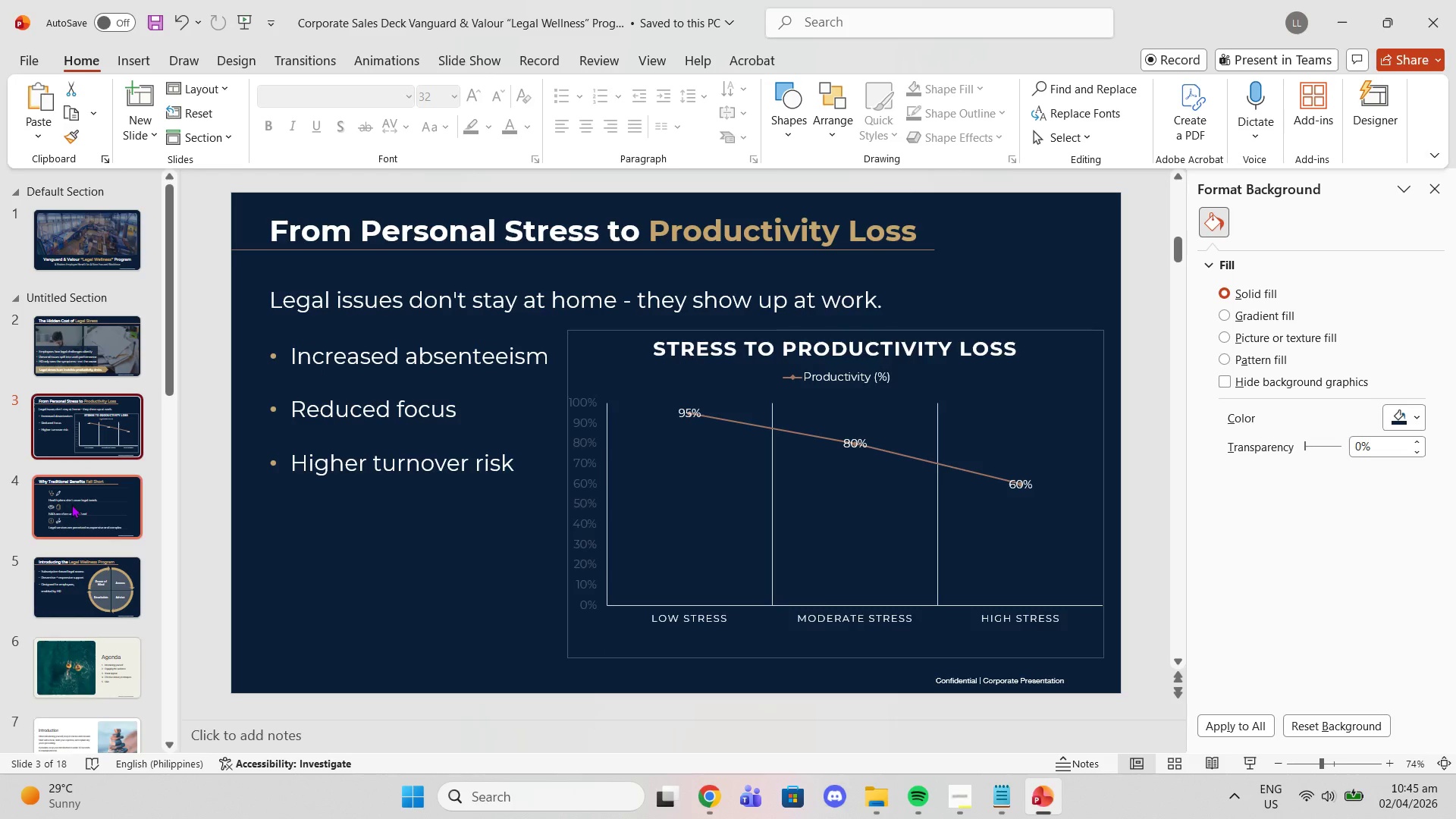 
left_click([71, 504])
 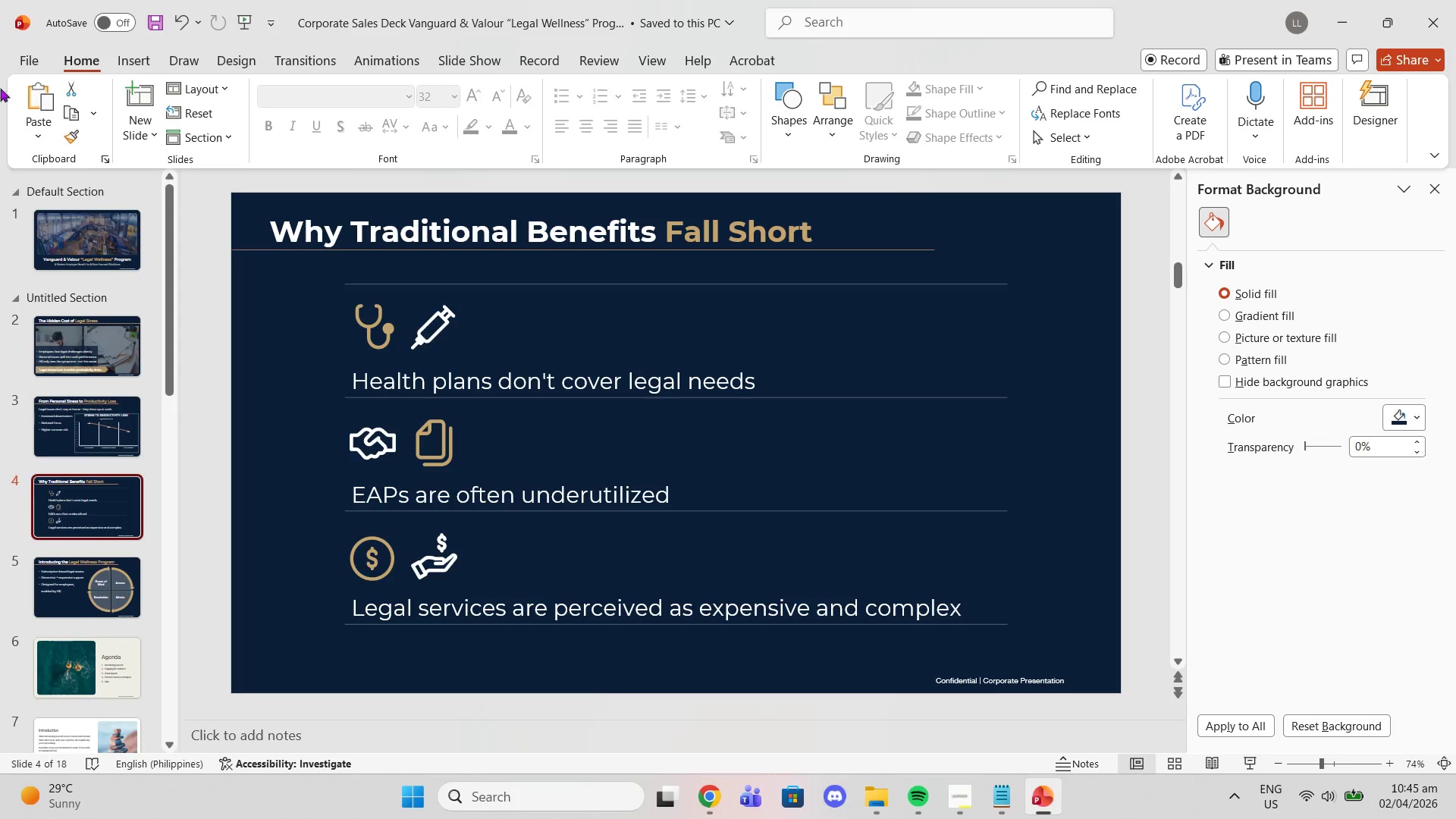 
left_click([82, 249])
 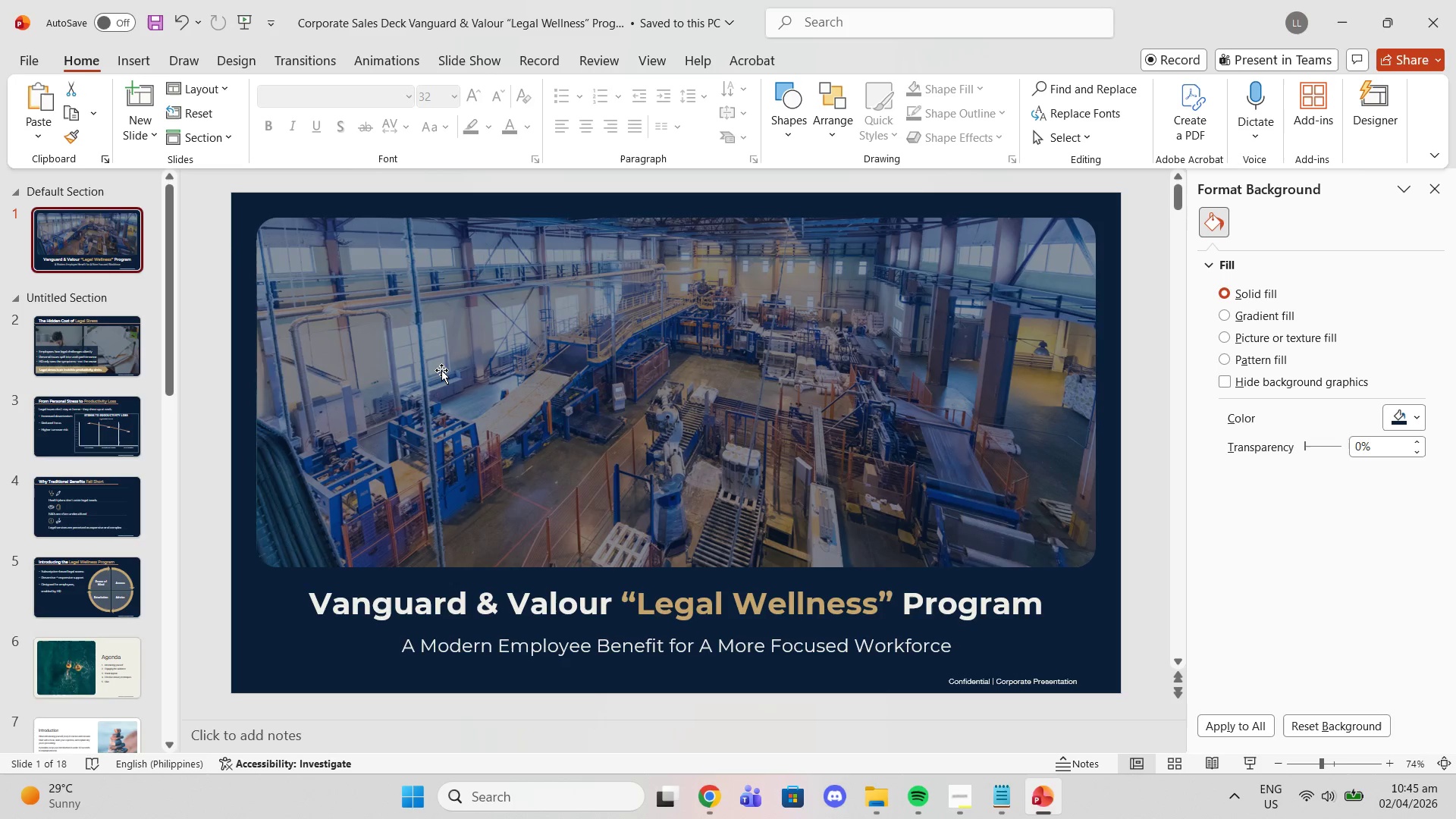 
left_click([429, 368])
 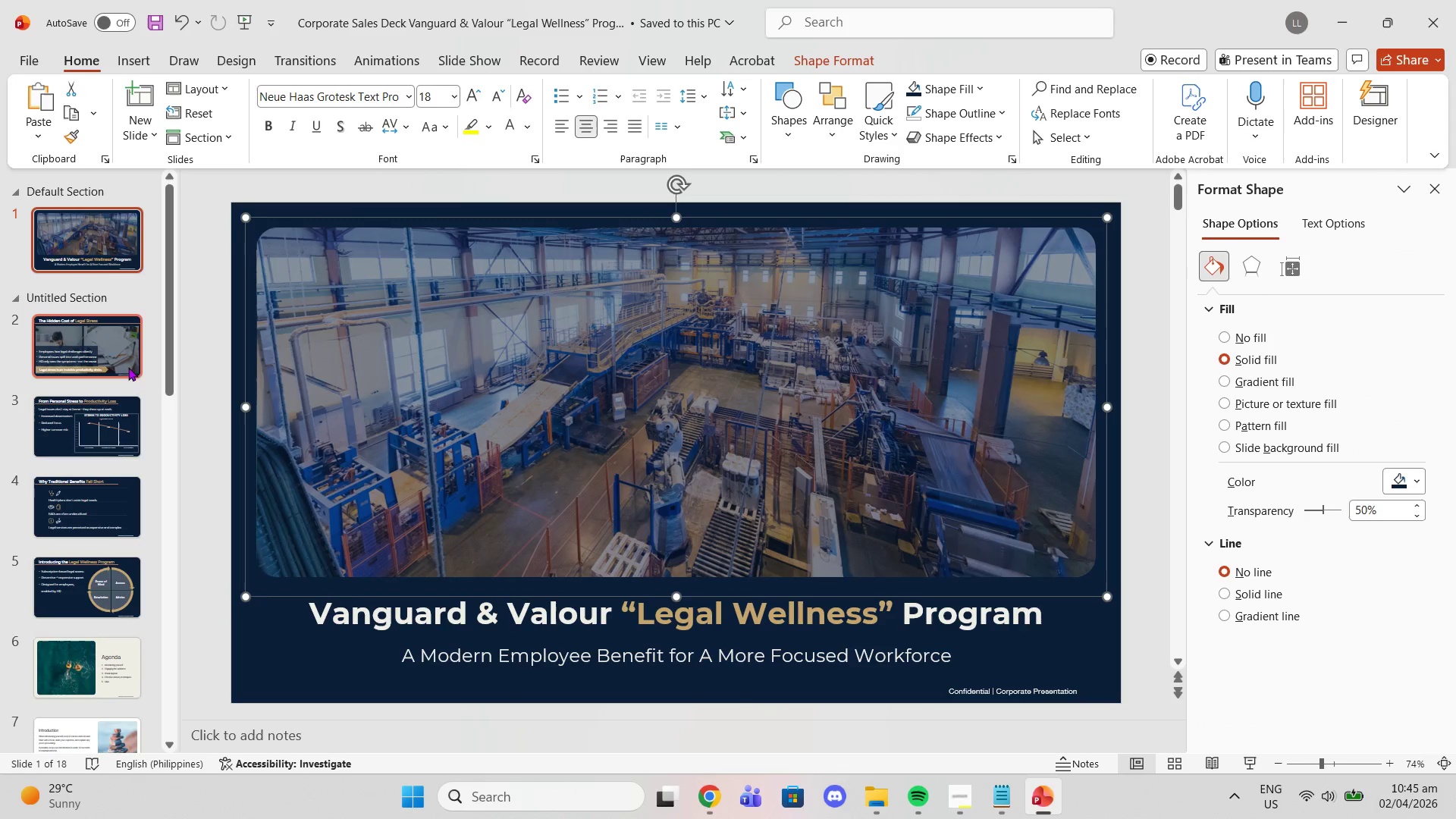 
left_click([128, 344])
 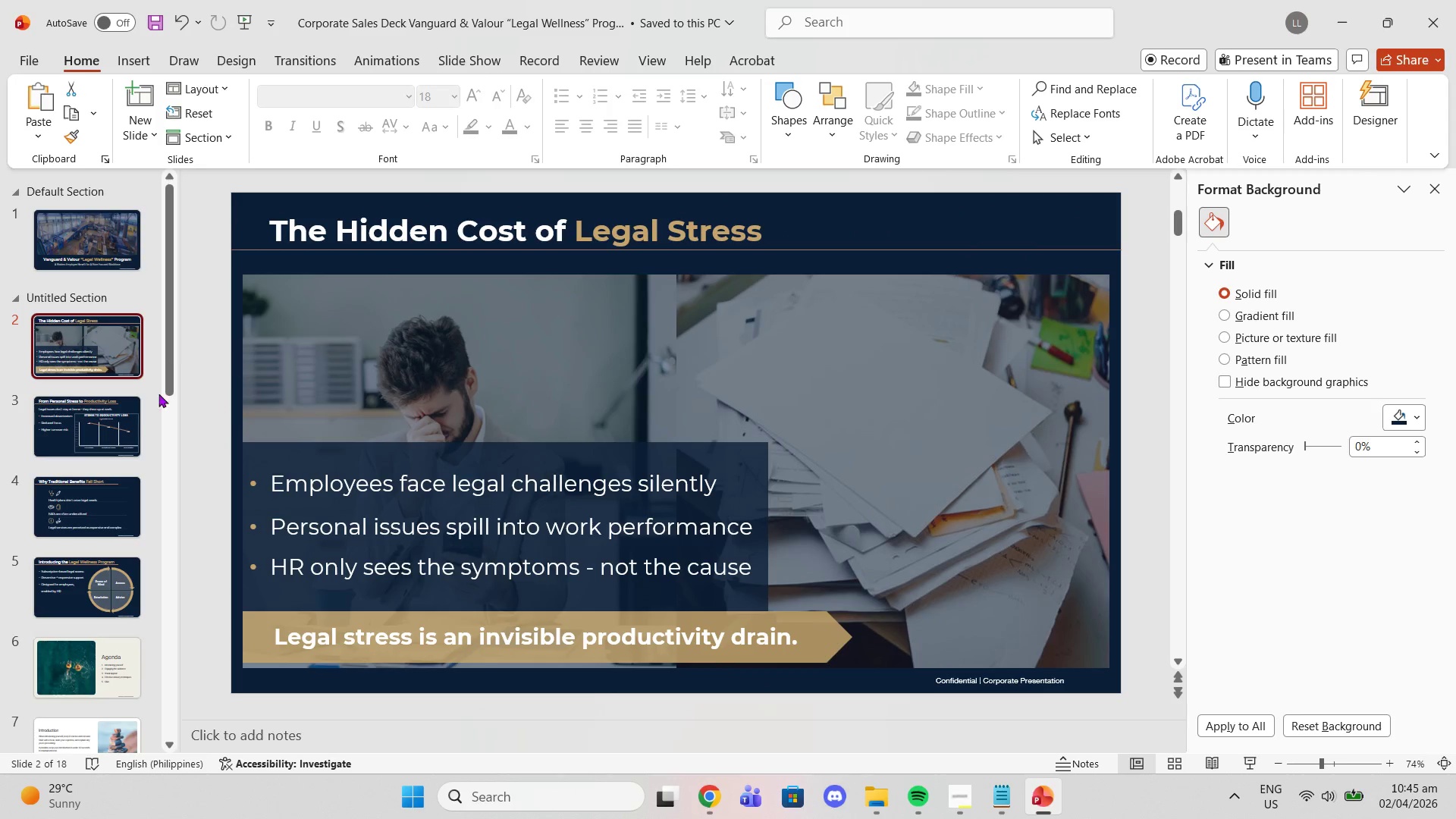 
left_click([132, 411])
 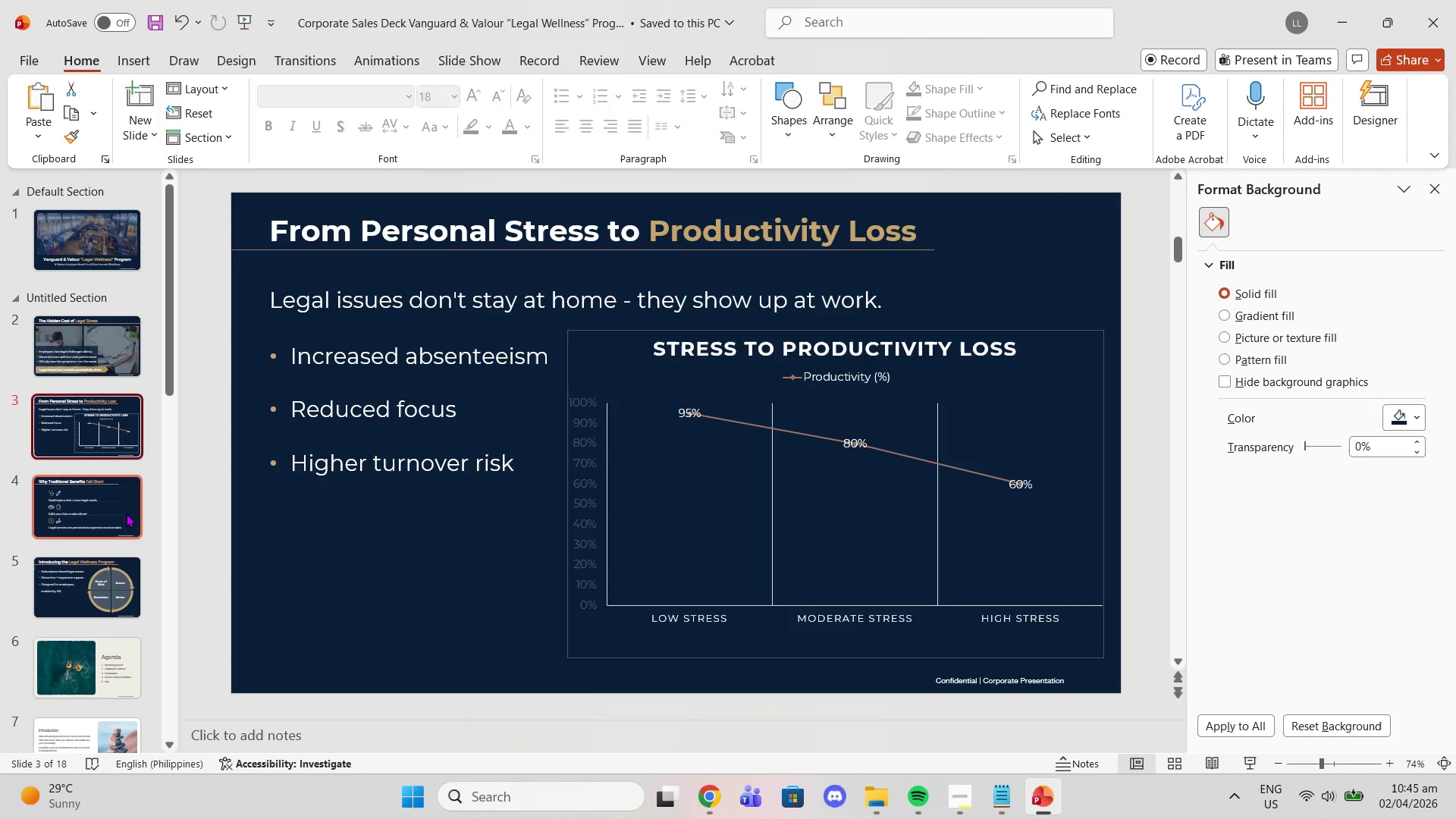 
left_click([126, 513])
 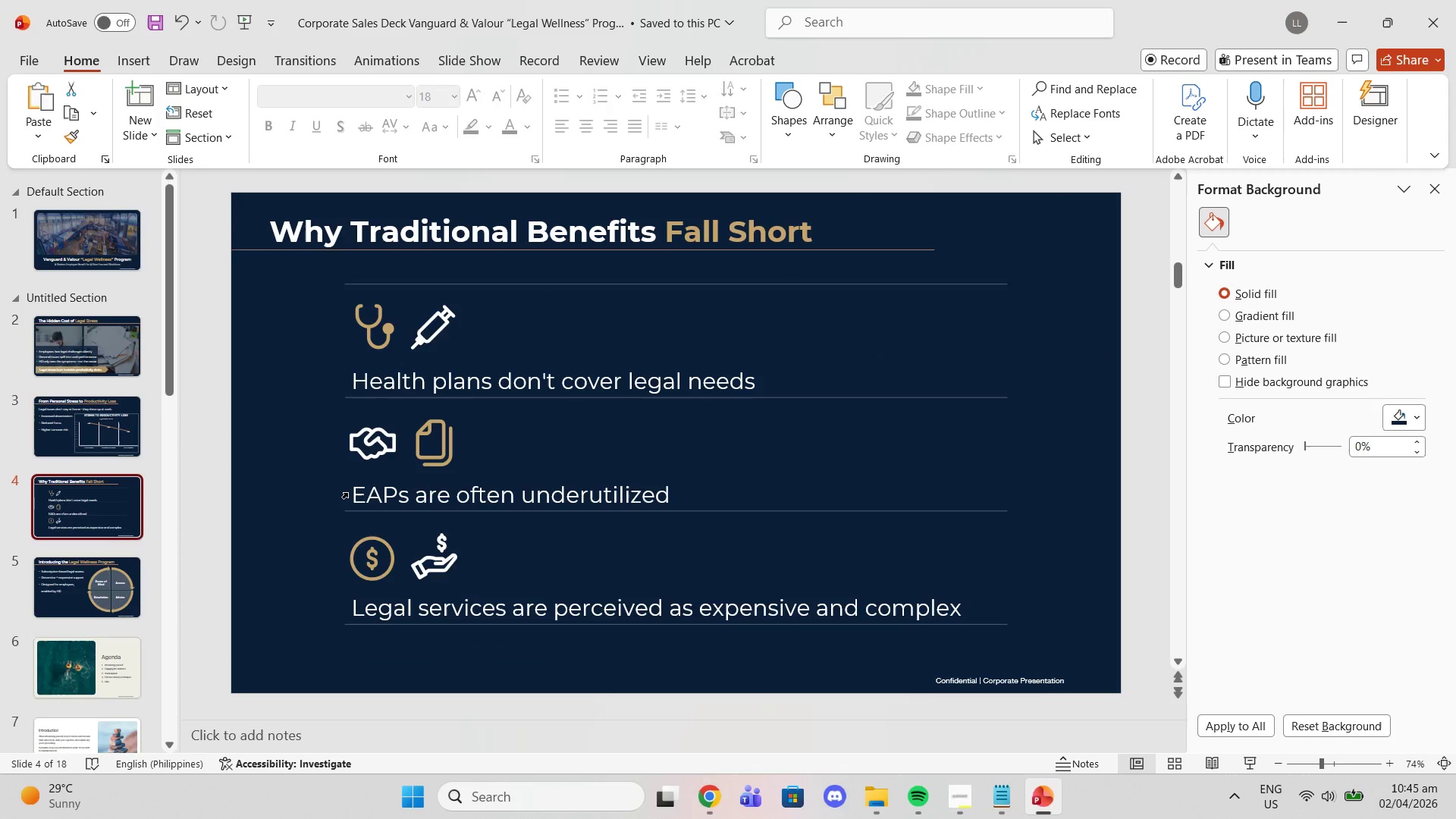 
left_click([126, 579])
 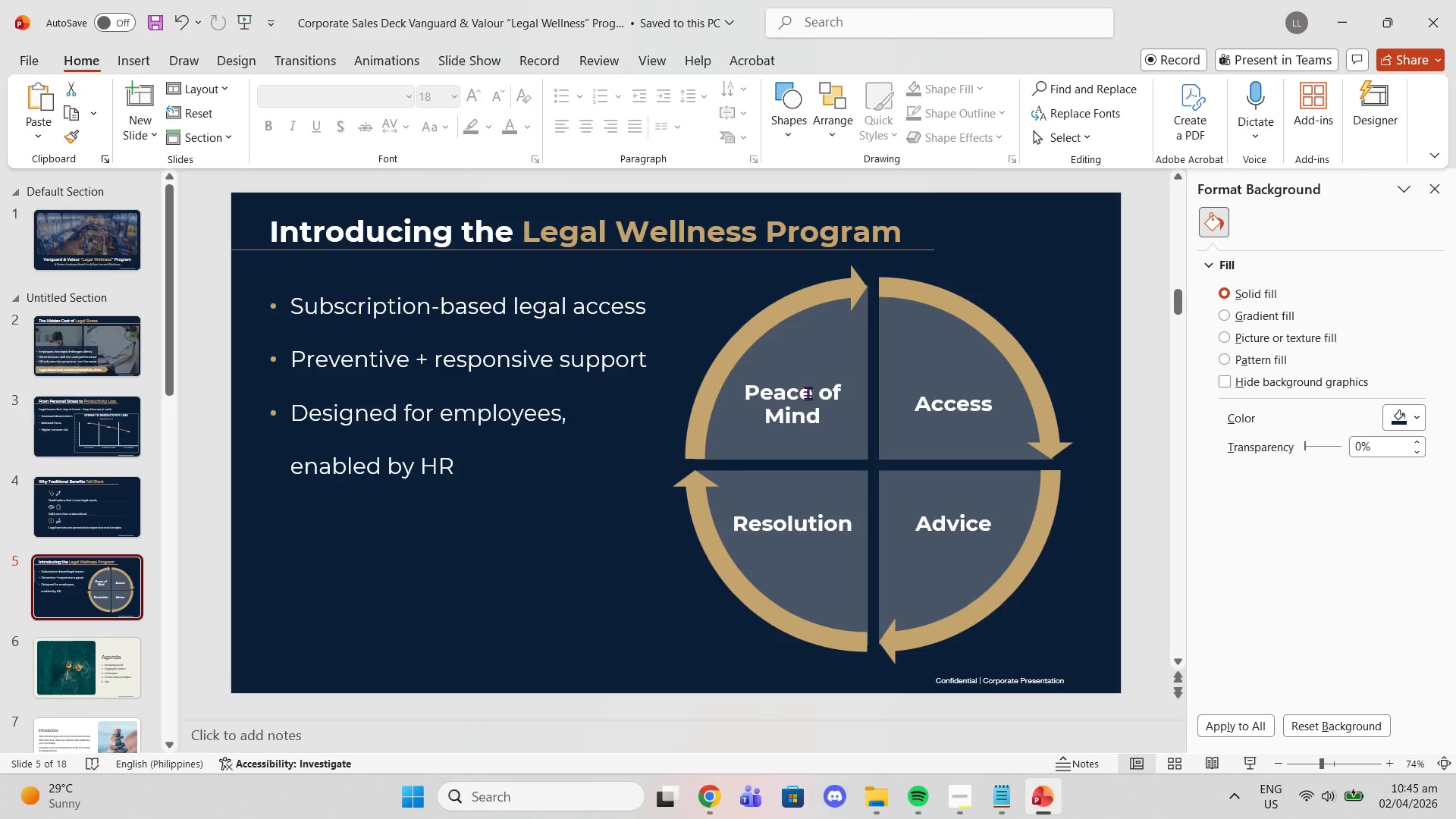 
left_click([808, 393])
 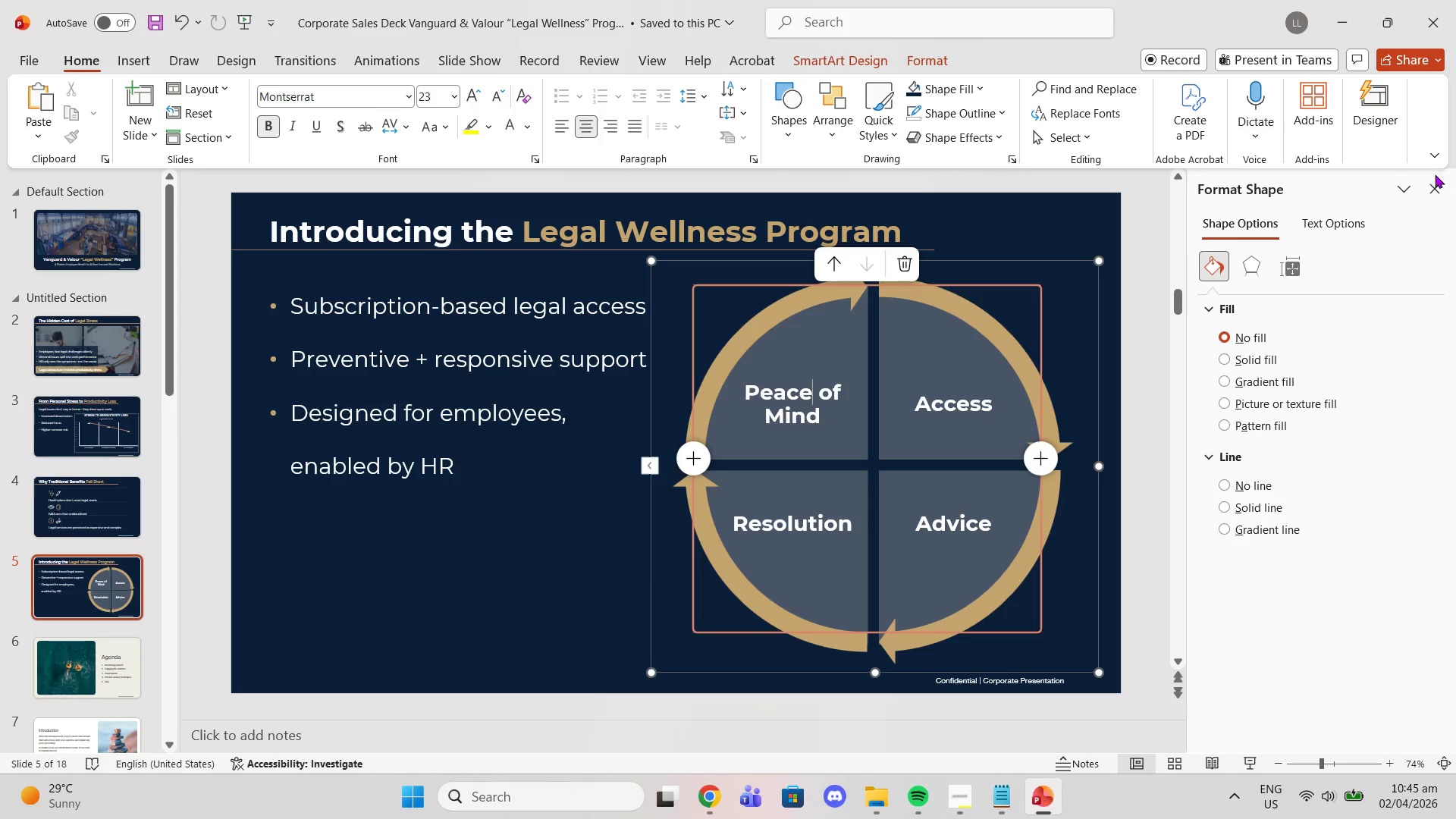 
left_click([1435, 184])
 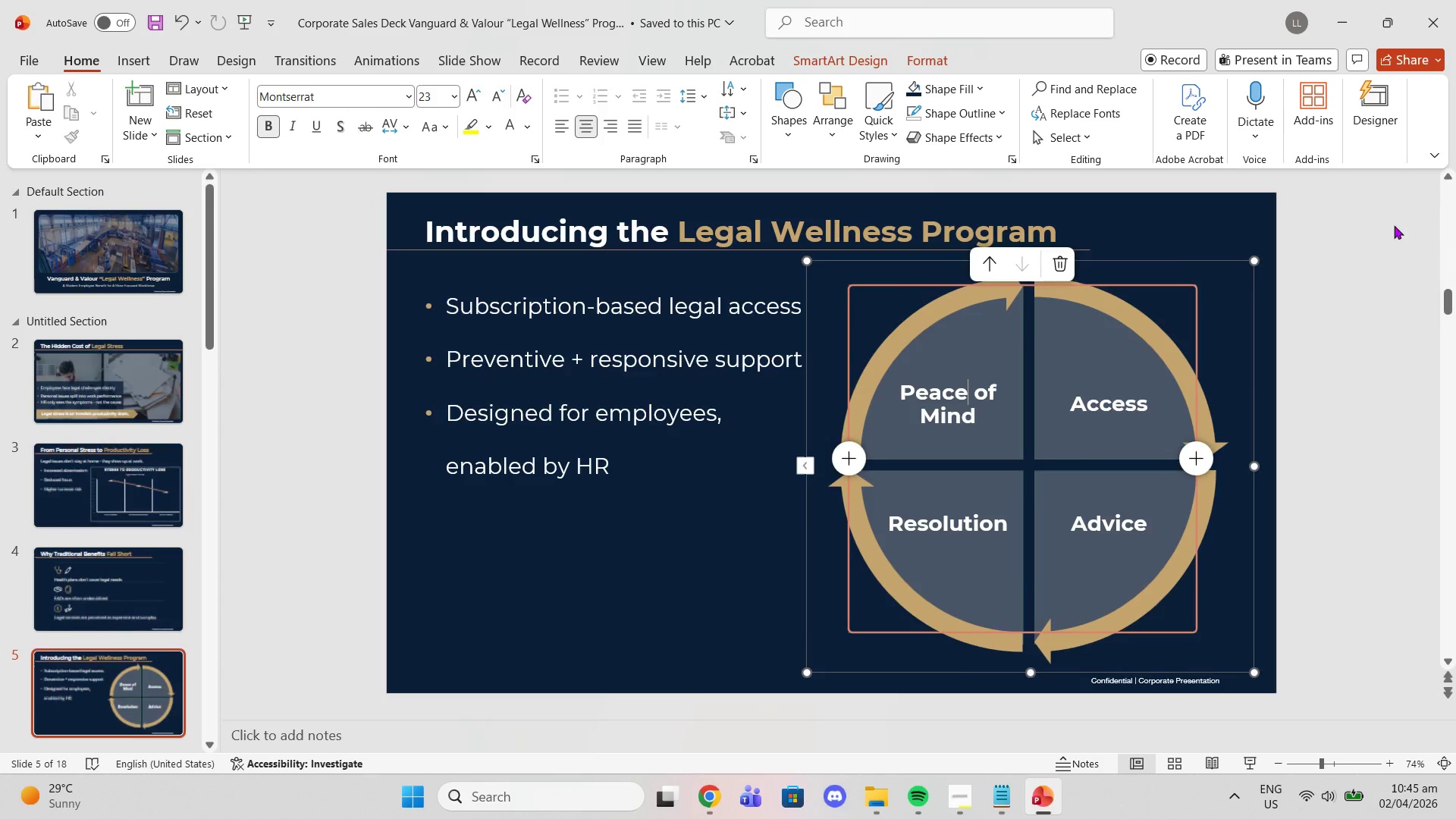 
left_click_drag(start_coordinate=[1427, 338], to_coordinate=[1410, 331])
 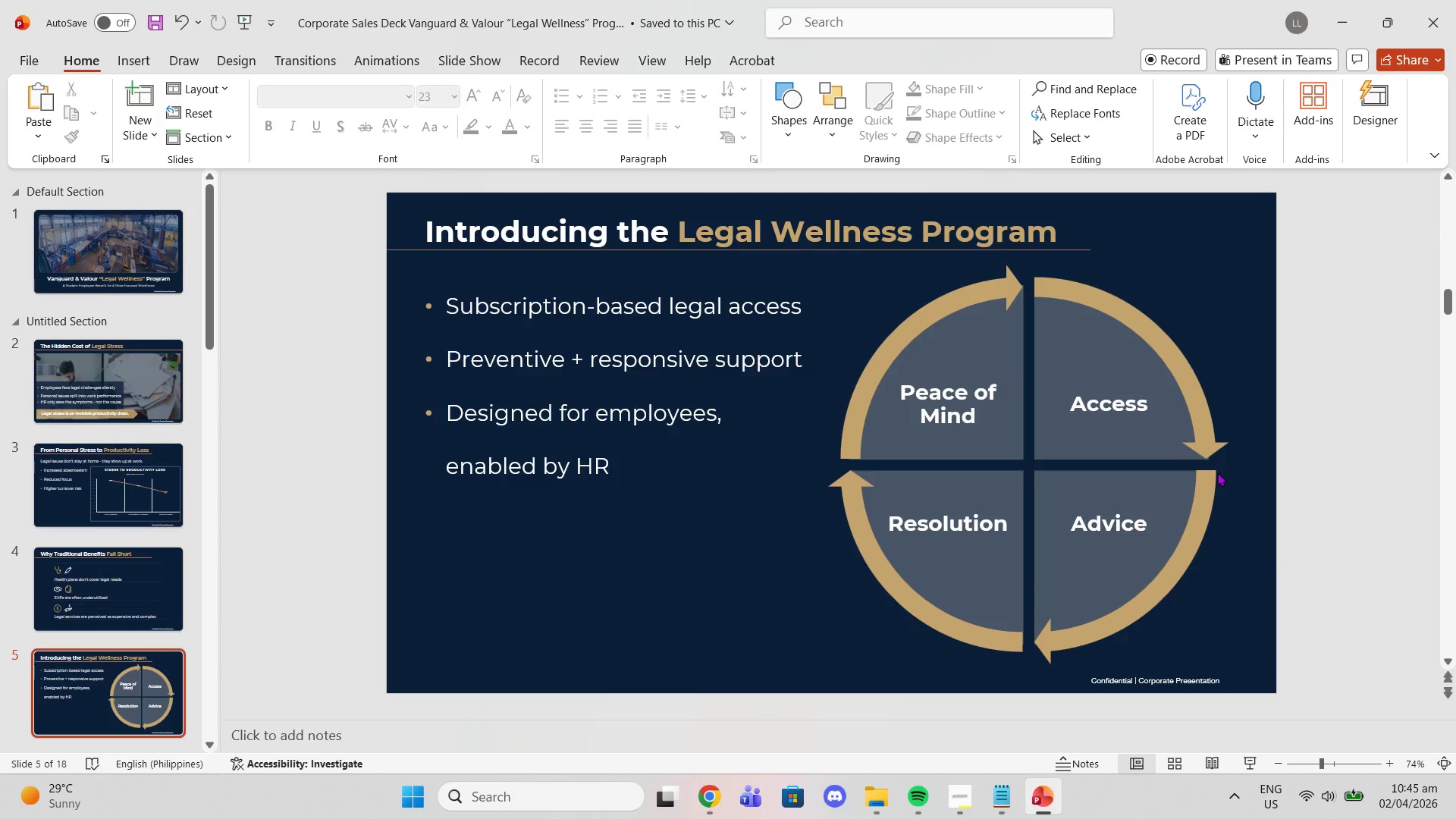 
left_click([1134, 416])
 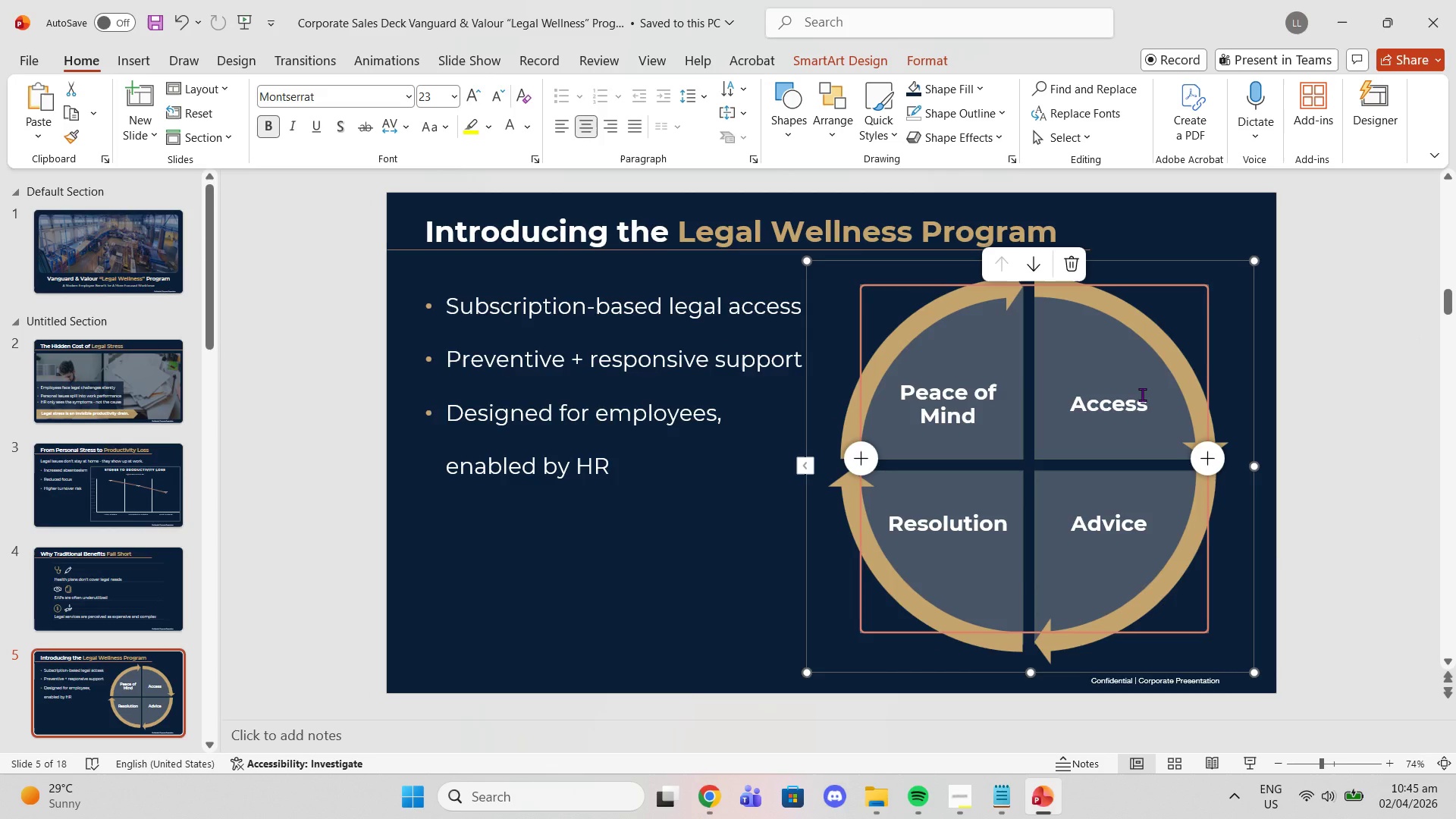 
left_click([1142, 394])
 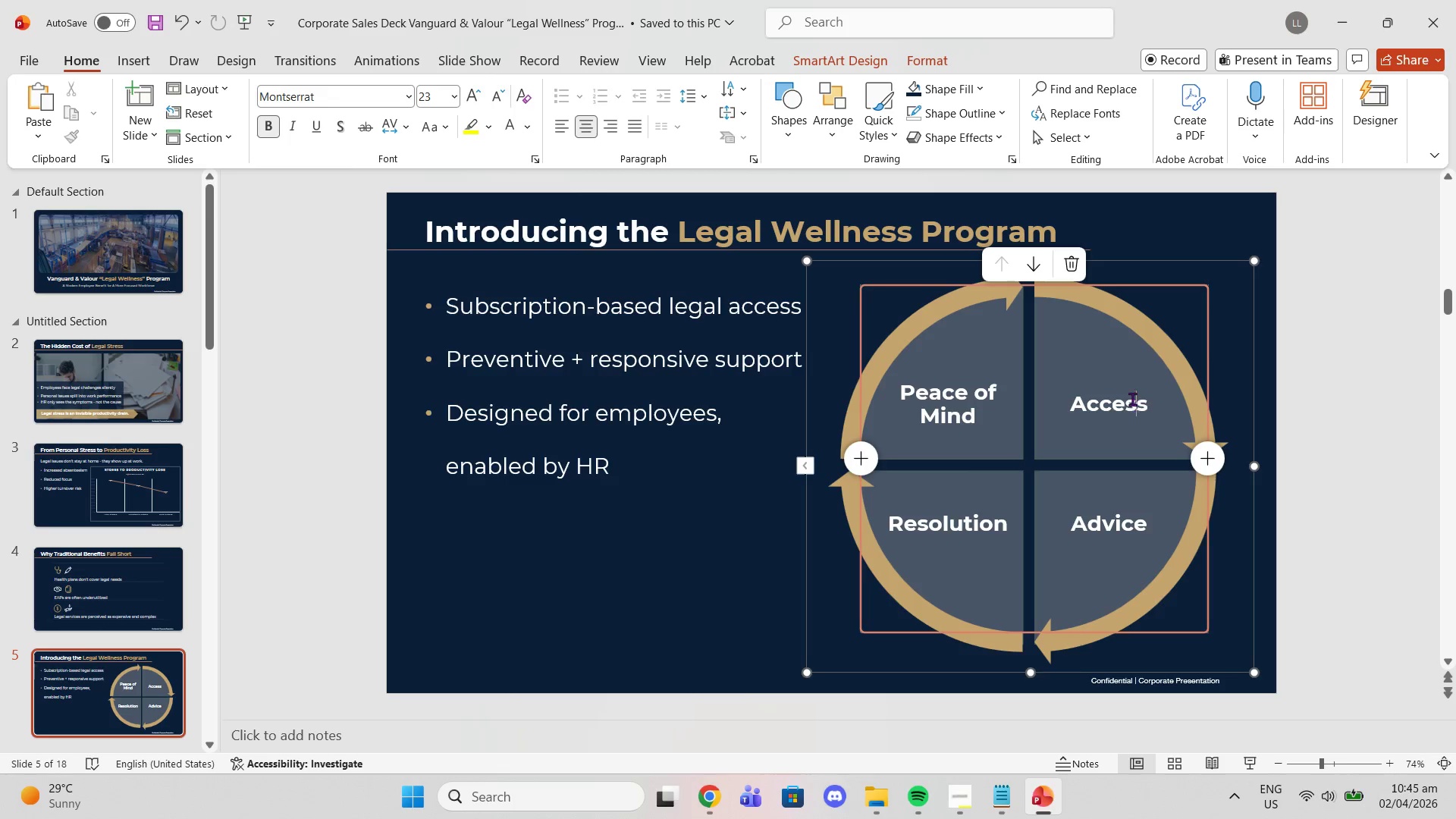 
left_click([1100, 359])
 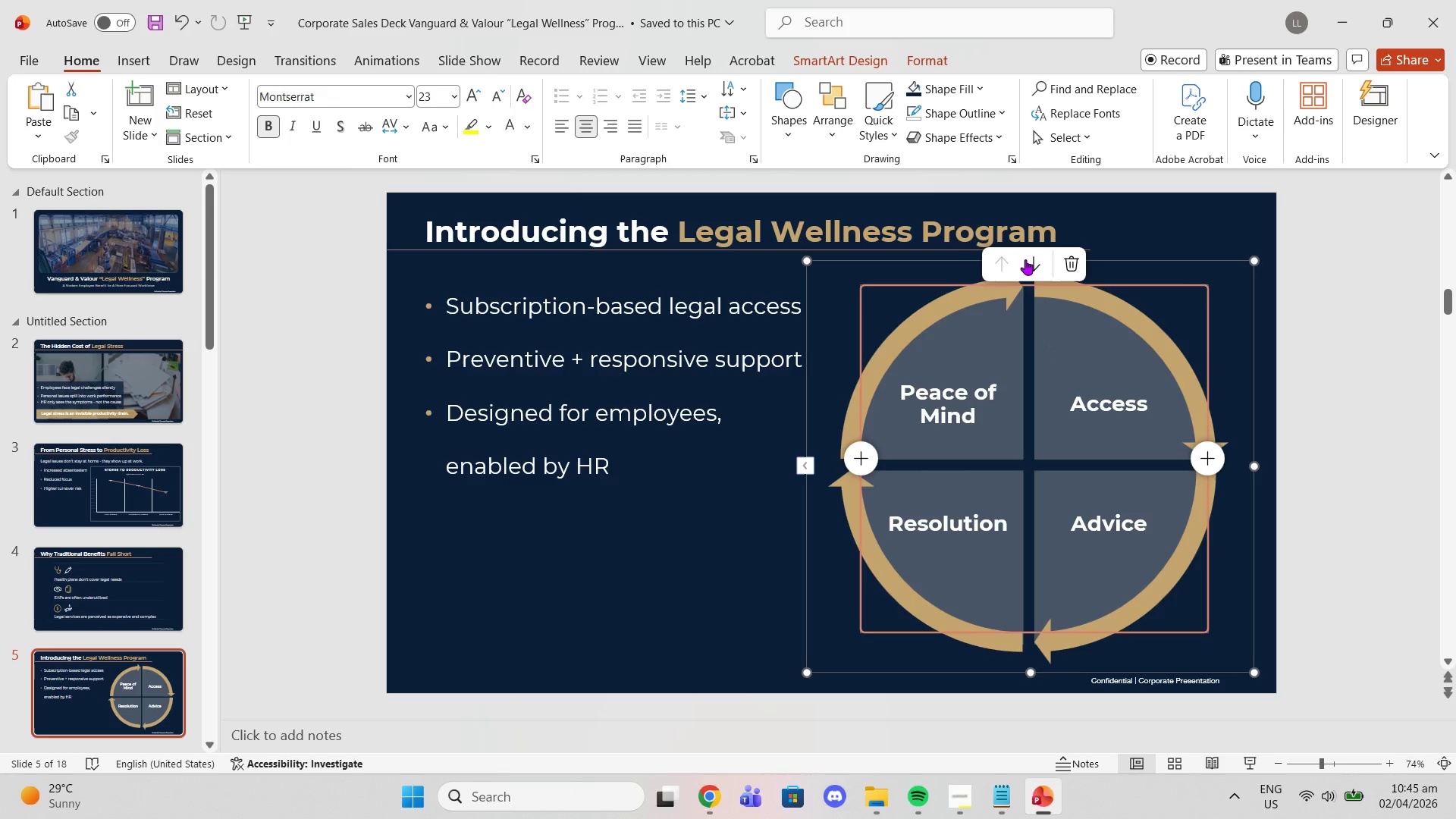 
left_click([1029, 257])
 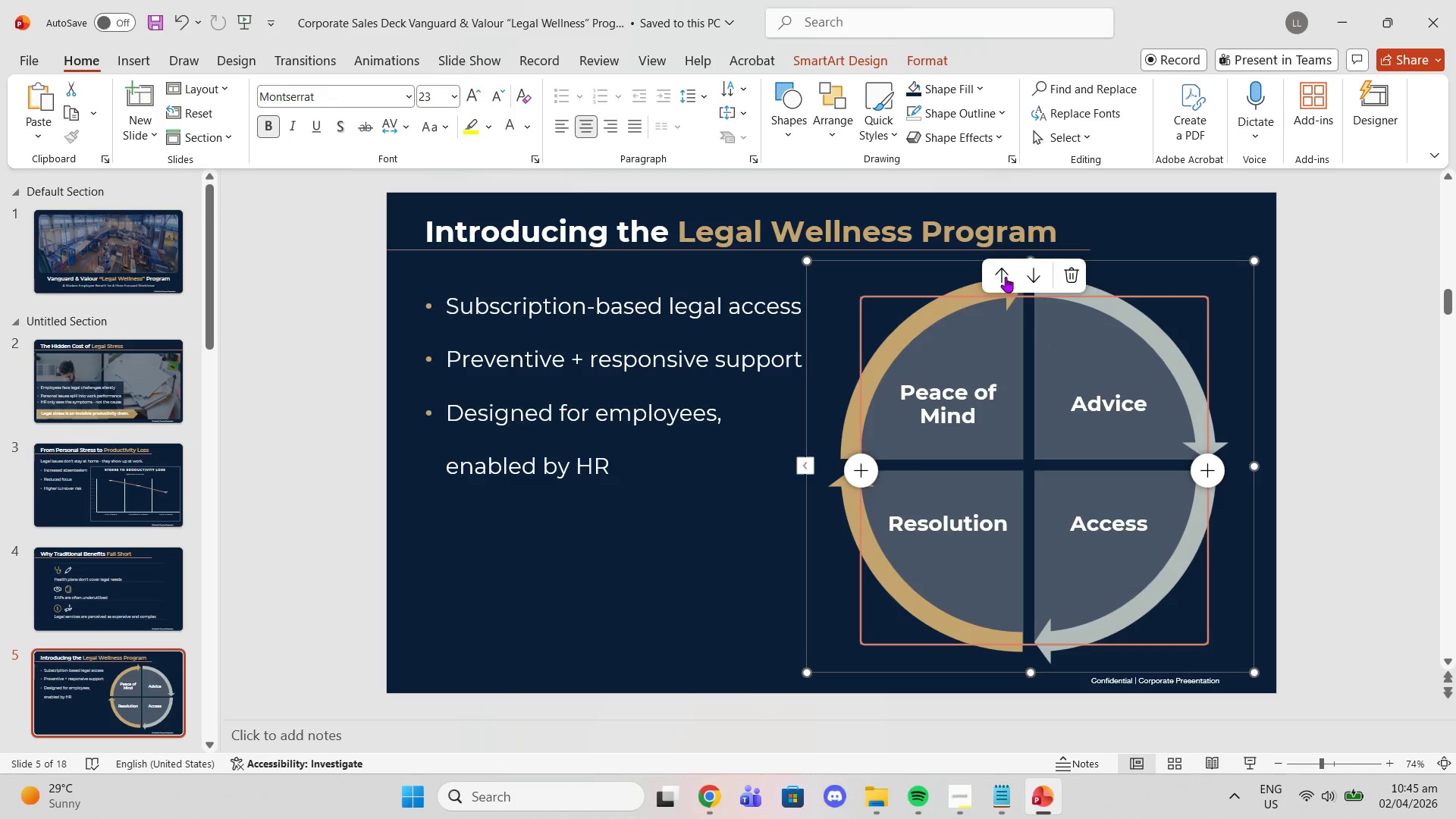 
left_click([1003, 277])
 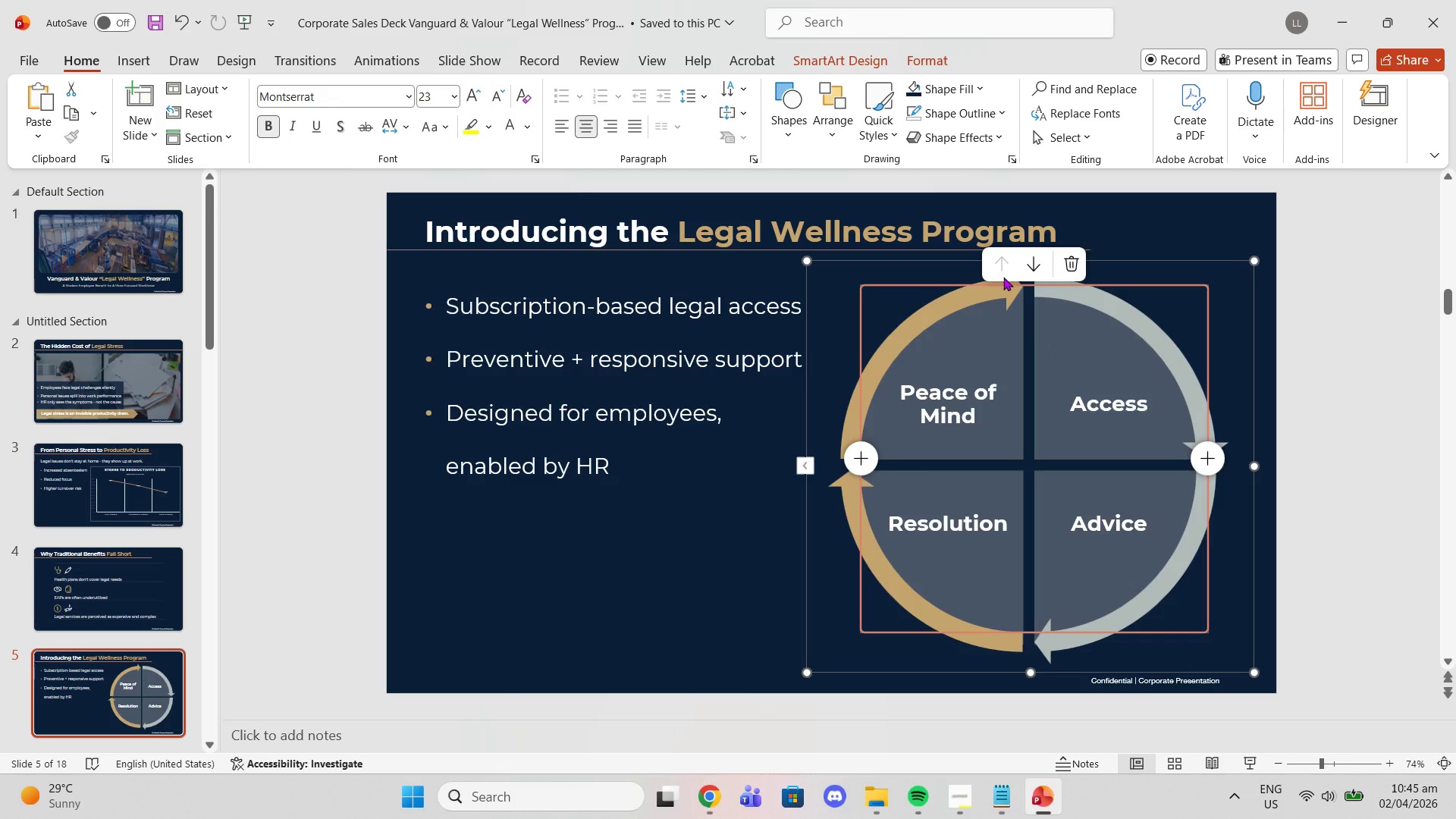 
left_click([1003, 277])
 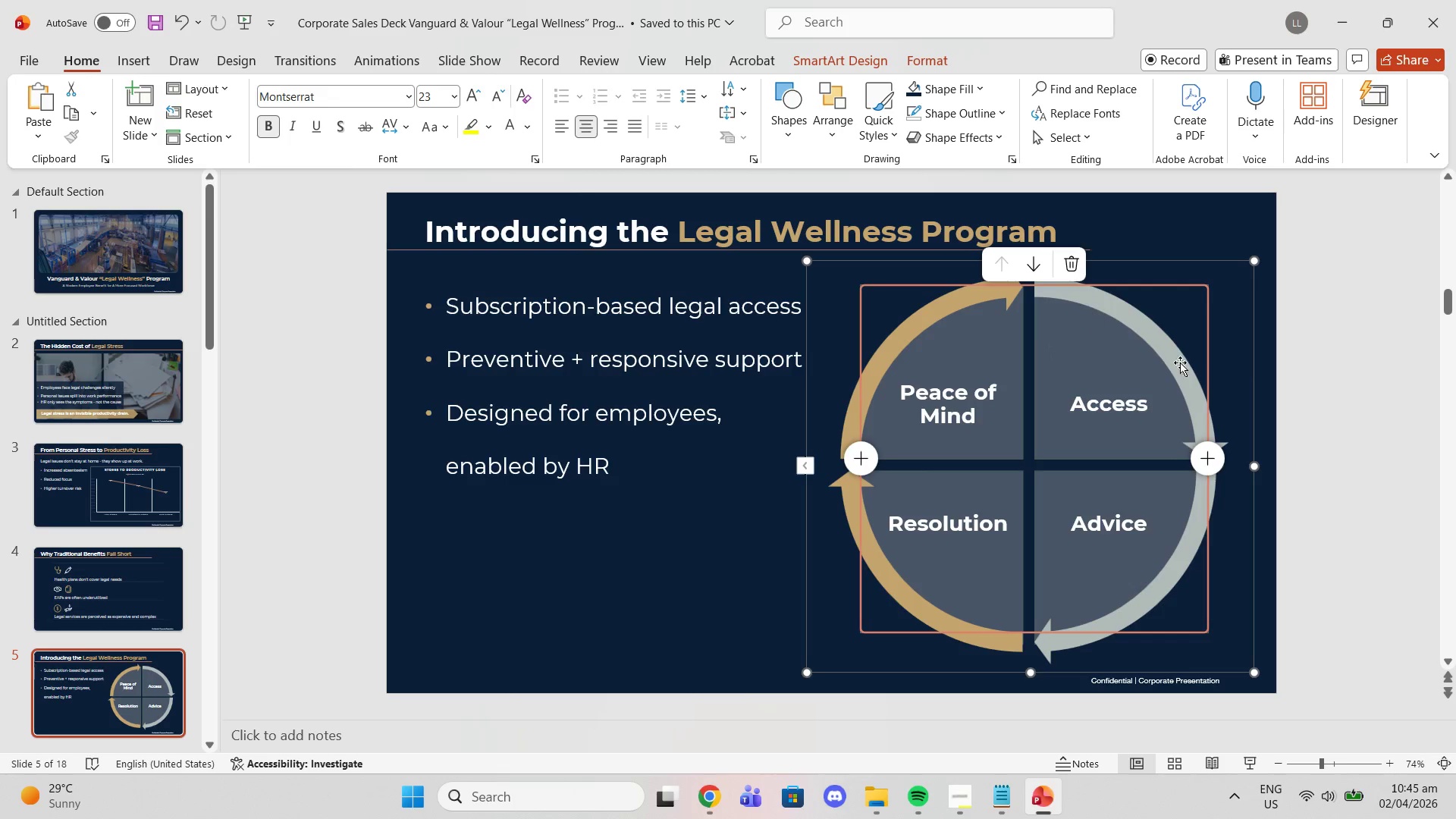 
left_click([1320, 347])
 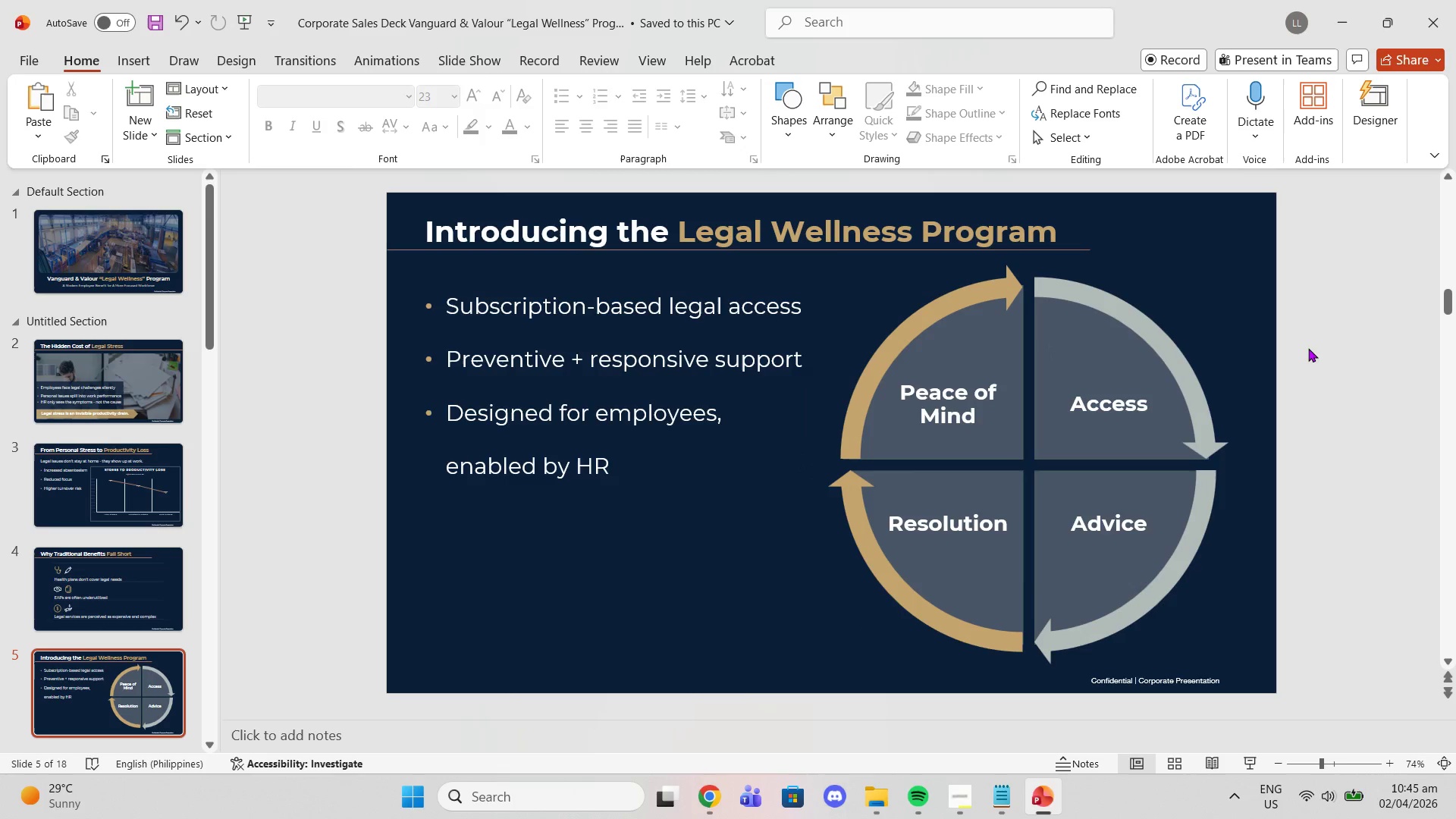 
key(Control+Z)
 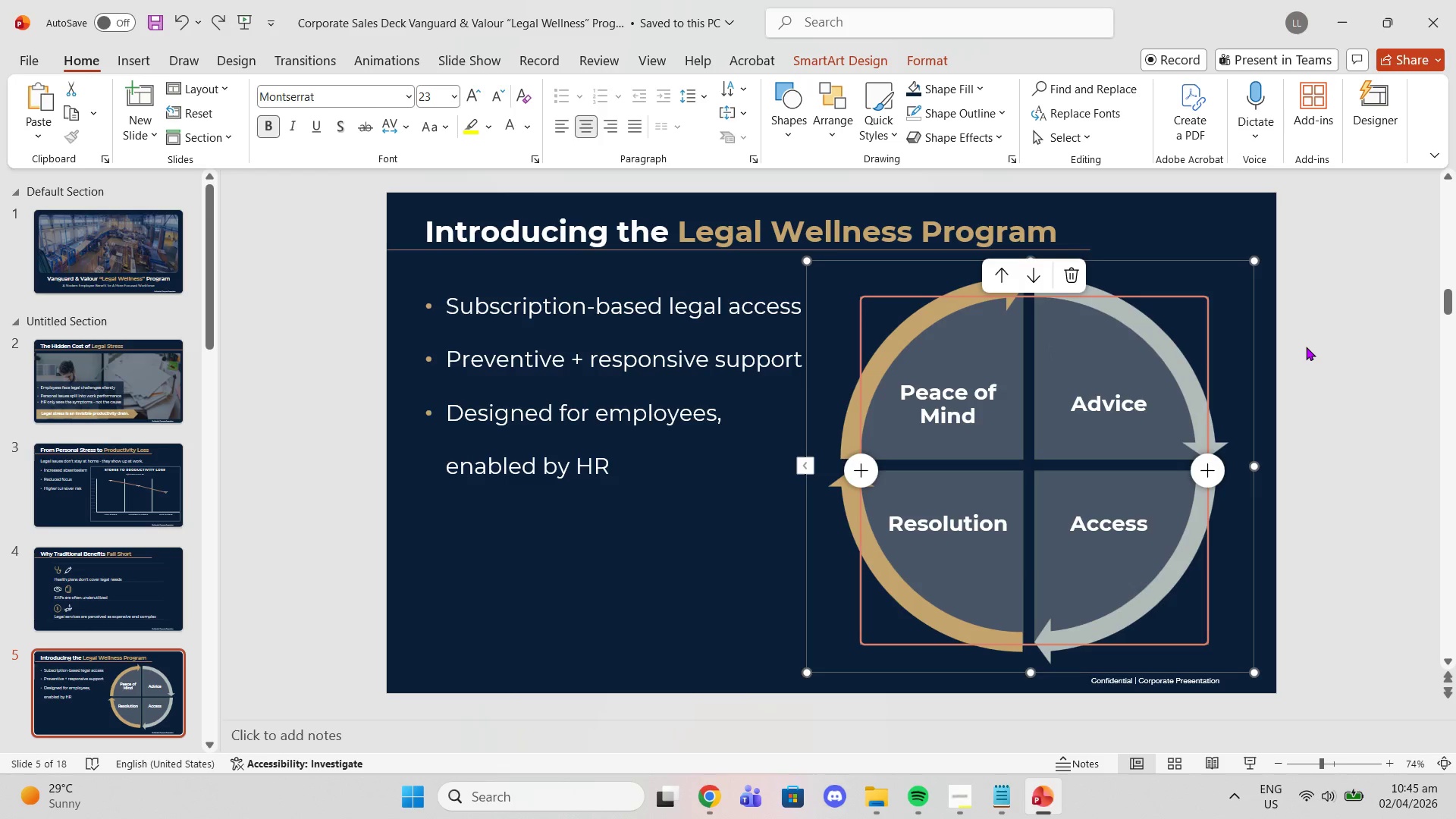 
key(Control+Z)
 